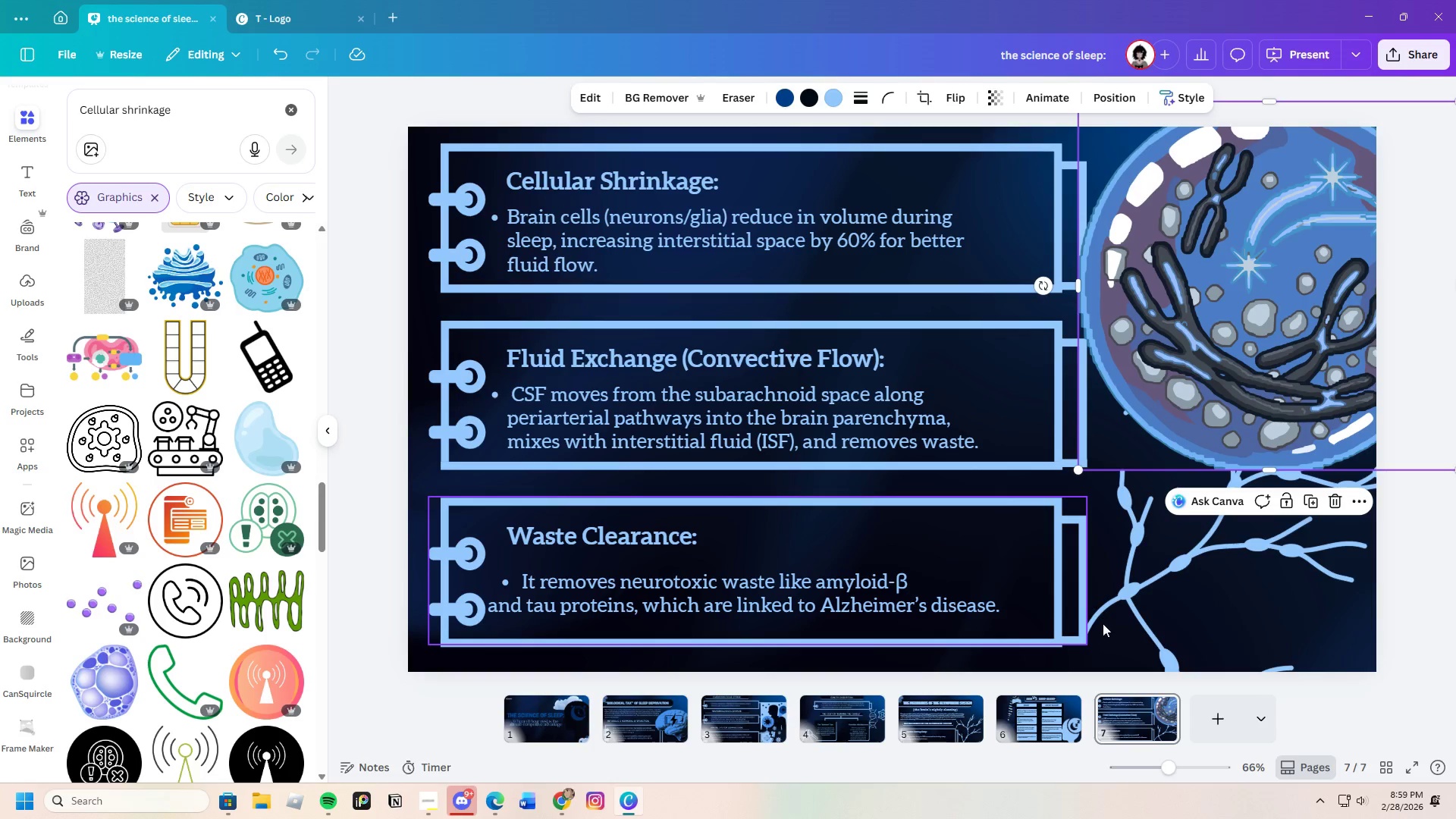 
left_click([1165, 613])
 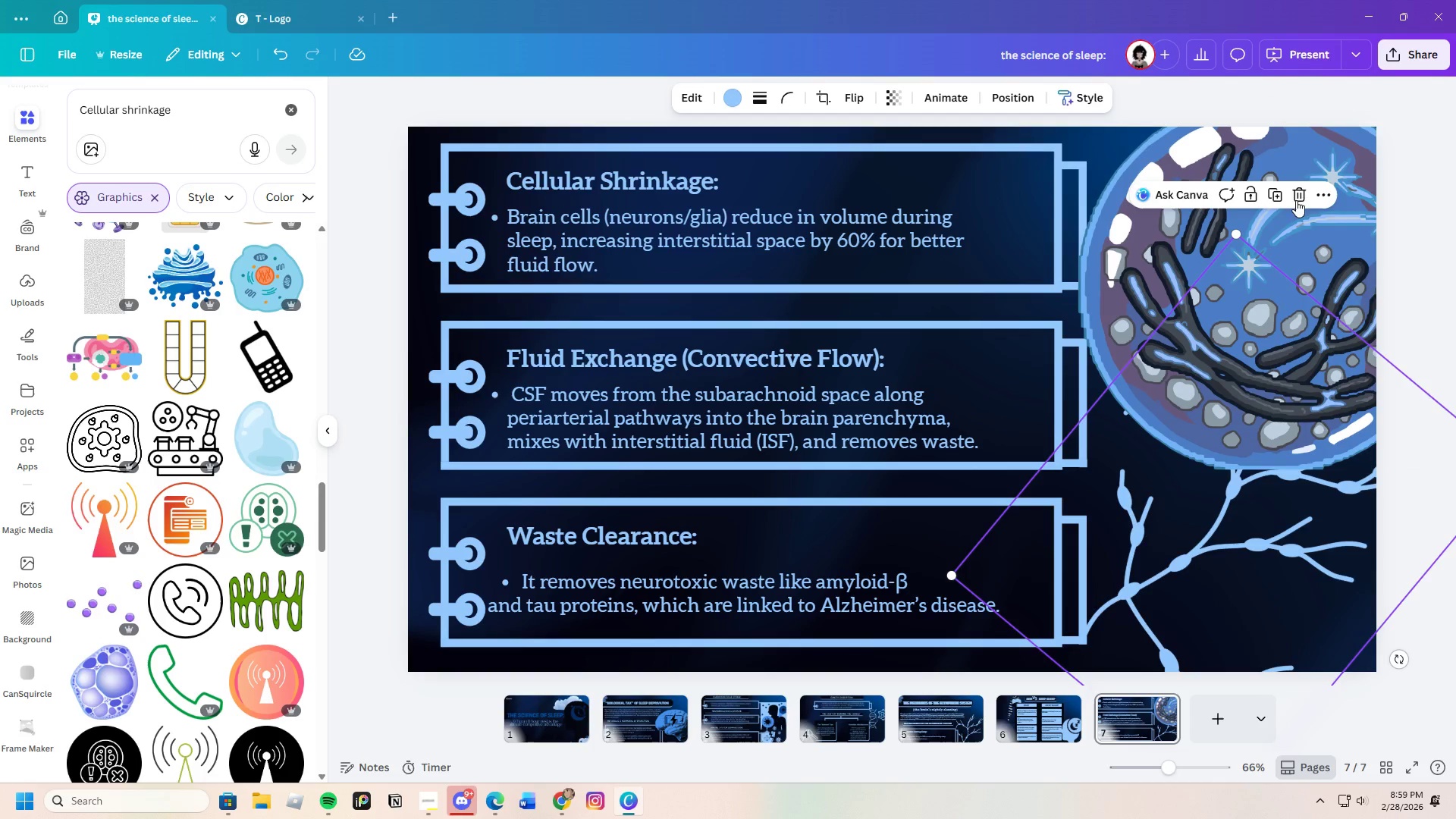 
left_click([1298, 193])
 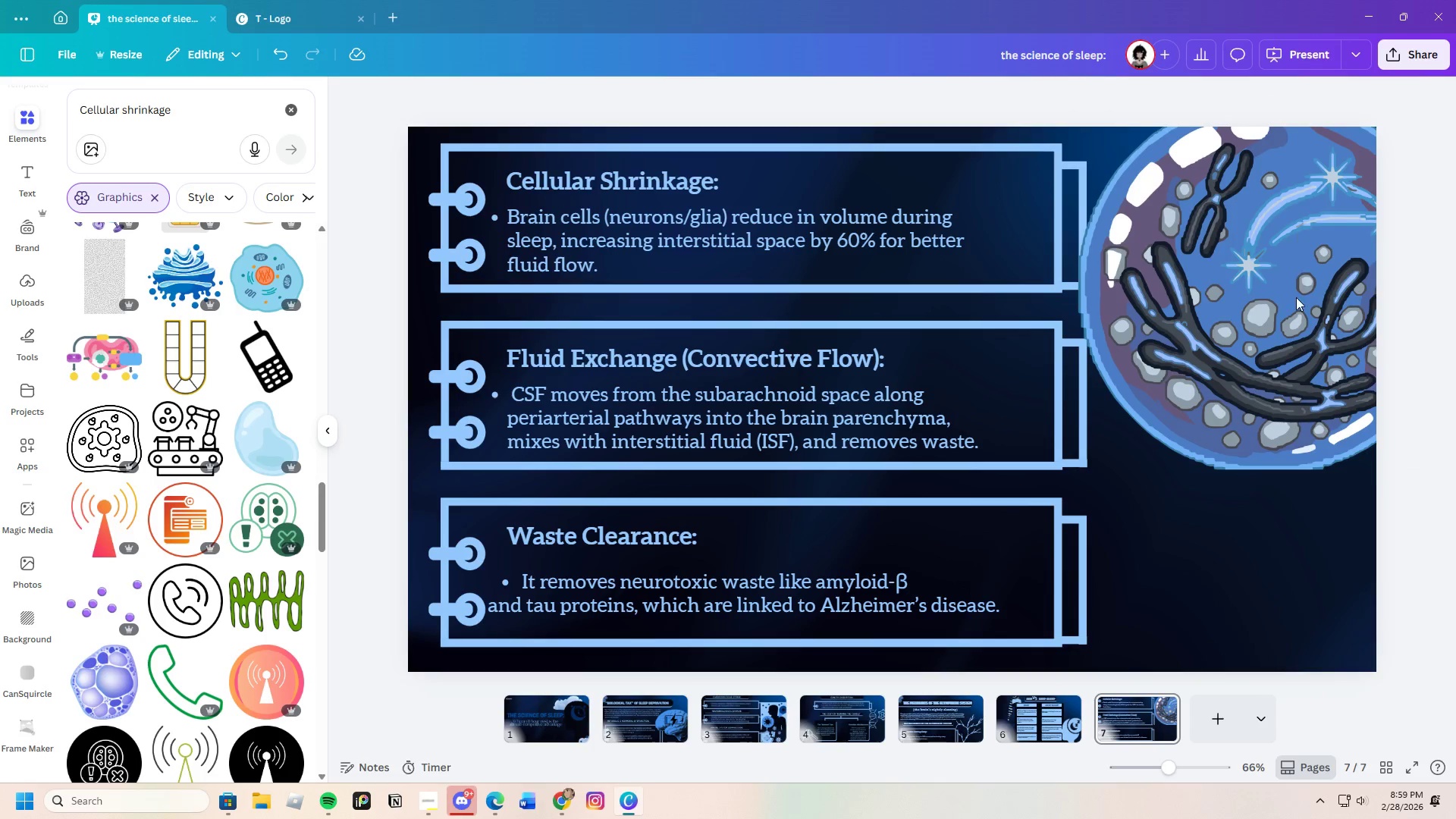 
left_click_drag(start_coordinate=[1298, 291], to_coordinate=[1292, 400])
 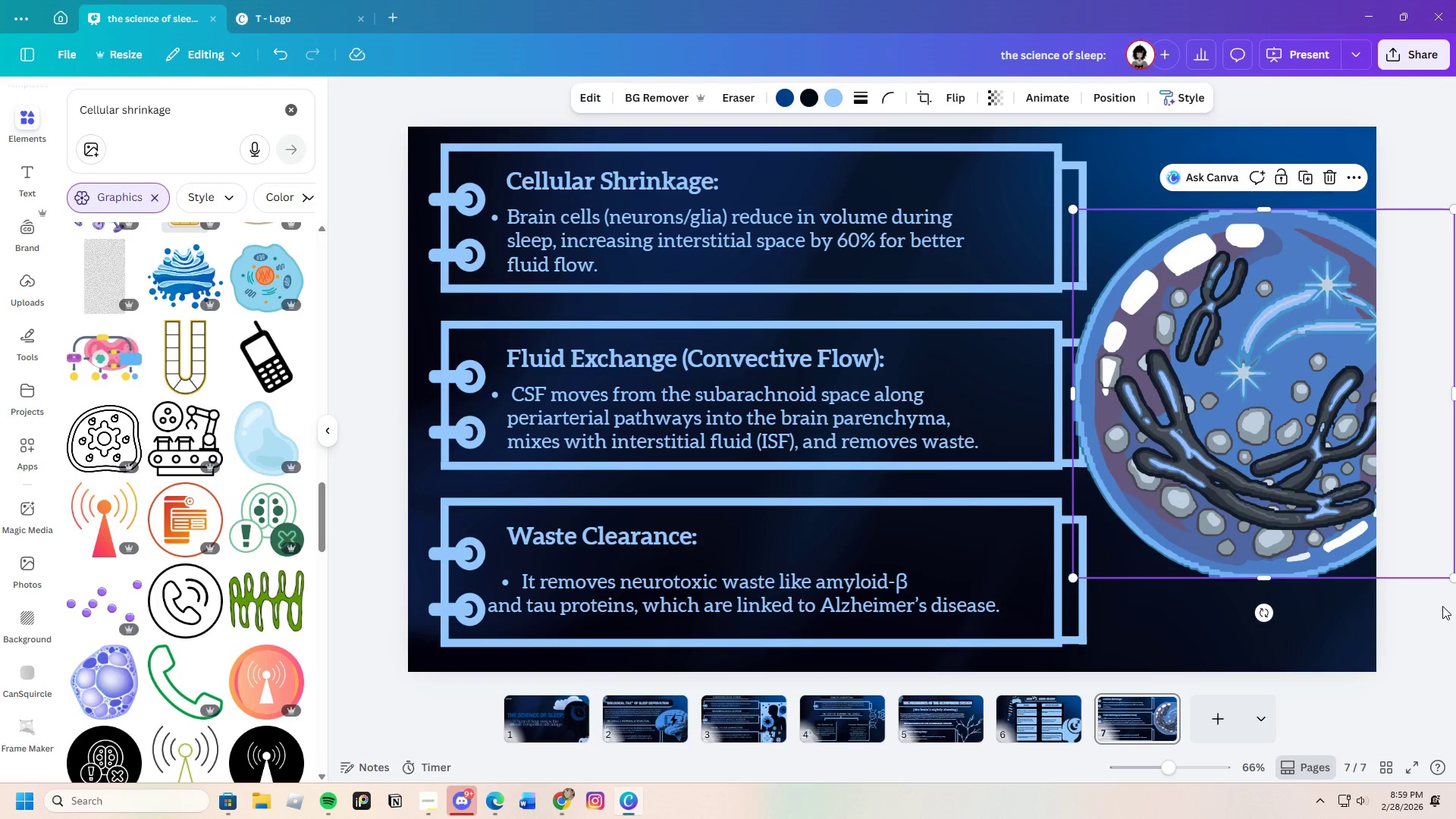 
left_click([1442, 606])
 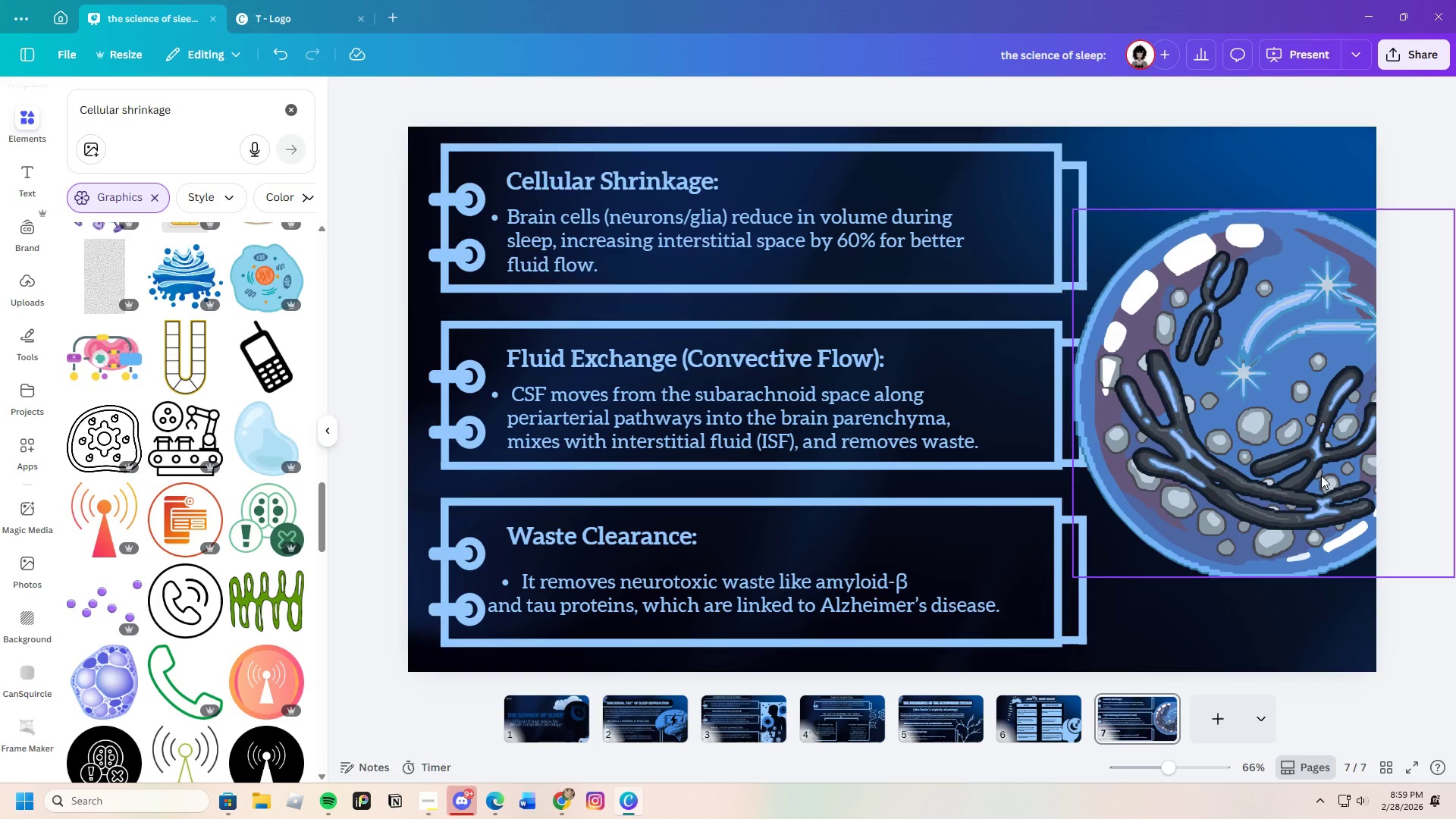 
left_click_drag(start_coordinate=[1321, 475], to_coordinate=[1282, 502])
 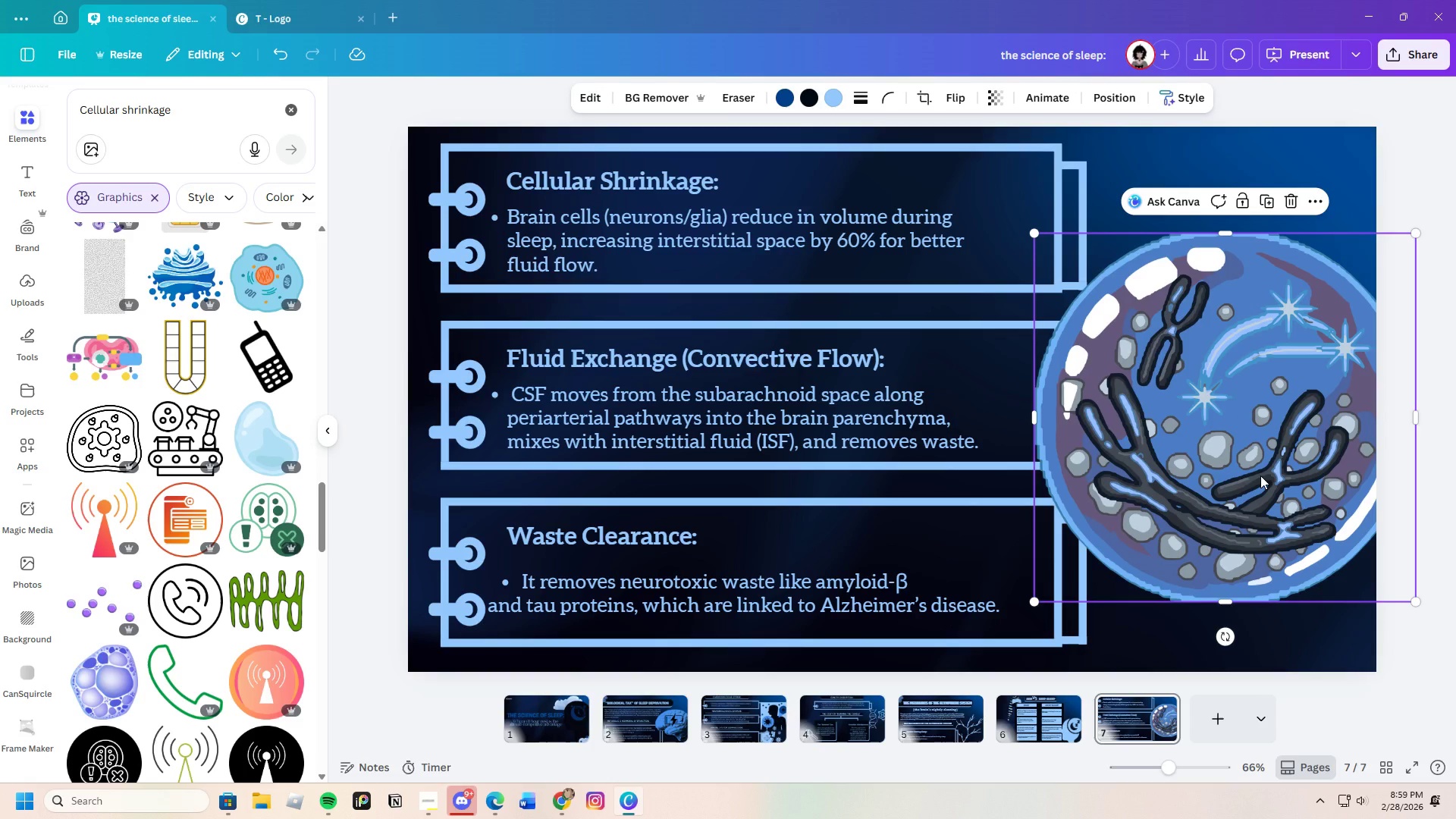 
left_click_drag(start_coordinate=[1260, 475], to_coordinate=[1267, 469])
 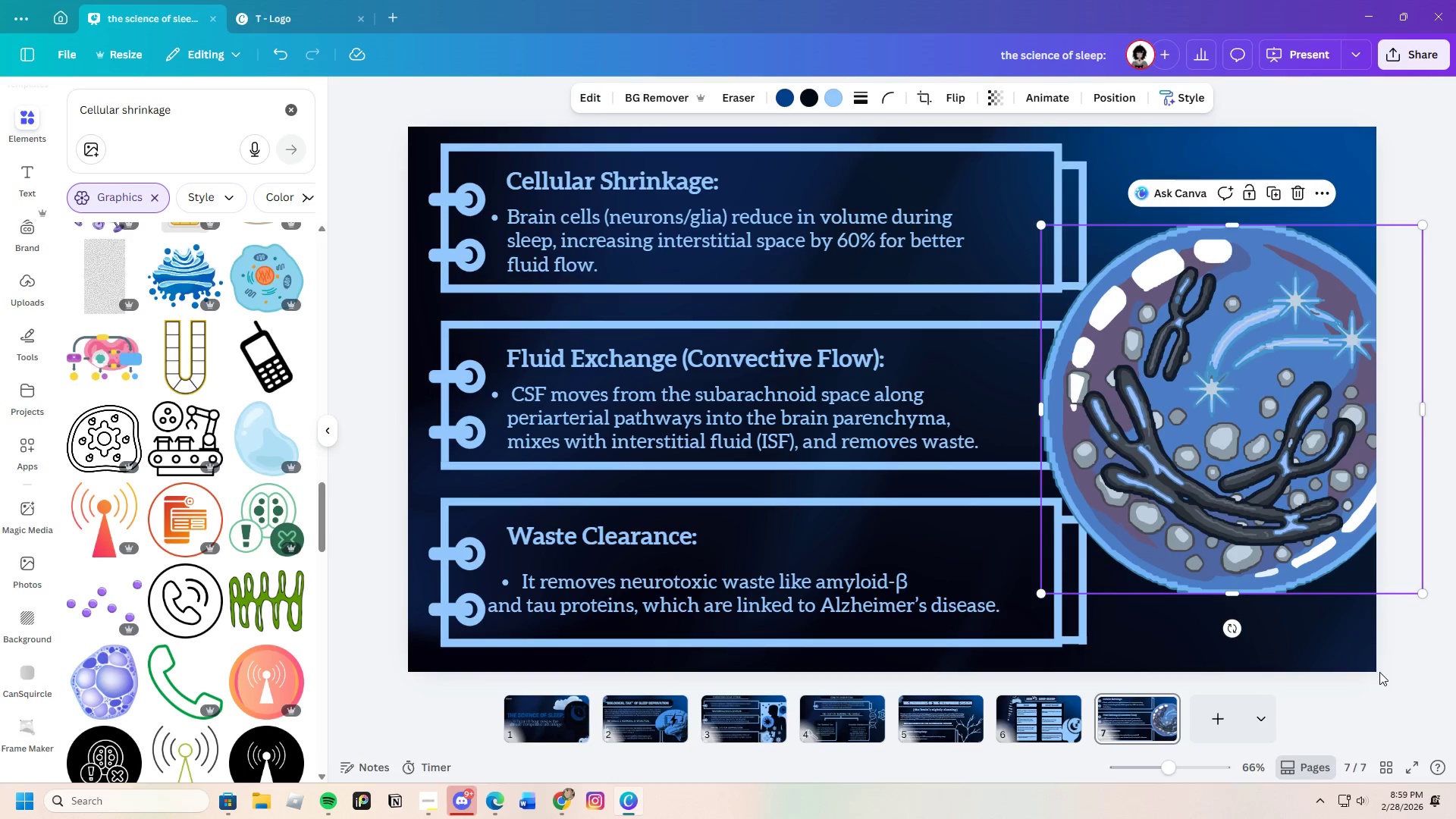 
left_click([1379, 673])
 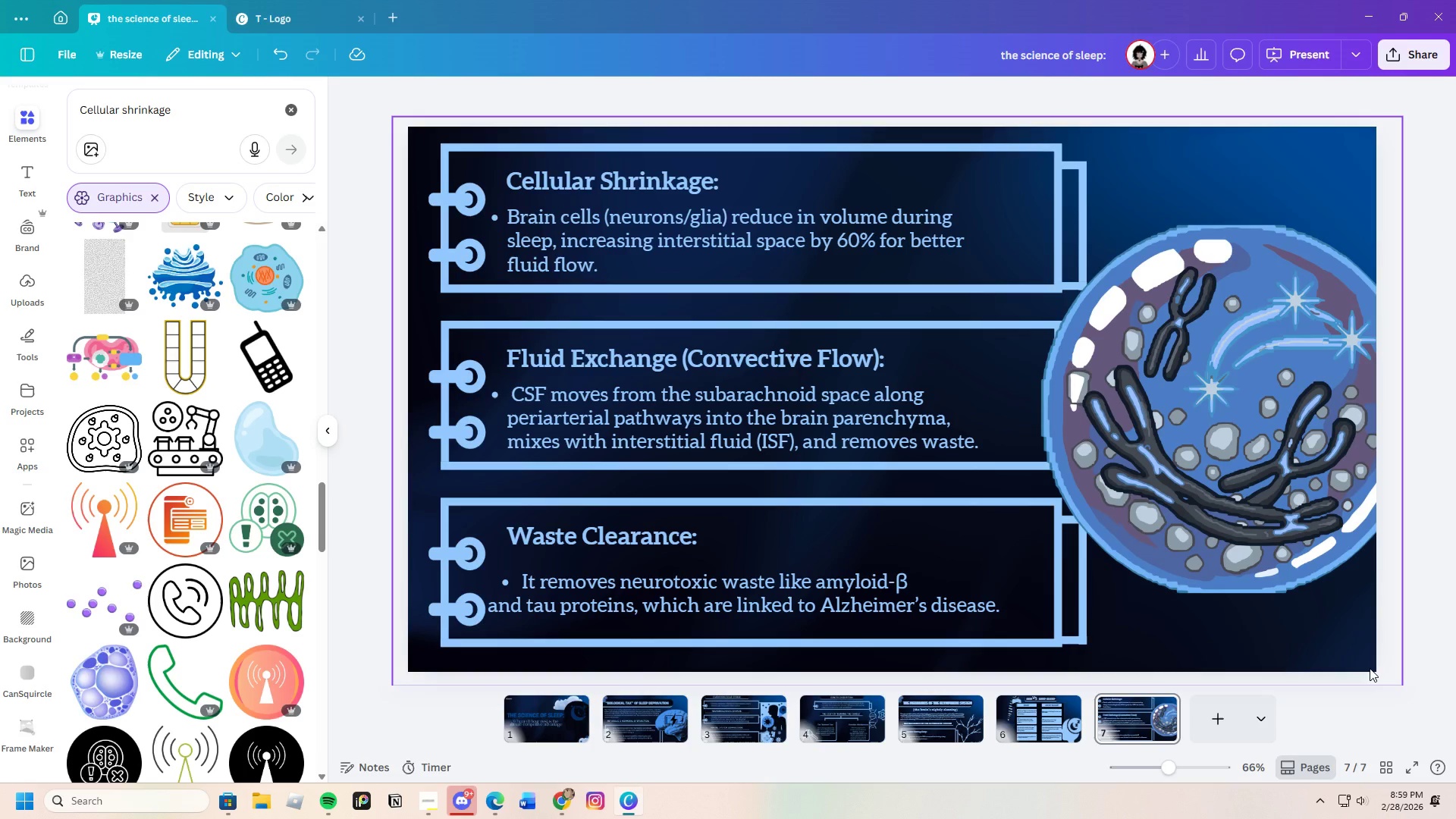 
wait(5.58)
 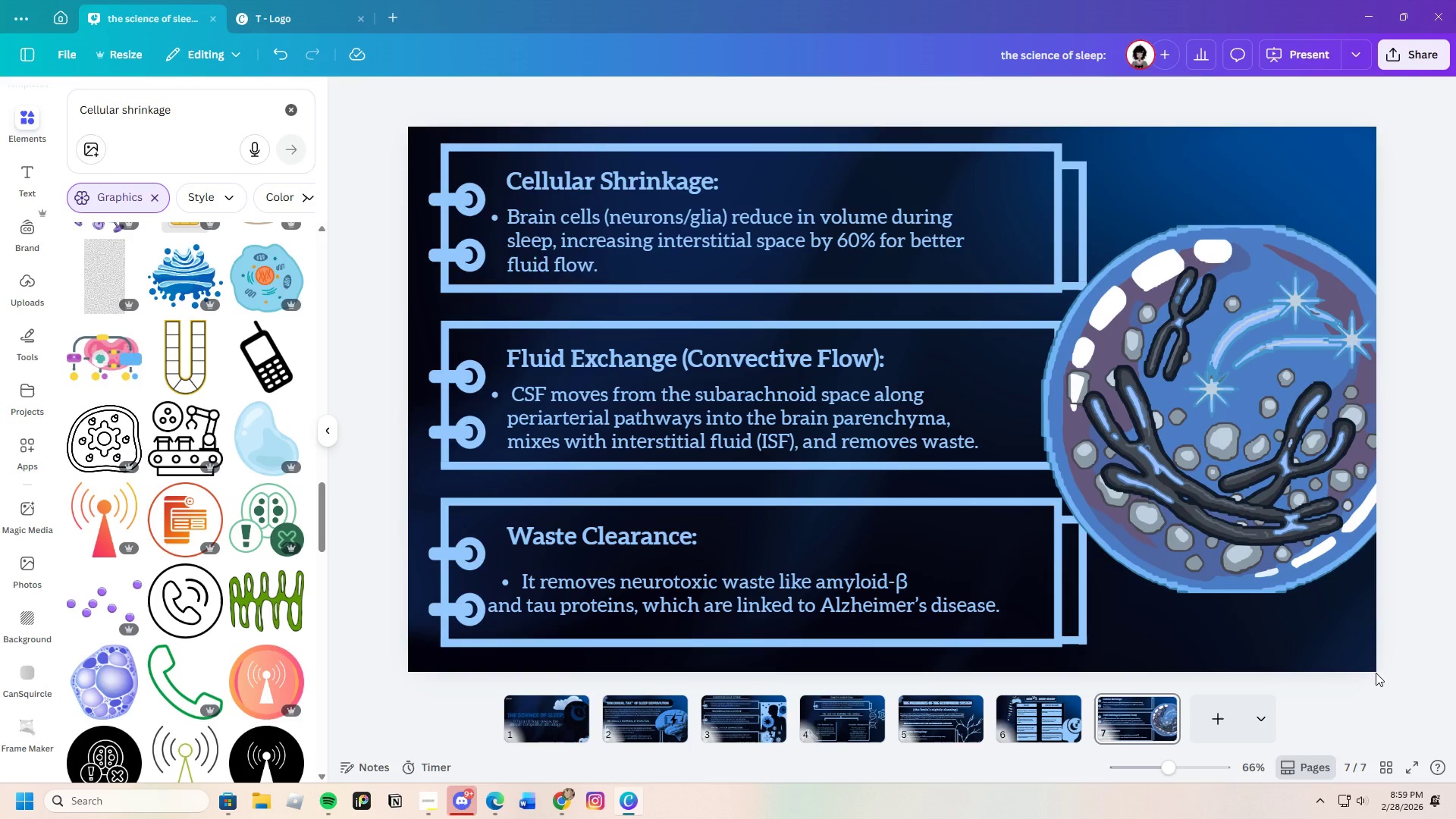 
left_click([1059, 738])
 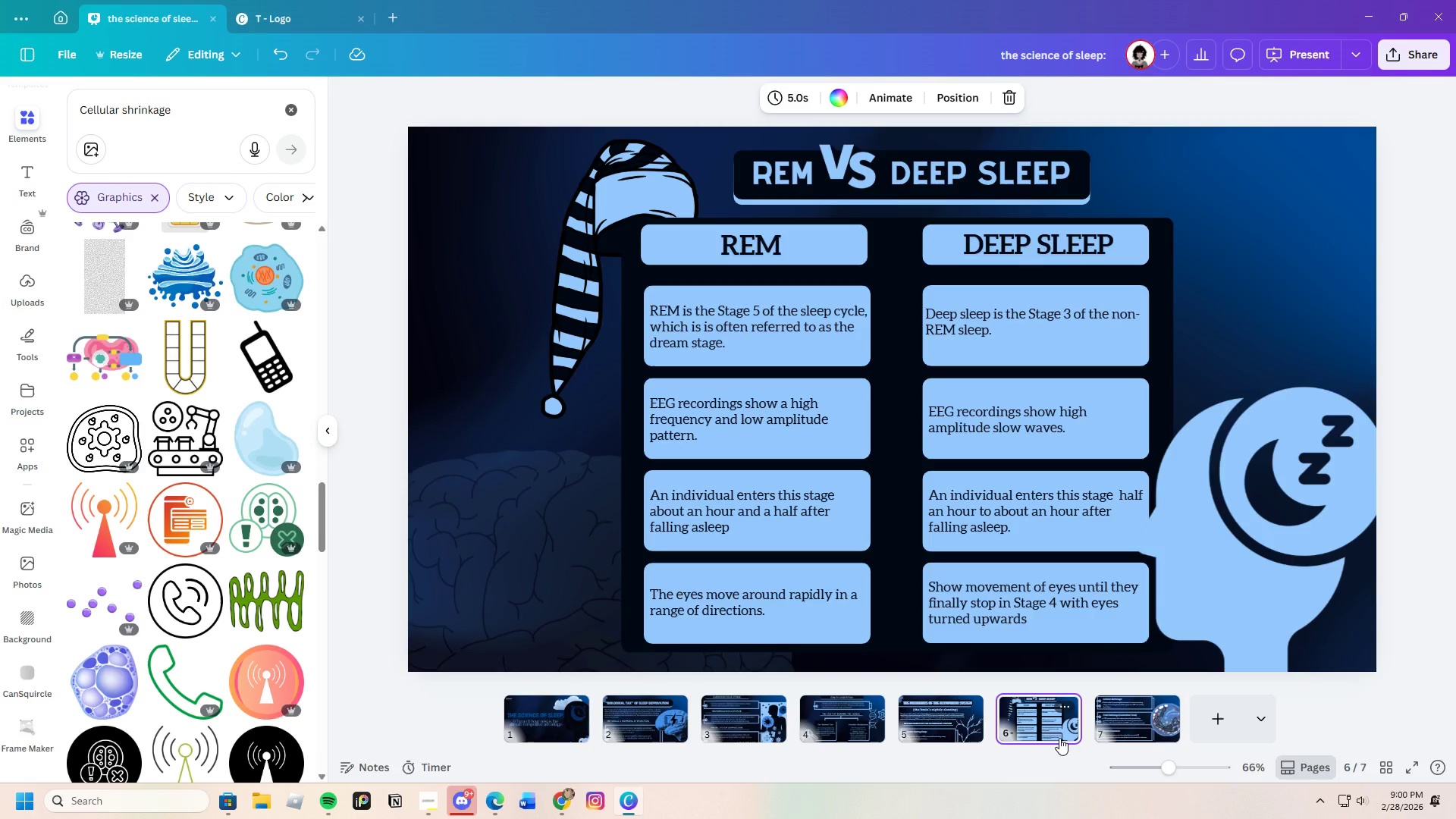 
wait(5.67)
 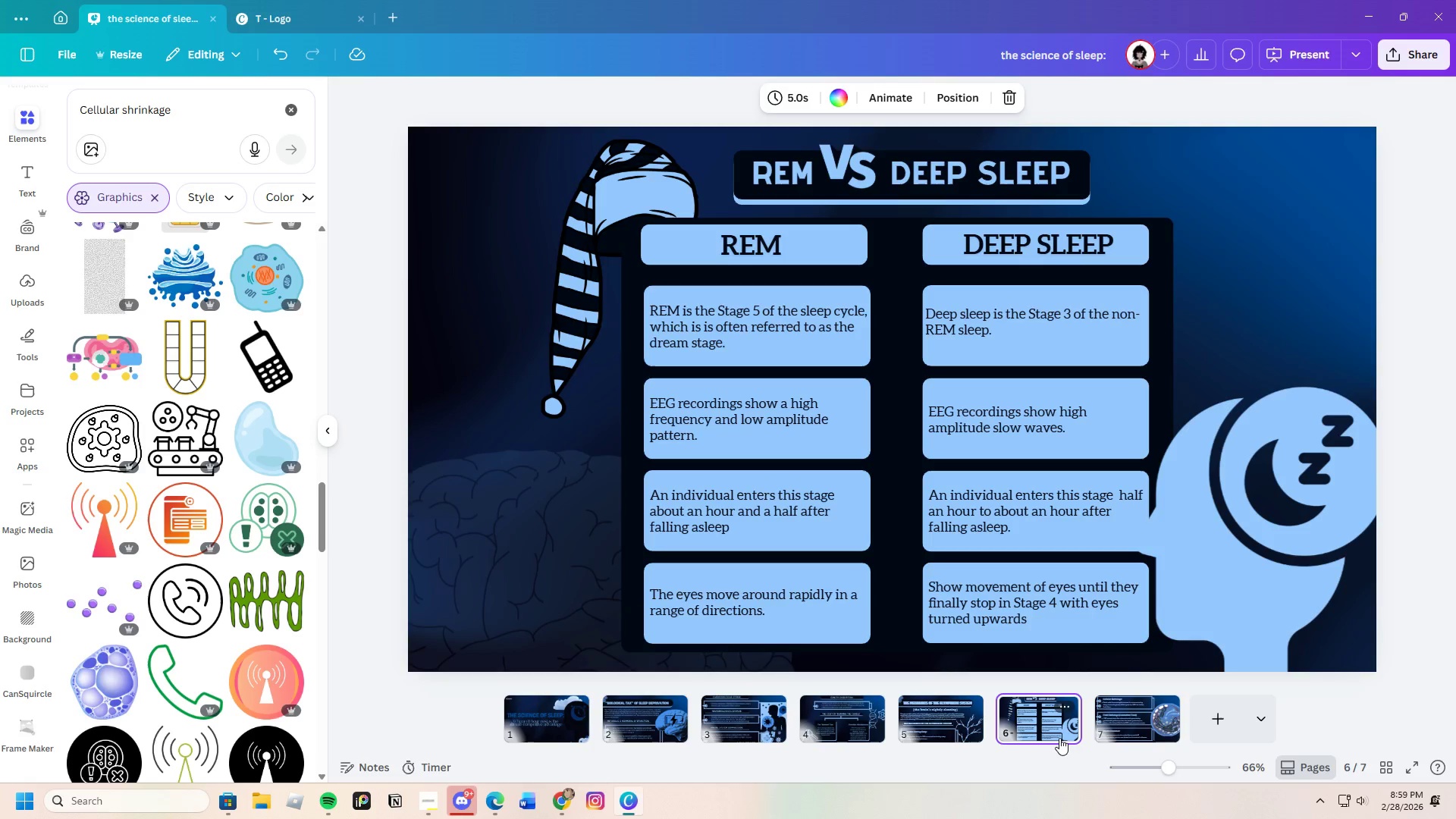 
left_click([1163, 728])
 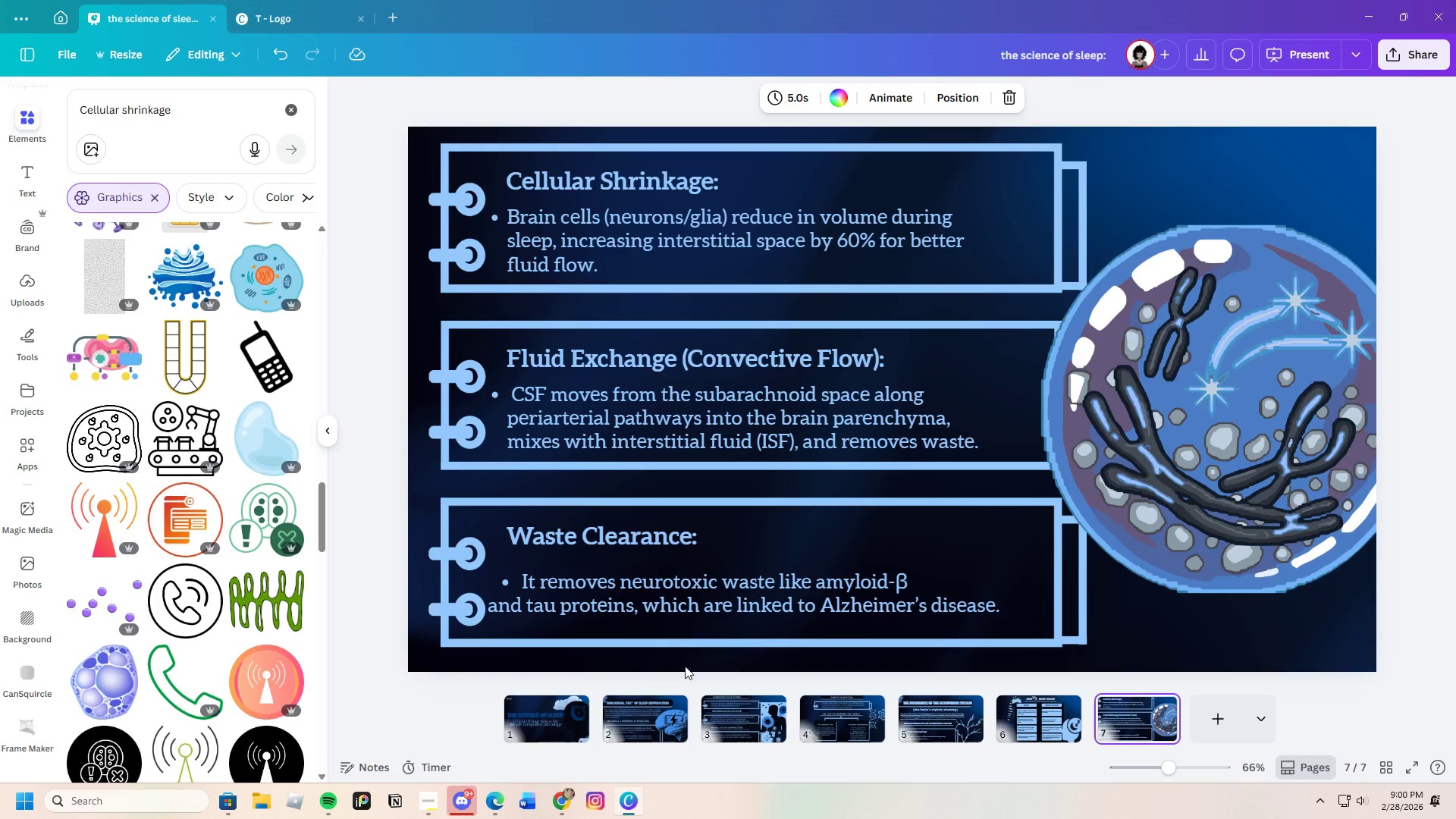 
scroll: coordinate [252, 642], scroll_direction: down, amount: 8.0
 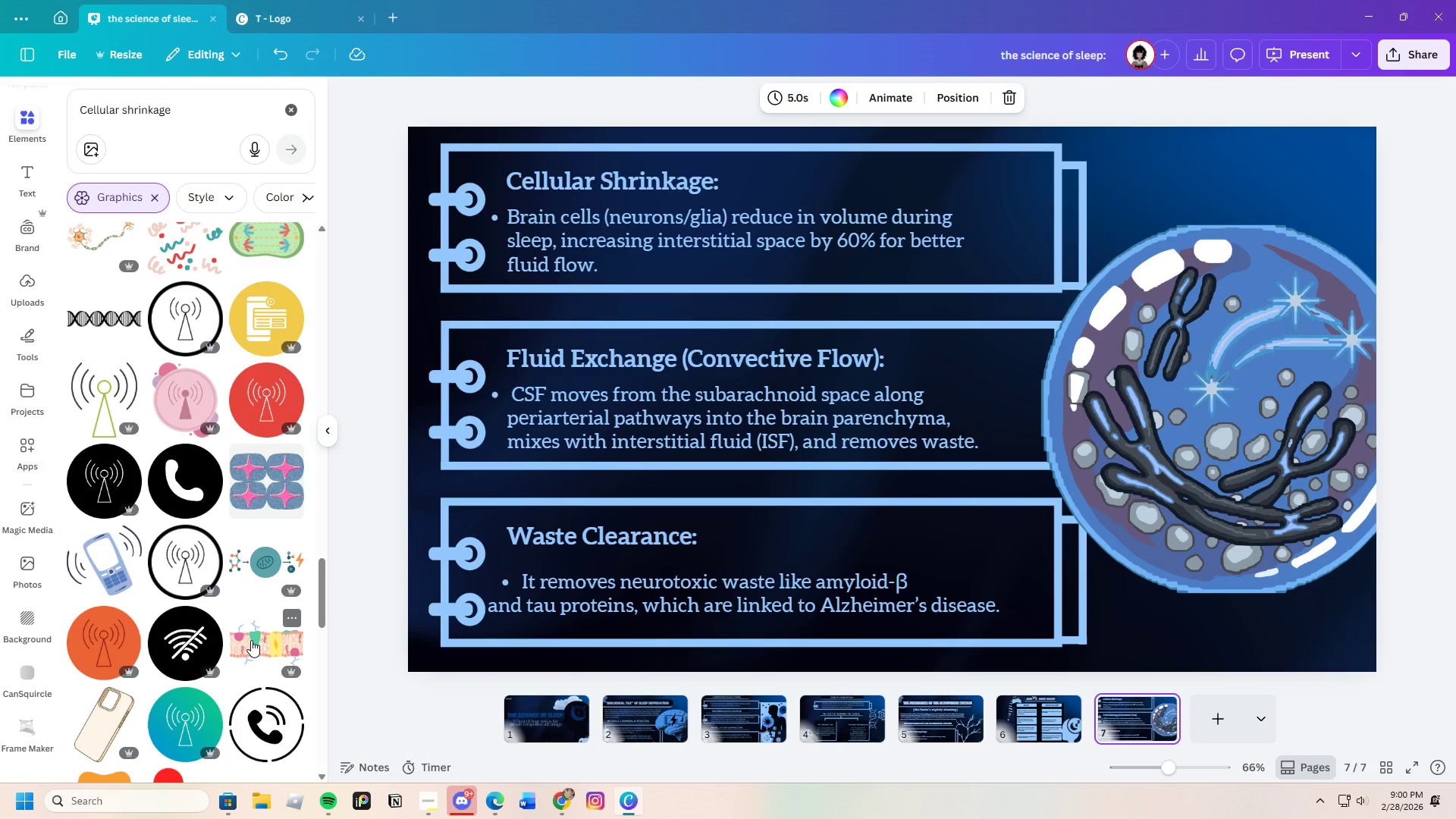 
scroll: coordinate [251, 638], scroll_direction: up, amount: 1.0
 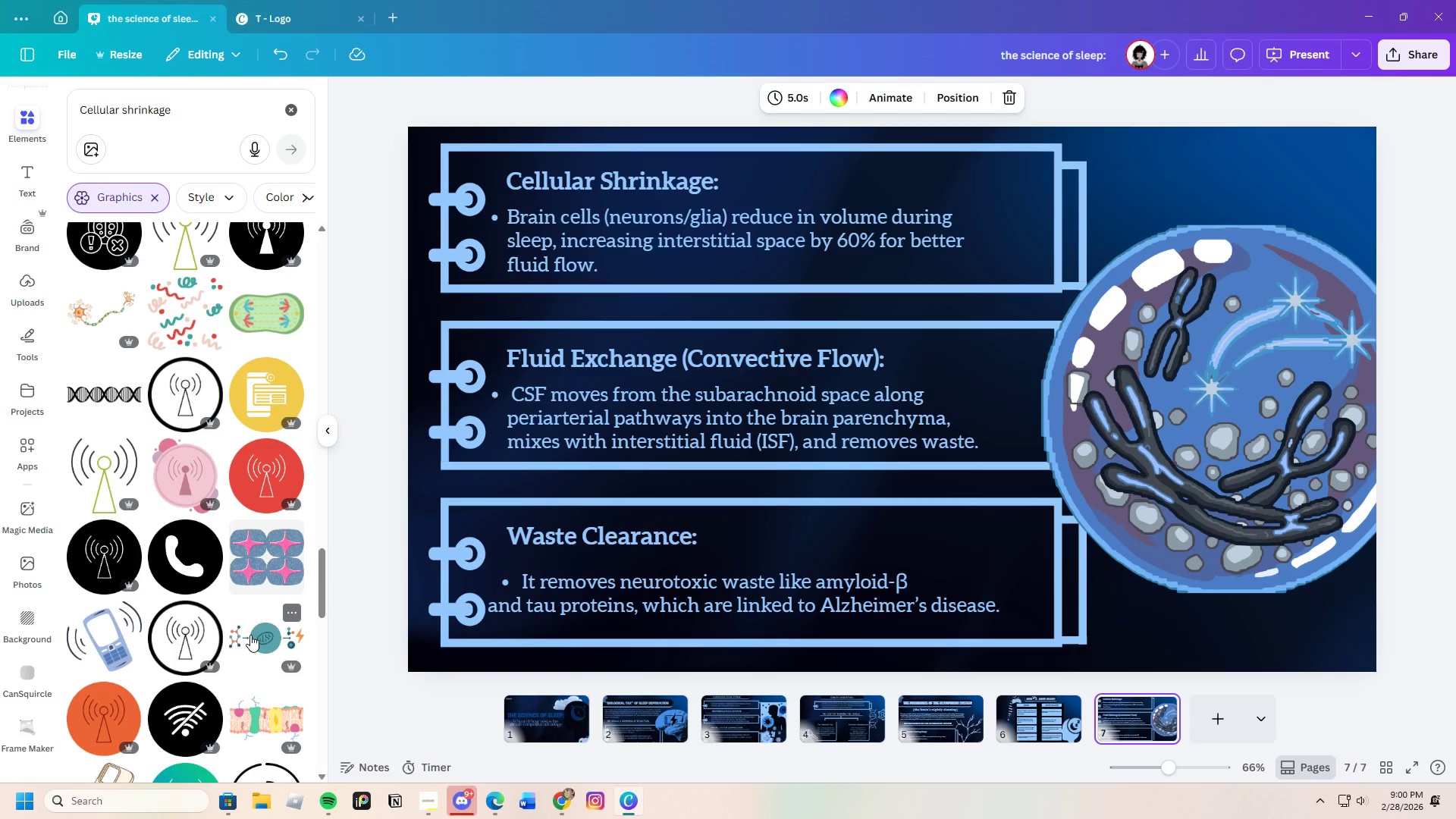 
scroll: coordinate [239, 635], scroll_direction: down, amount: 18.0
 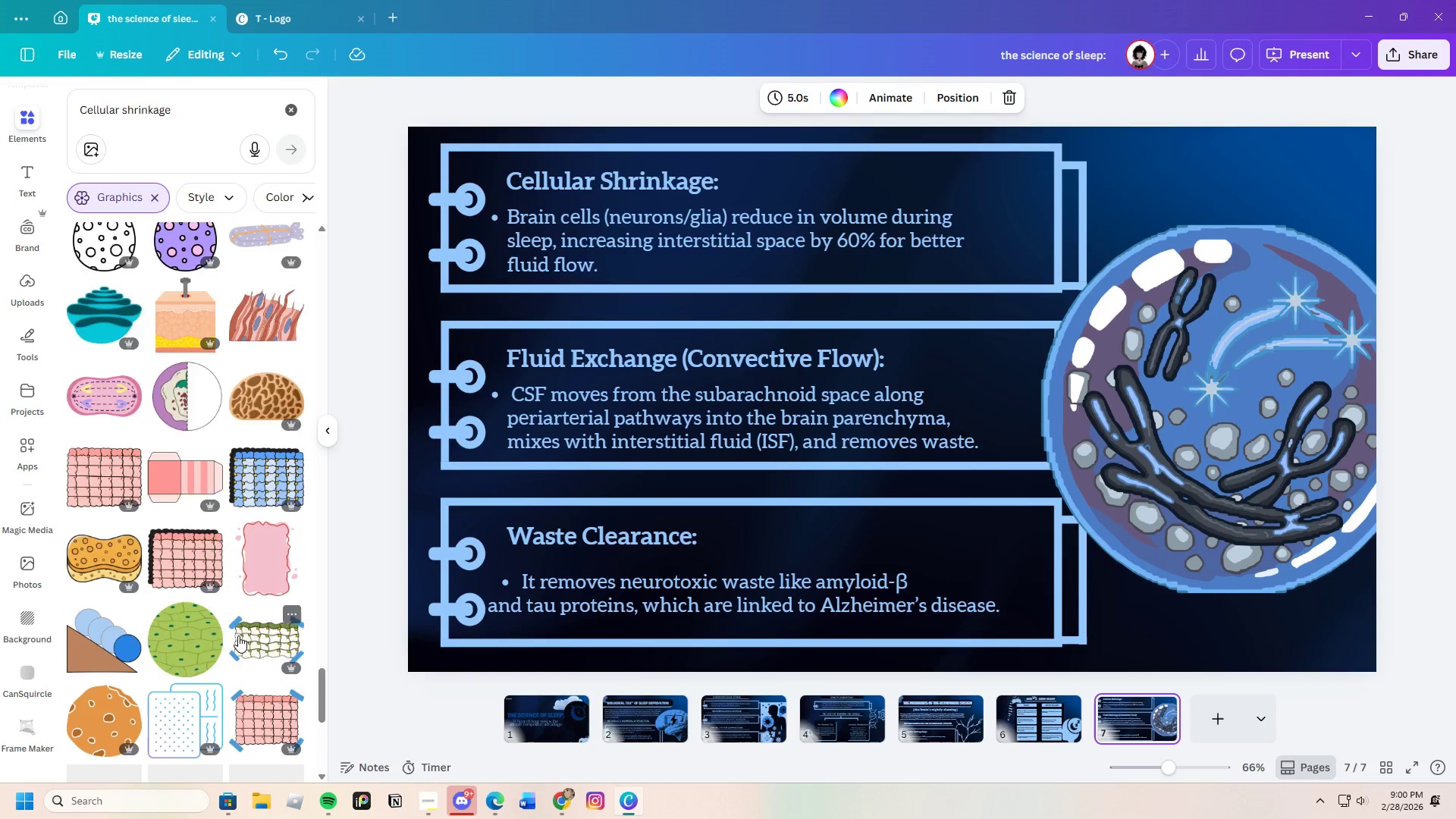 
scroll: coordinate [238, 635], scroll_direction: down, amount: 4.0
 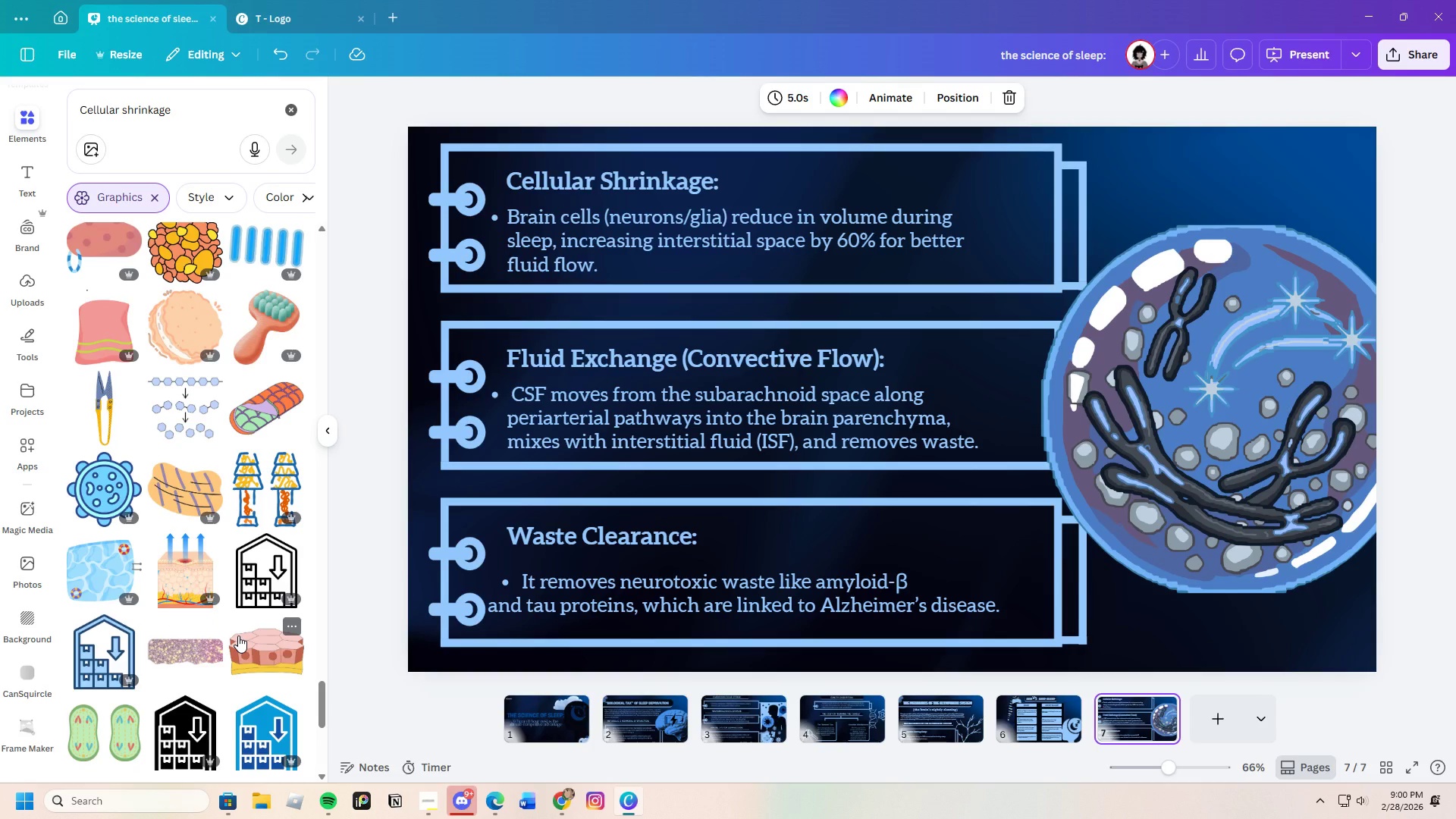 
wait(11.22)
 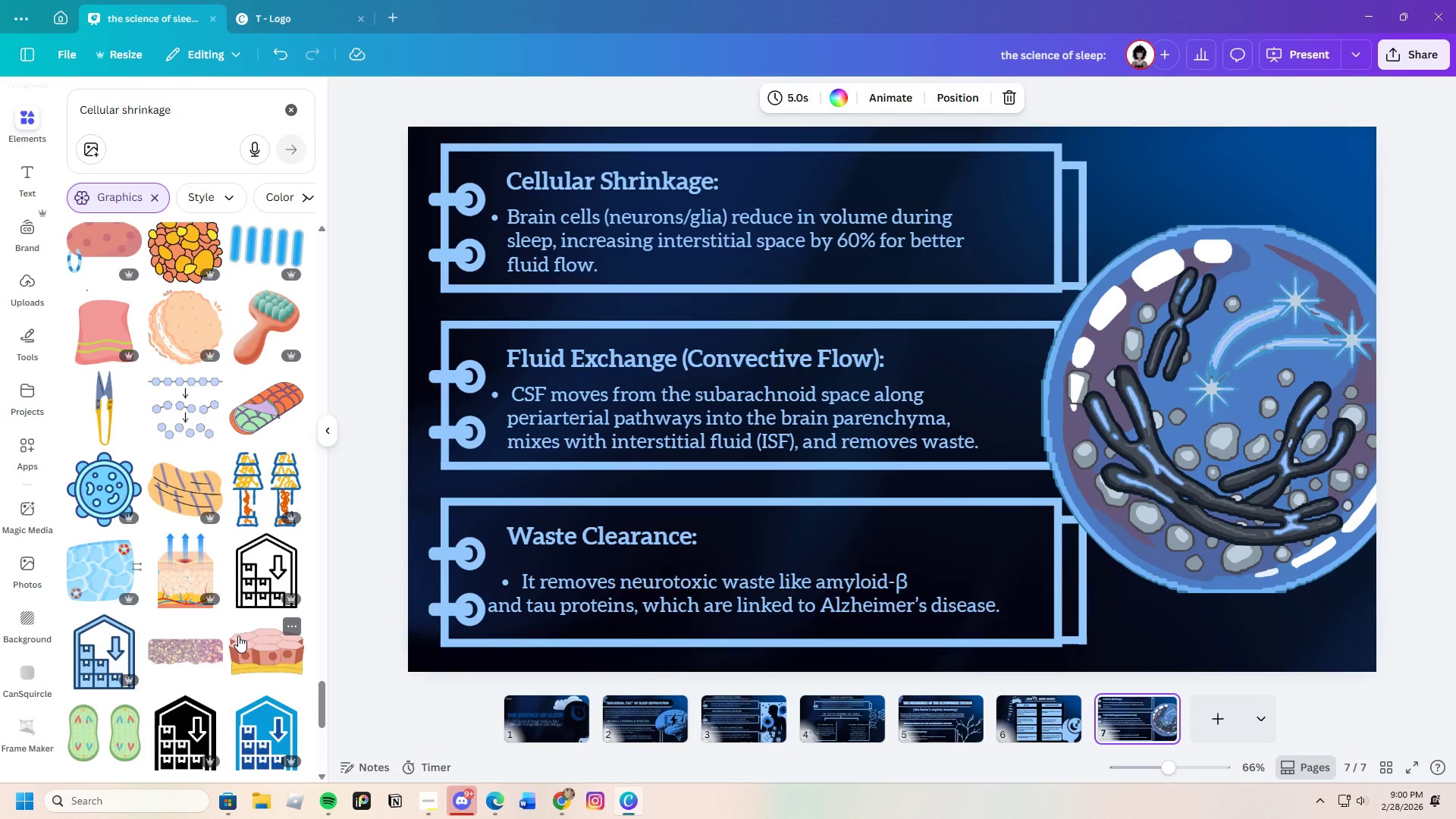 
left_click([1050, 725])
 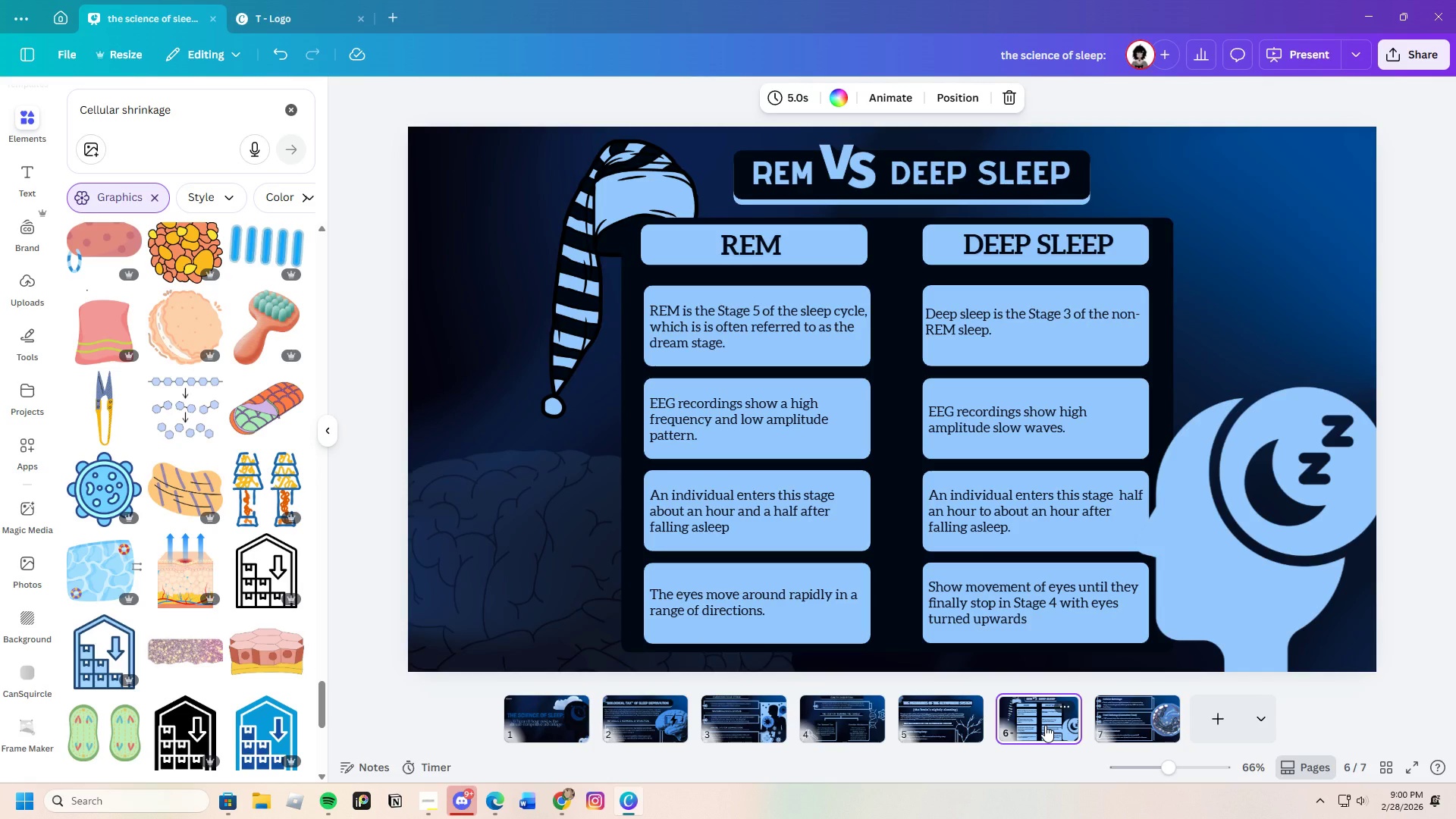 
wait(20.56)
 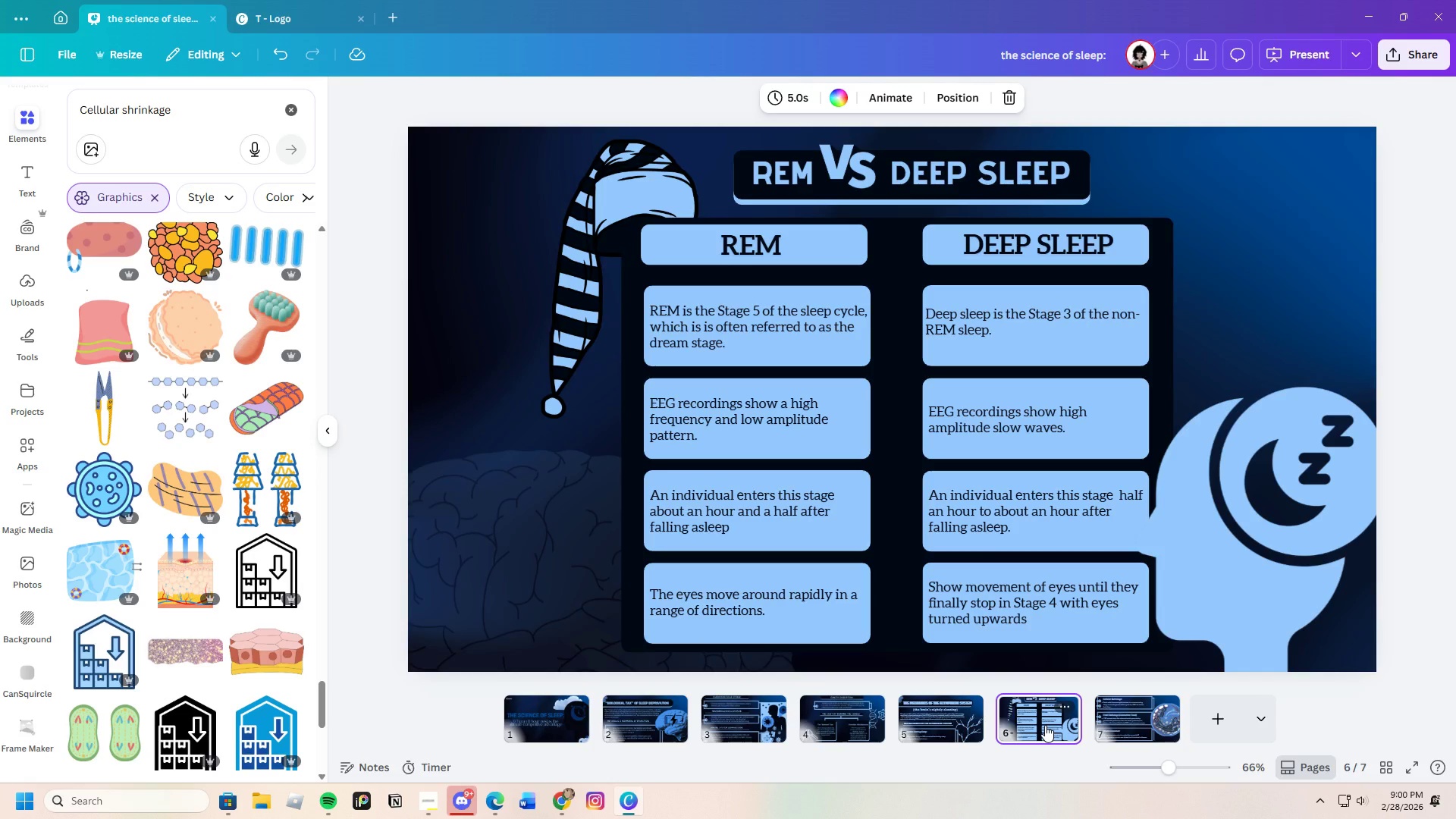 
left_click([762, 247])
 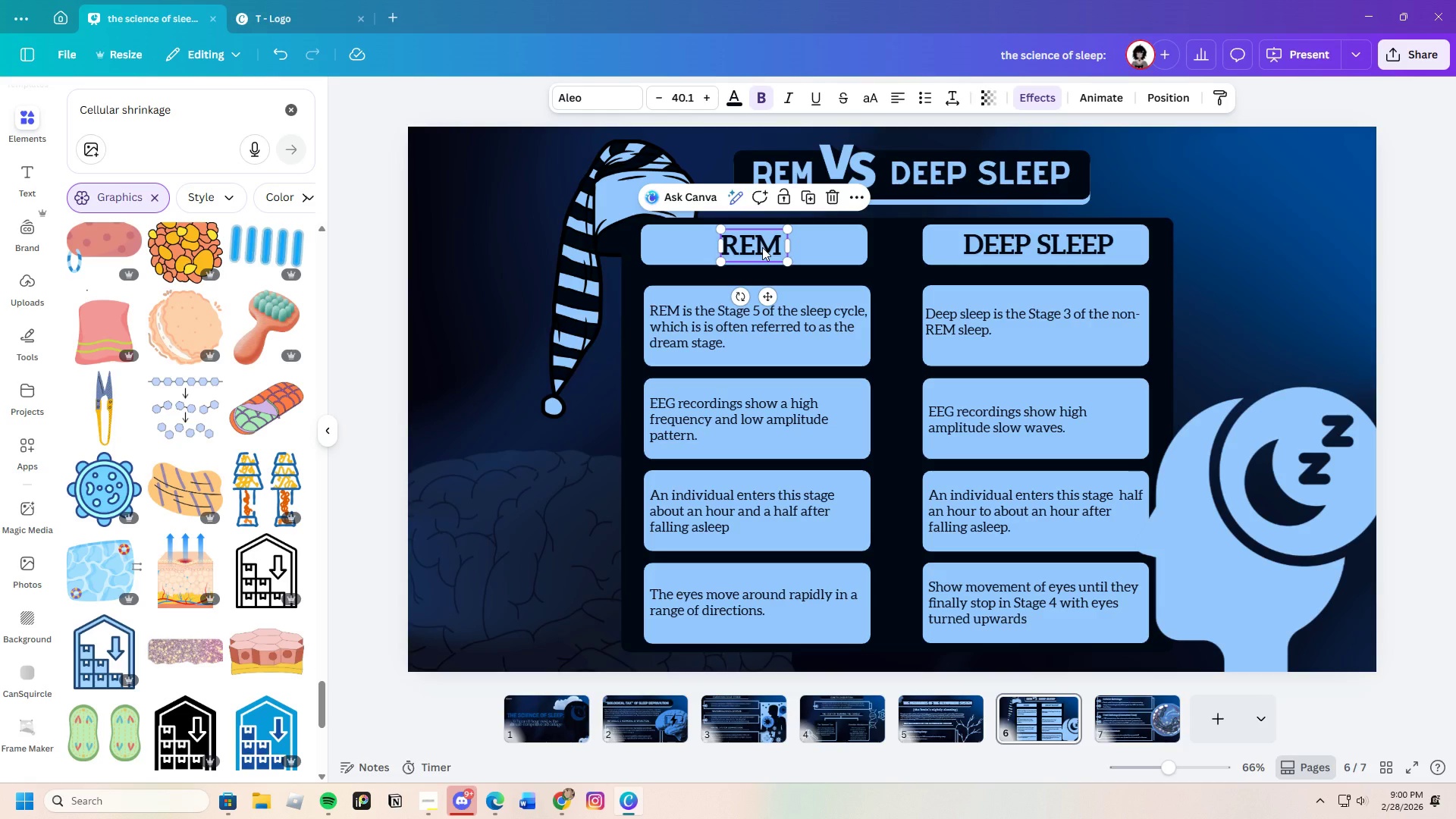 
key(Control+S)
 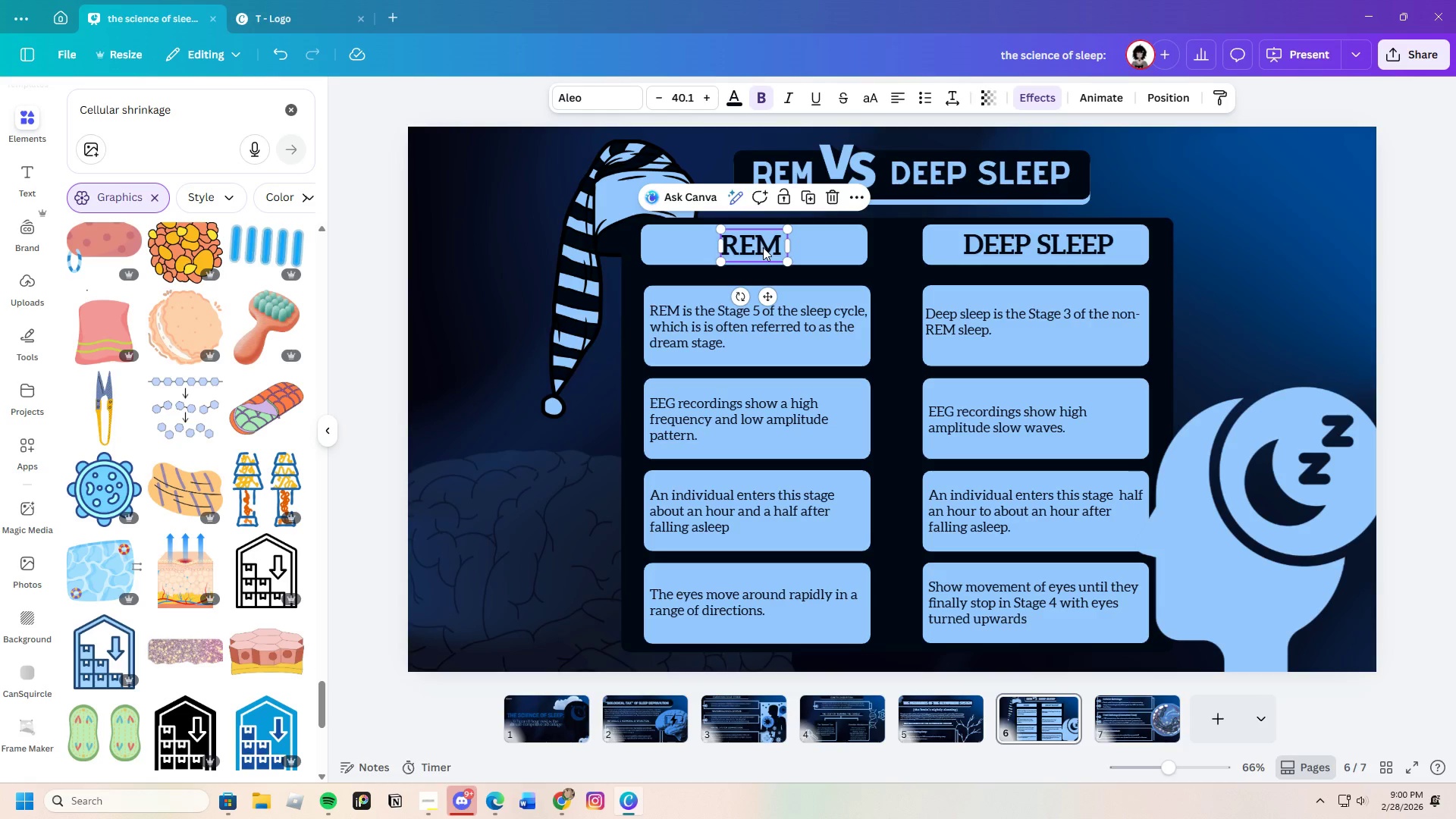 
key(Control+C)
 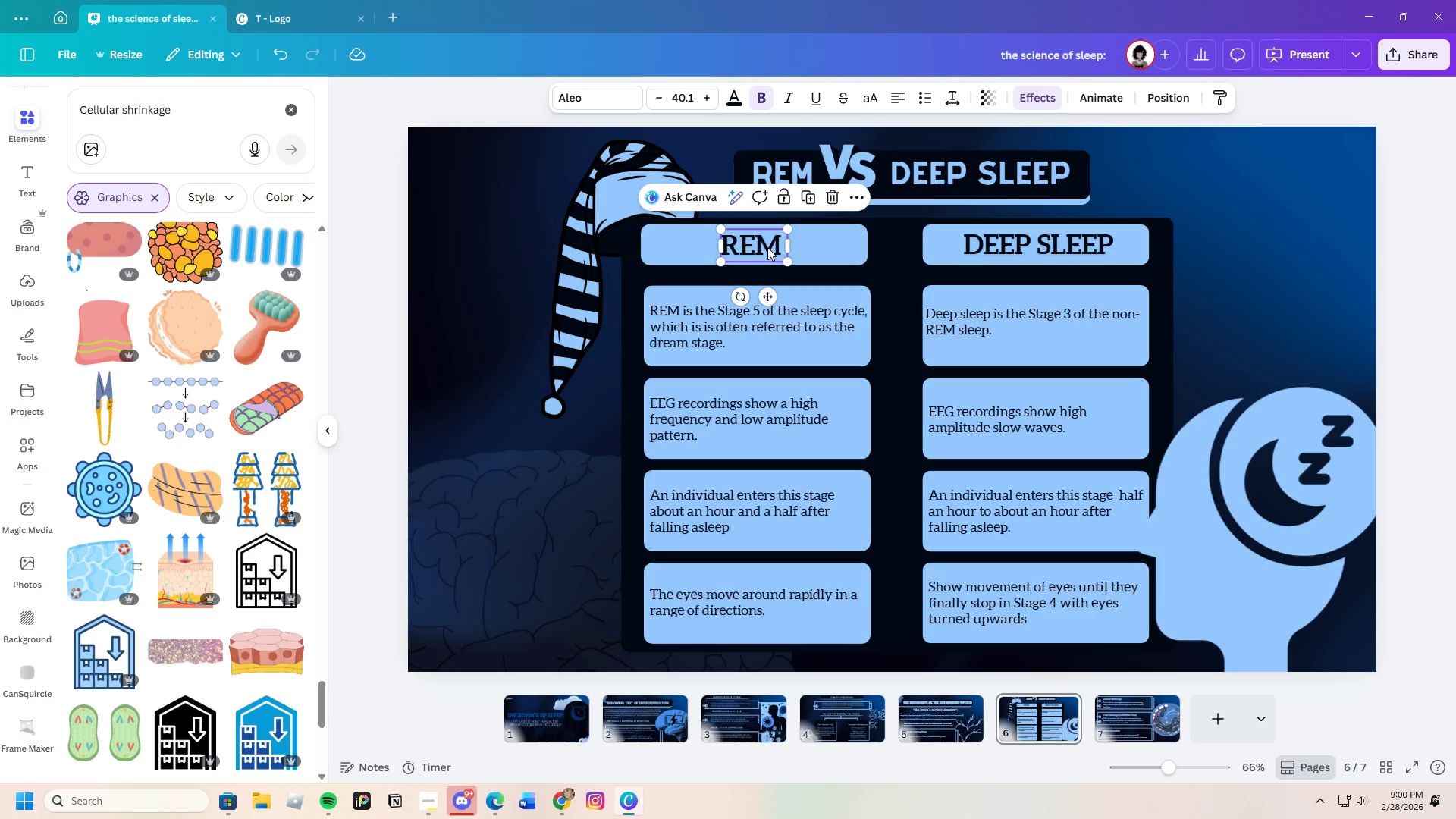 
left_click_drag(start_coordinate=[767, 247], to_coordinate=[769, 252])
 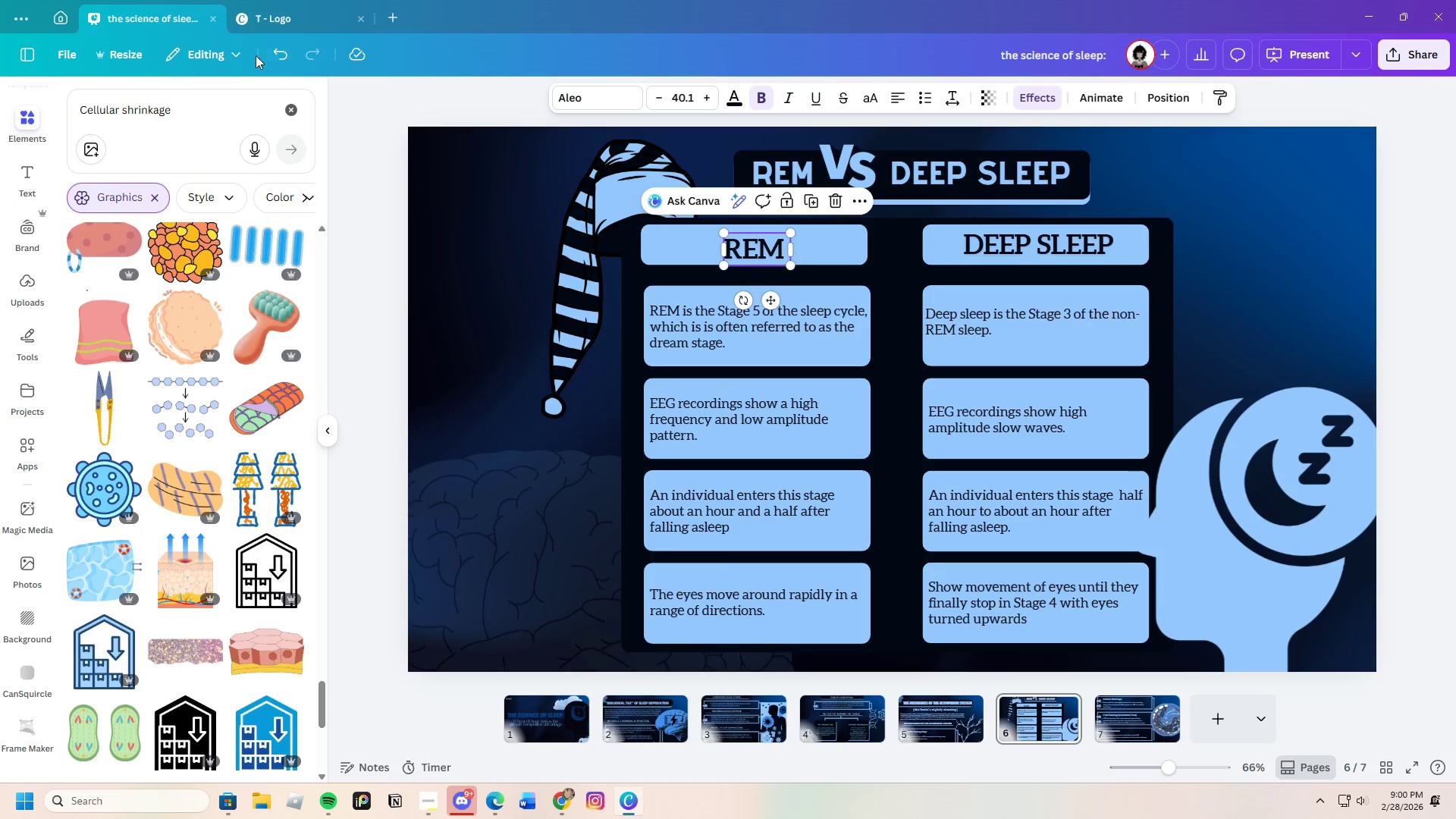 
left_click([284, 43])
 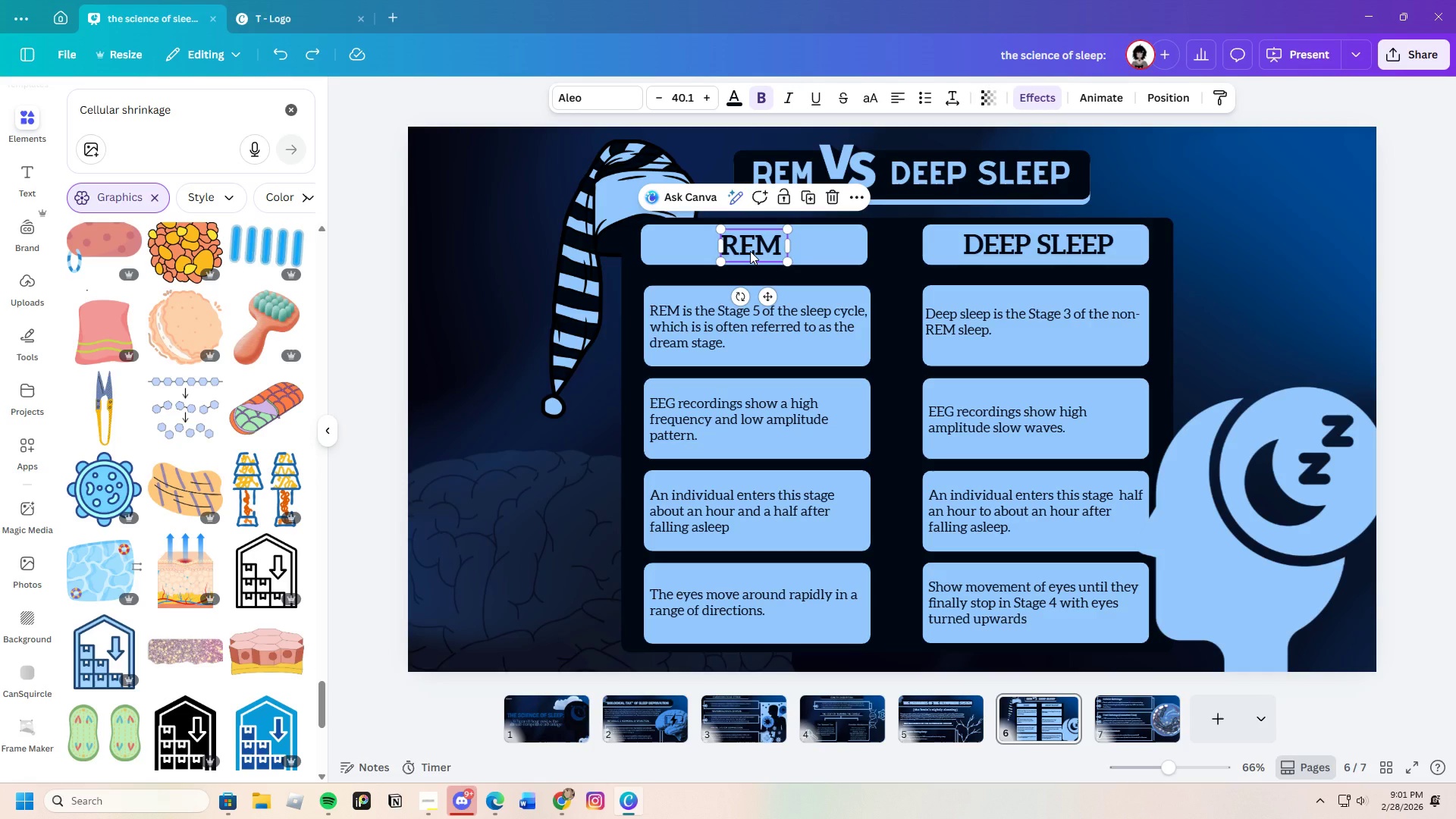 
key(Control+C)
 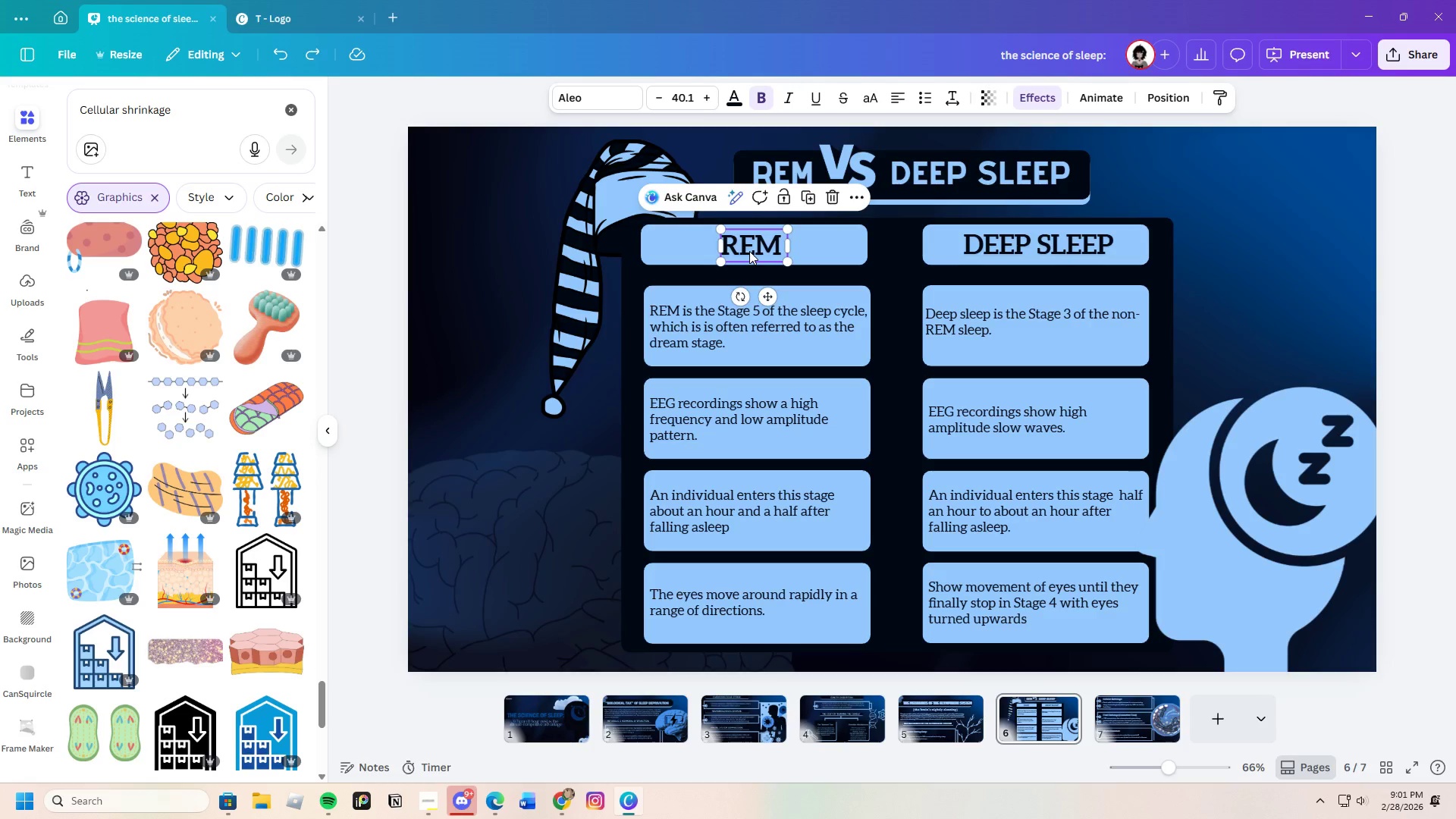 
key(Control+V)
 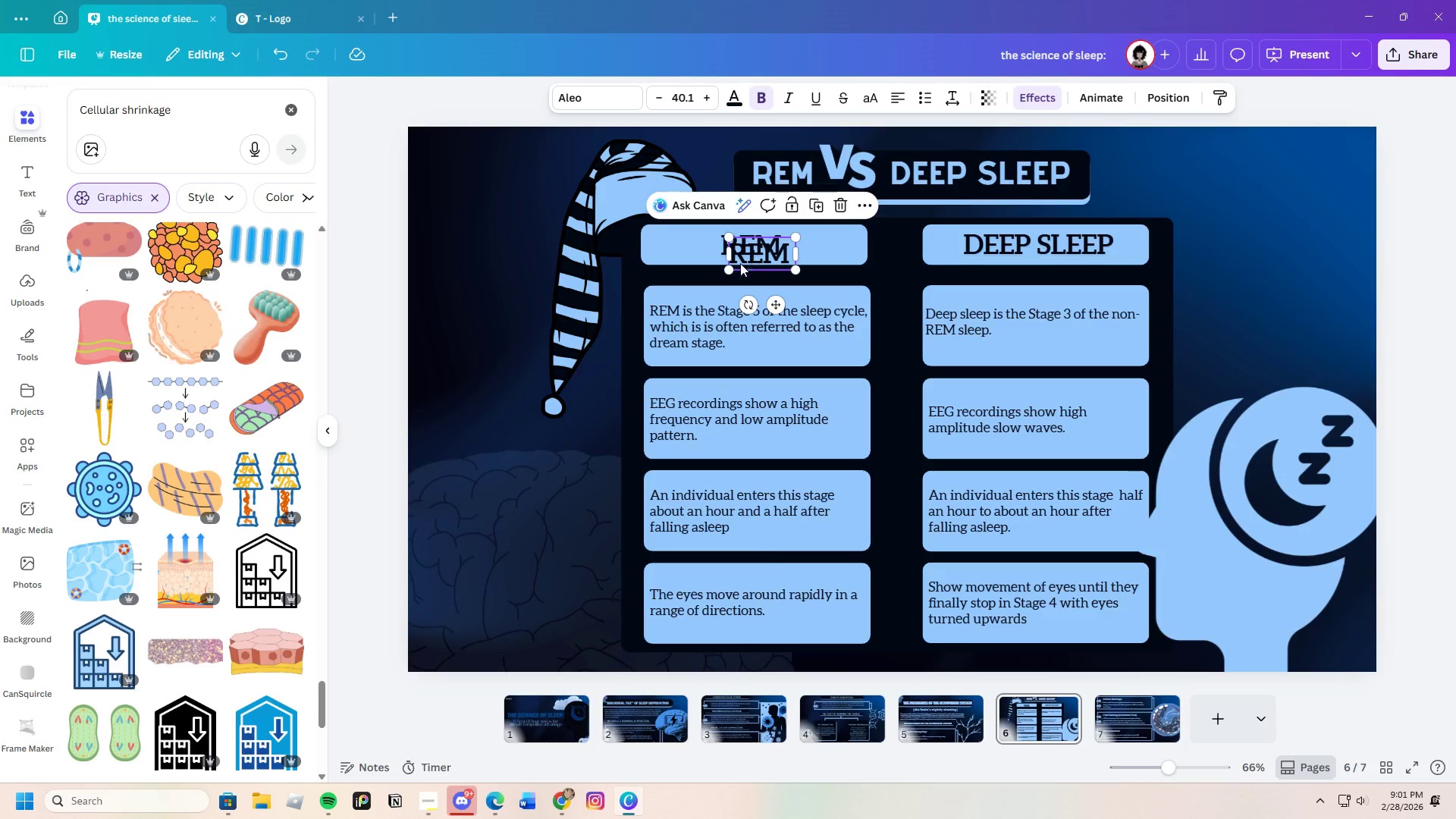 
left_click_drag(start_coordinate=[752, 257], to_coordinate=[586, 431])
 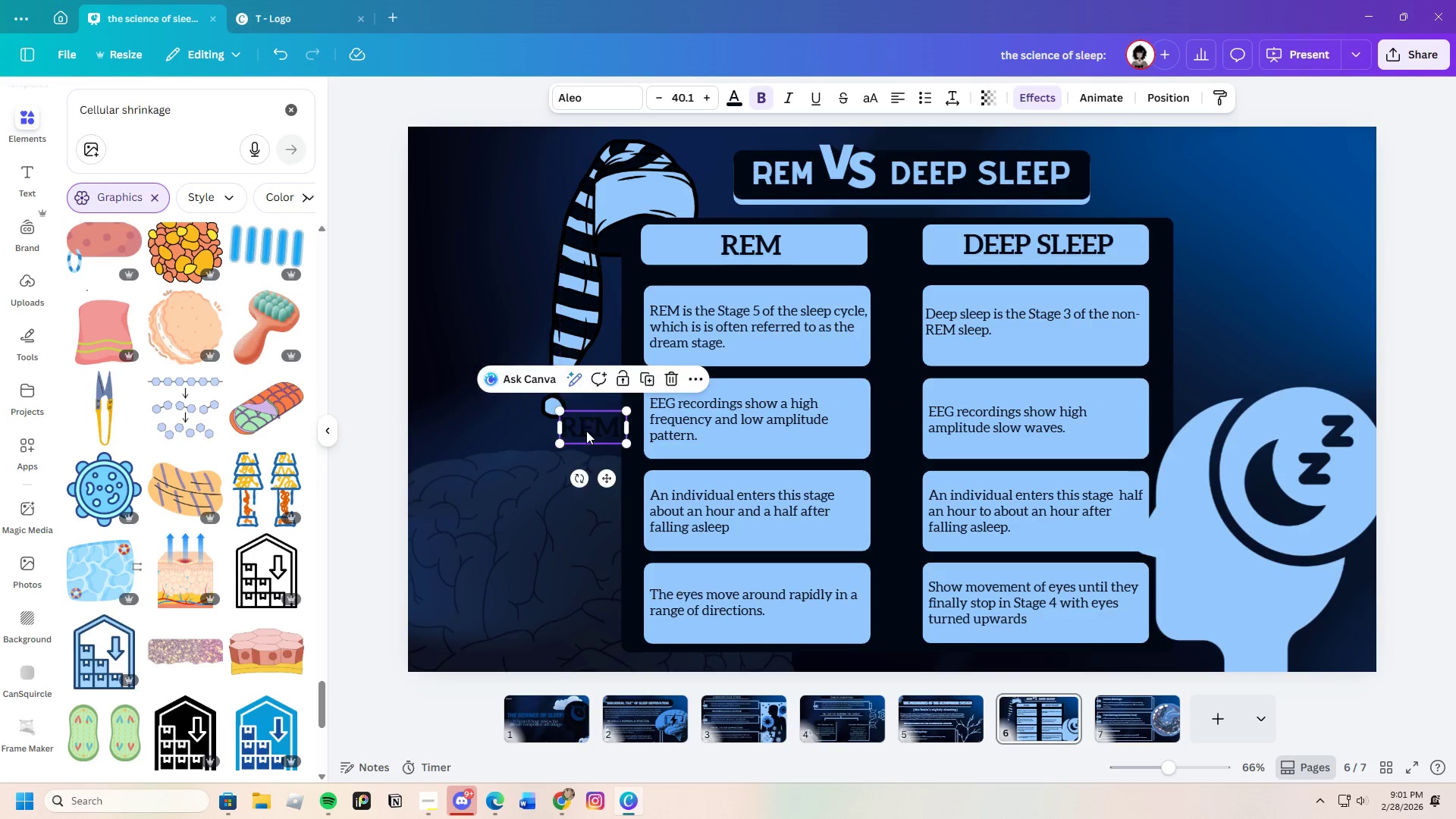 
left_click([586, 431])
 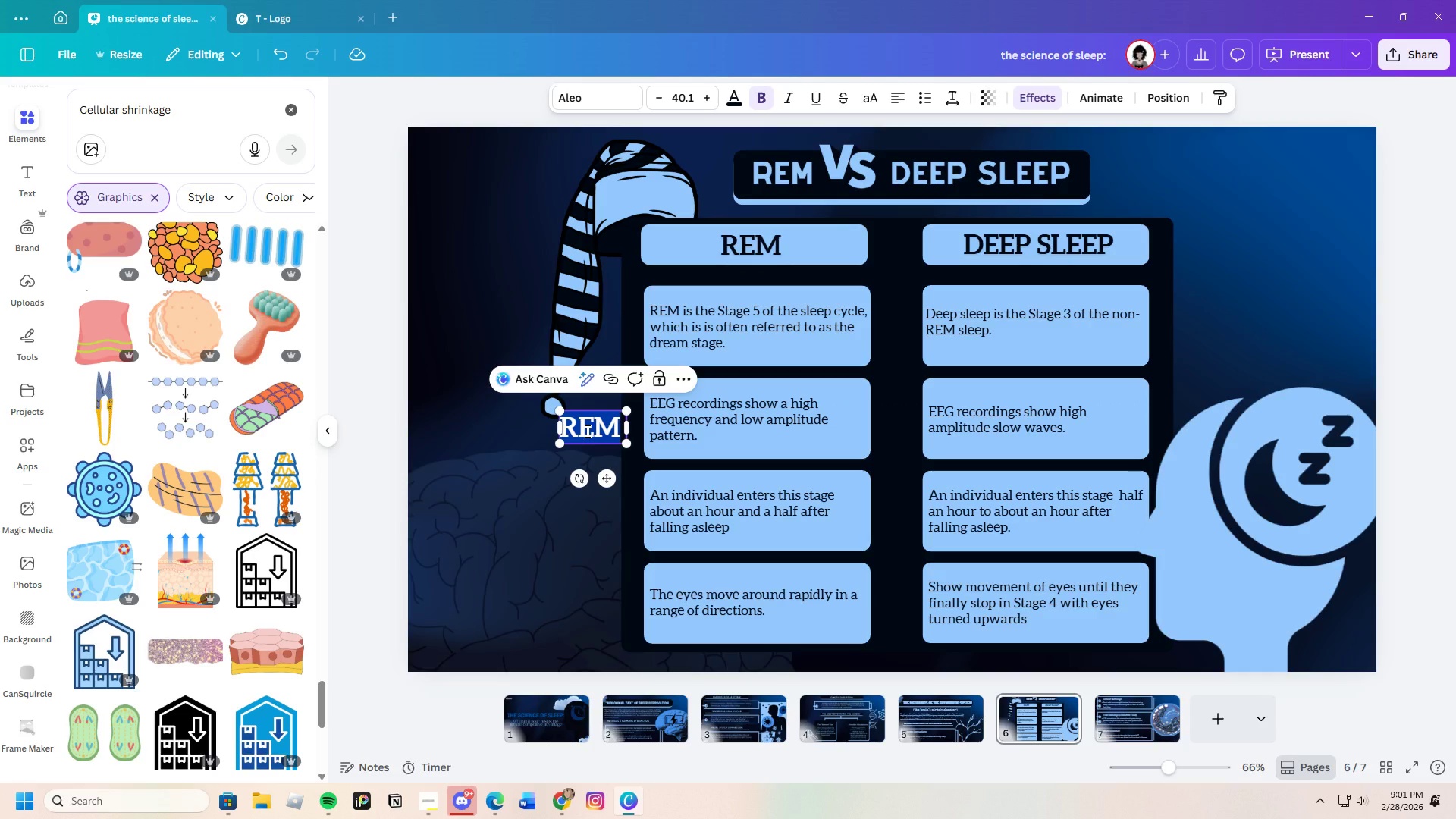 
key(Backspace)
type(SLEEP ARCHITECTURE)
 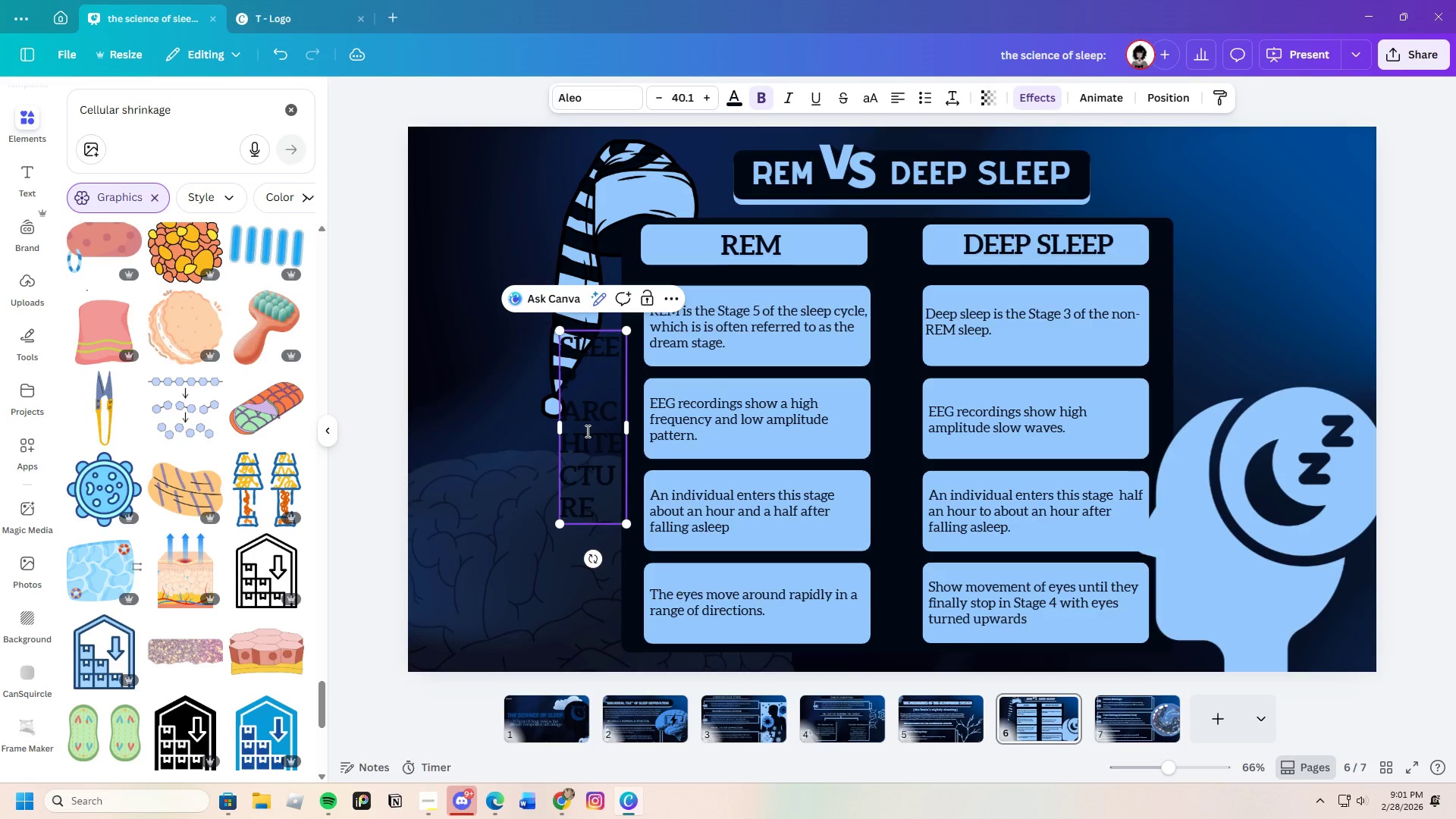 
left_click_drag(start_coordinate=[626, 429], to_coordinate=[505, 430])
 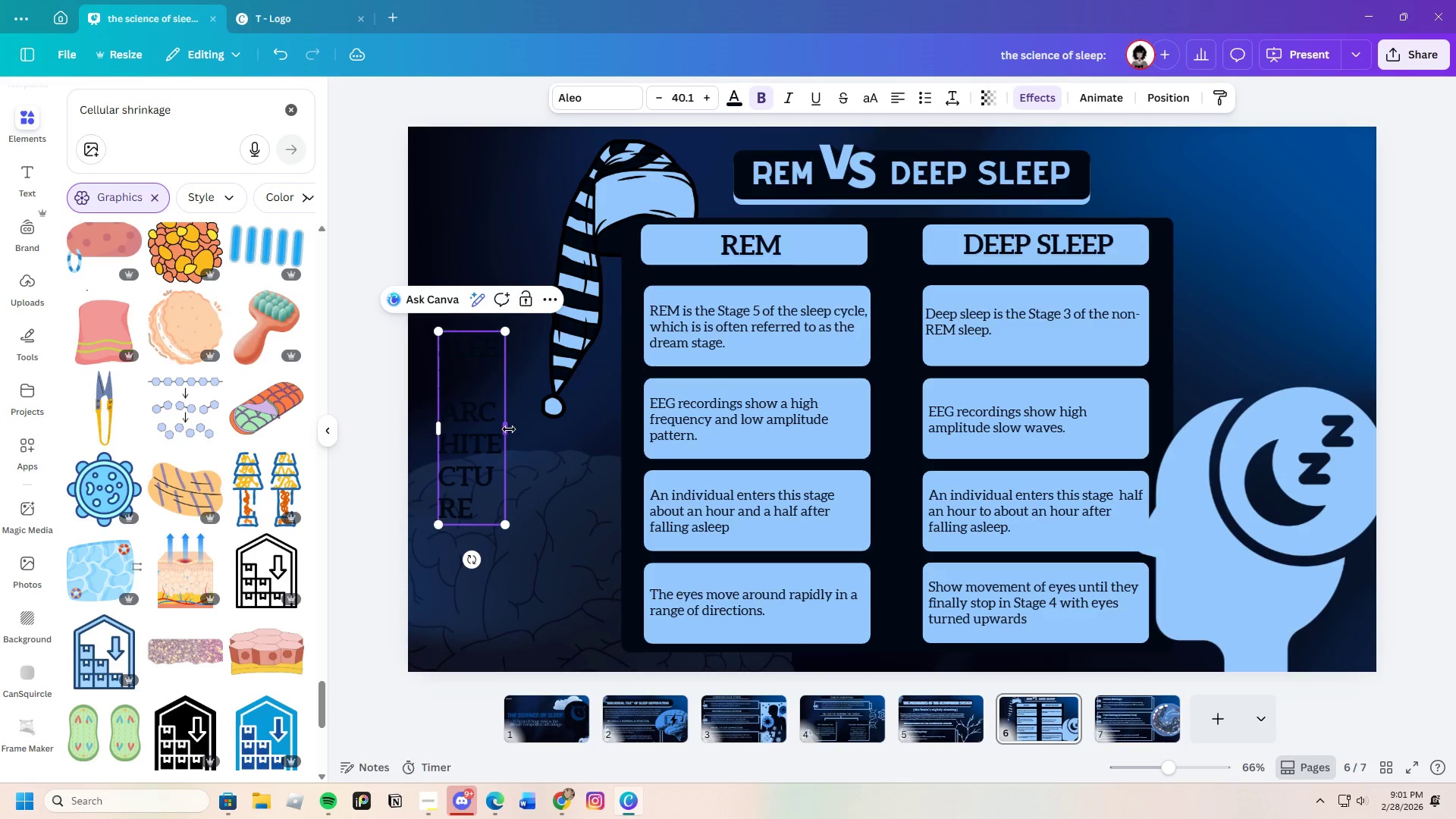 
left_click_drag(start_coordinate=[509, 429], to_coordinate=[739, 422])
 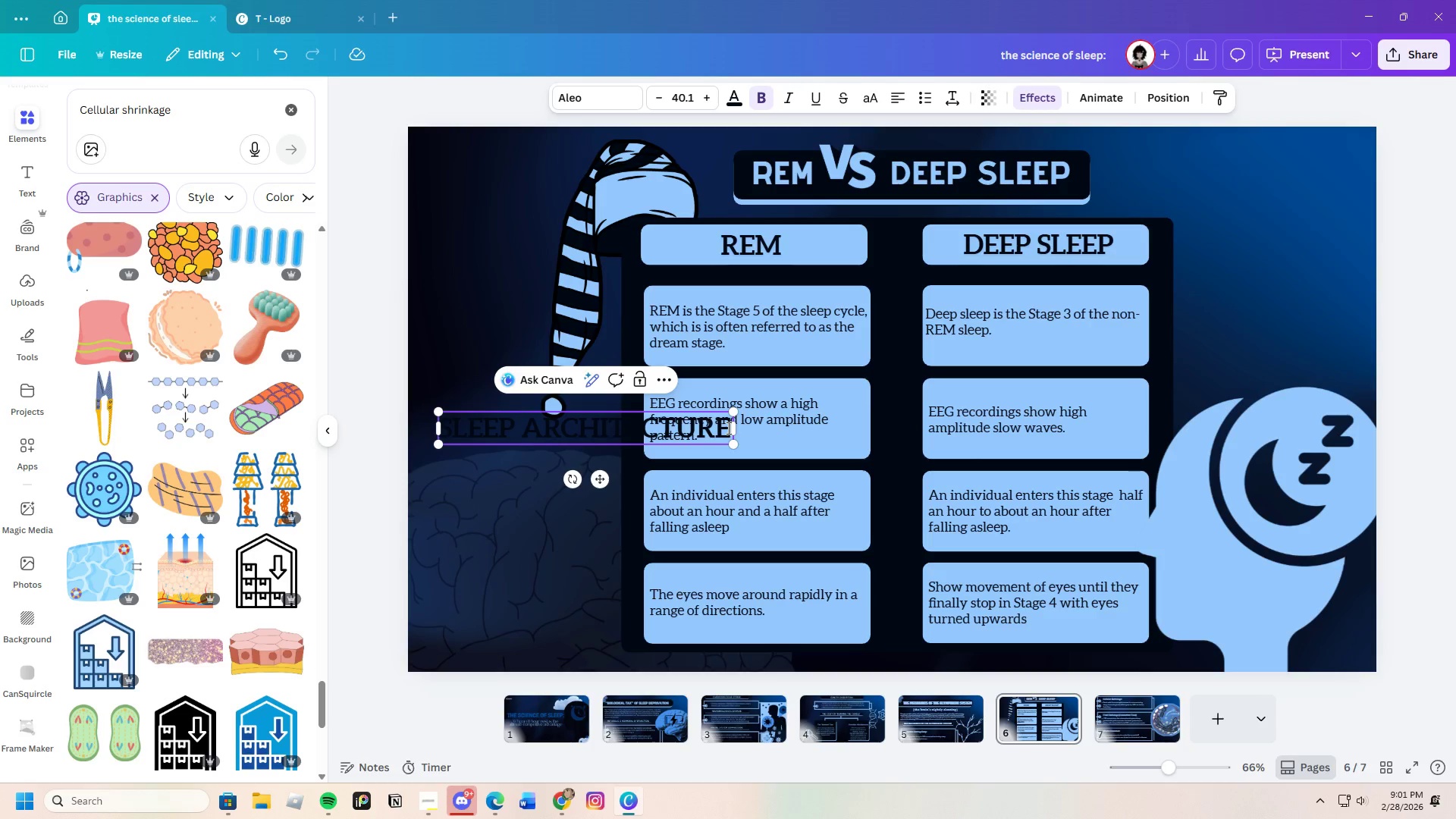 
left_click_drag(start_coordinate=[727, 428], to_coordinate=[441, 425])
 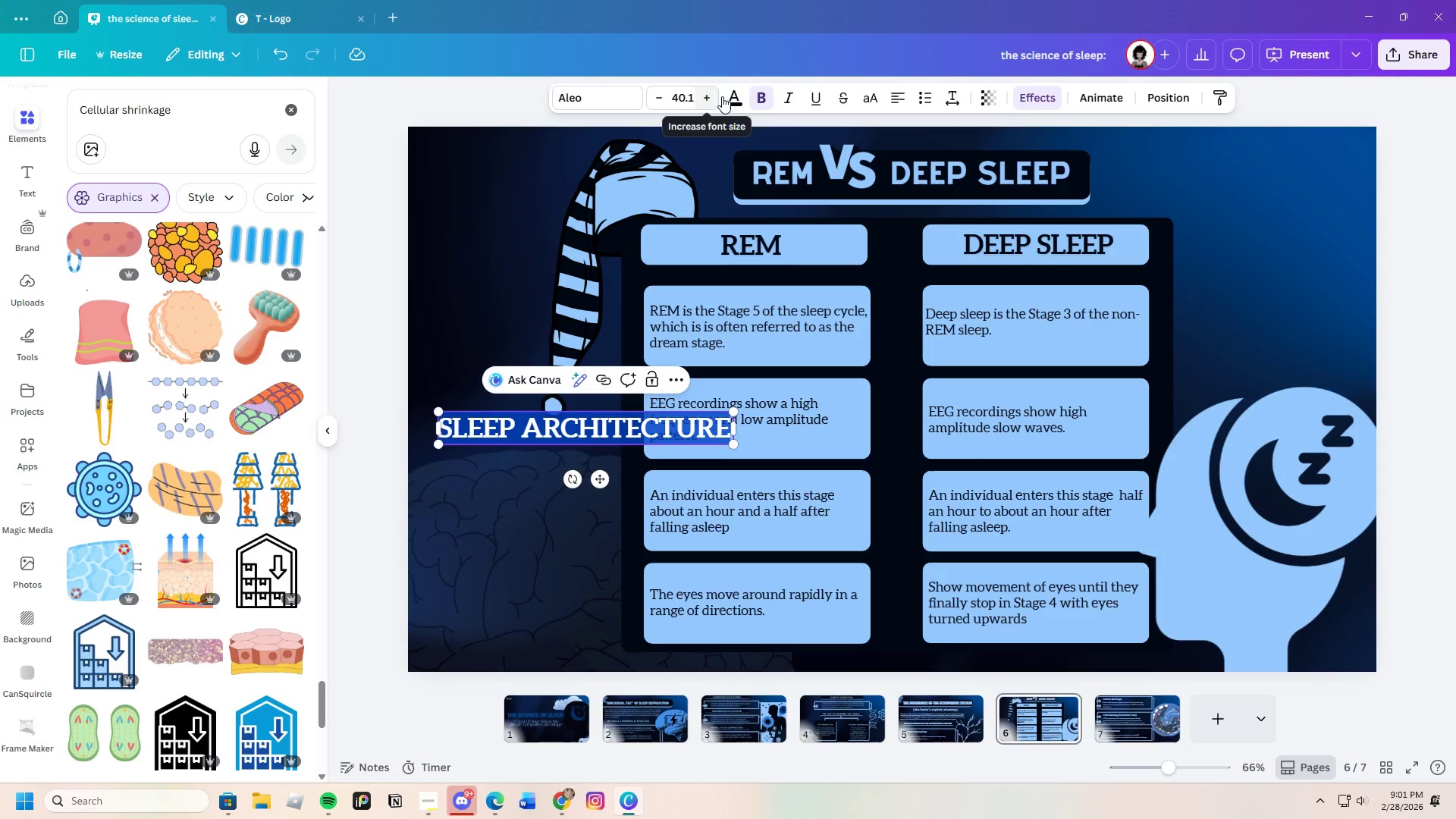 
left_click([728, 96])
 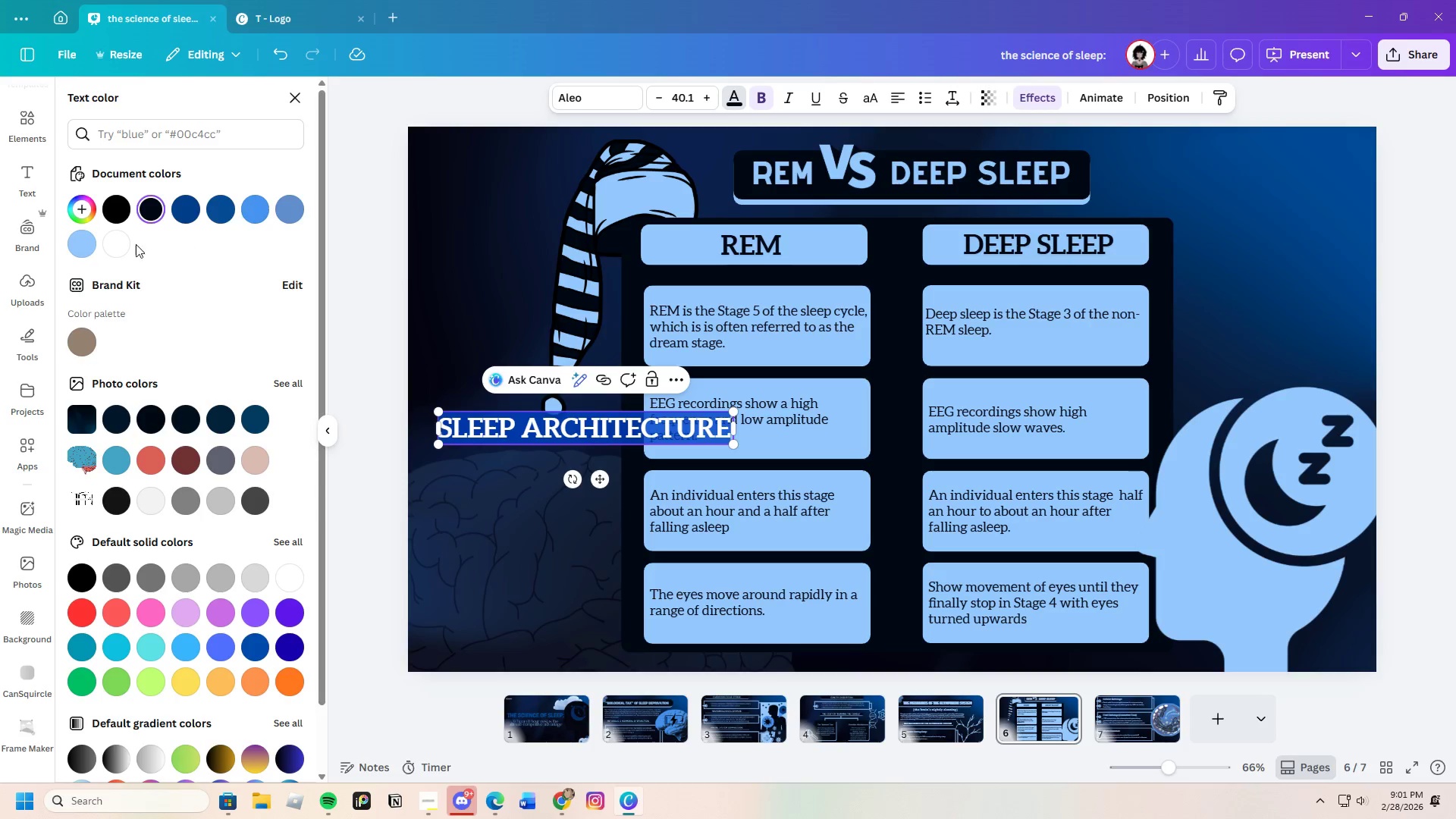 
left_click([79, 253])
 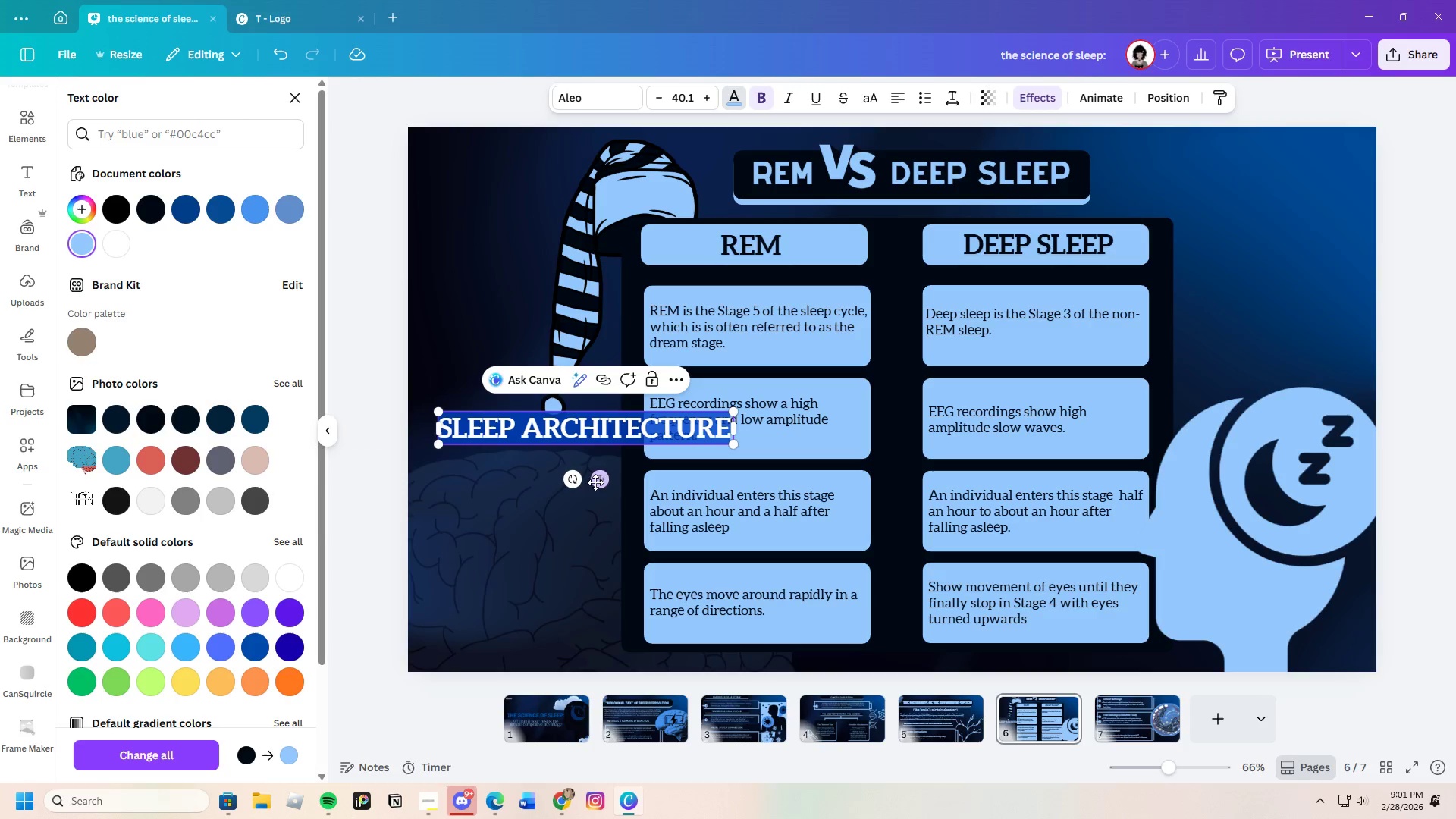 
left_click([600, 476])
 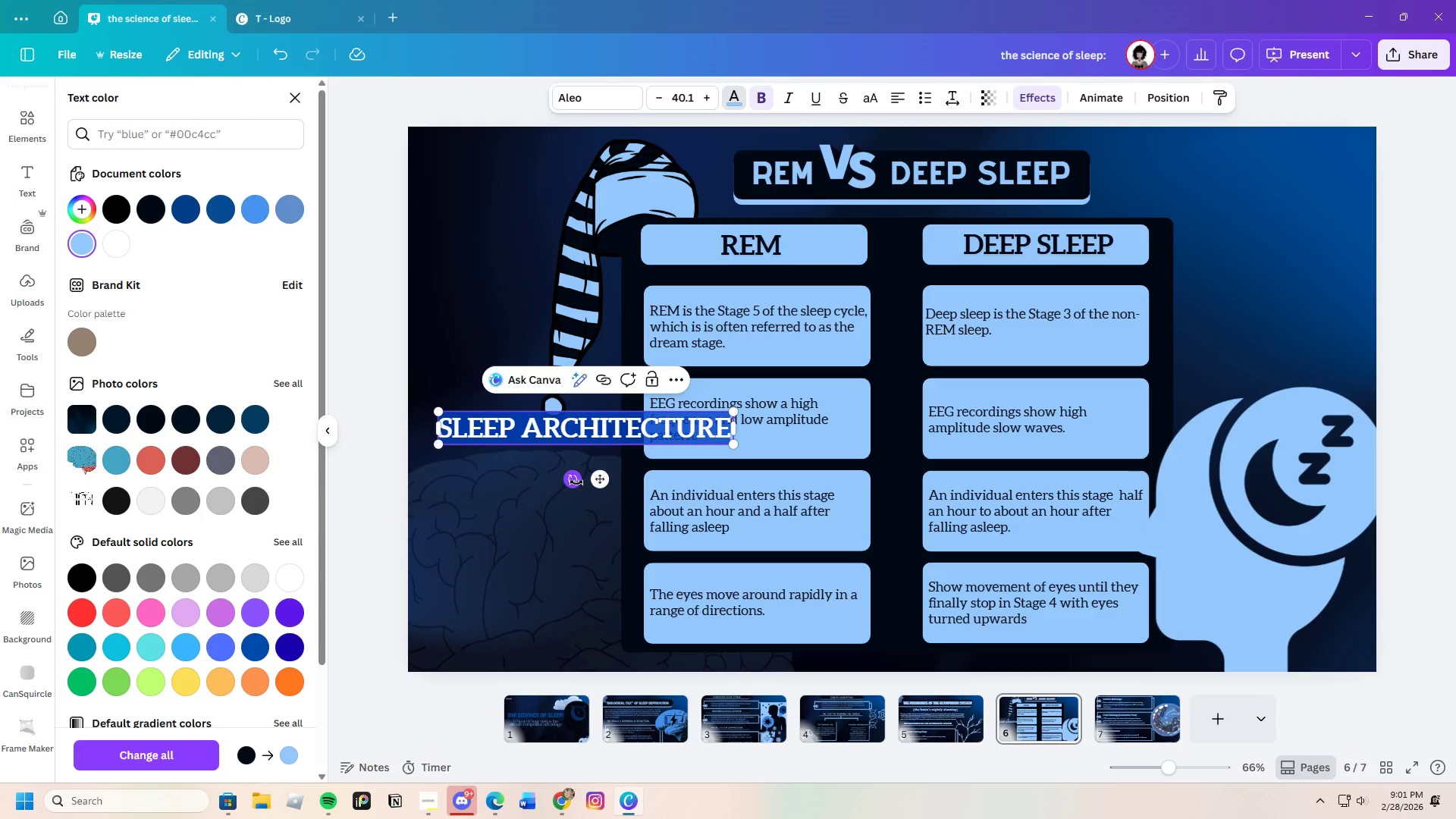 
left_click_drag(start_coordinate=[576, 482], to_coordinate=[666, 439])
 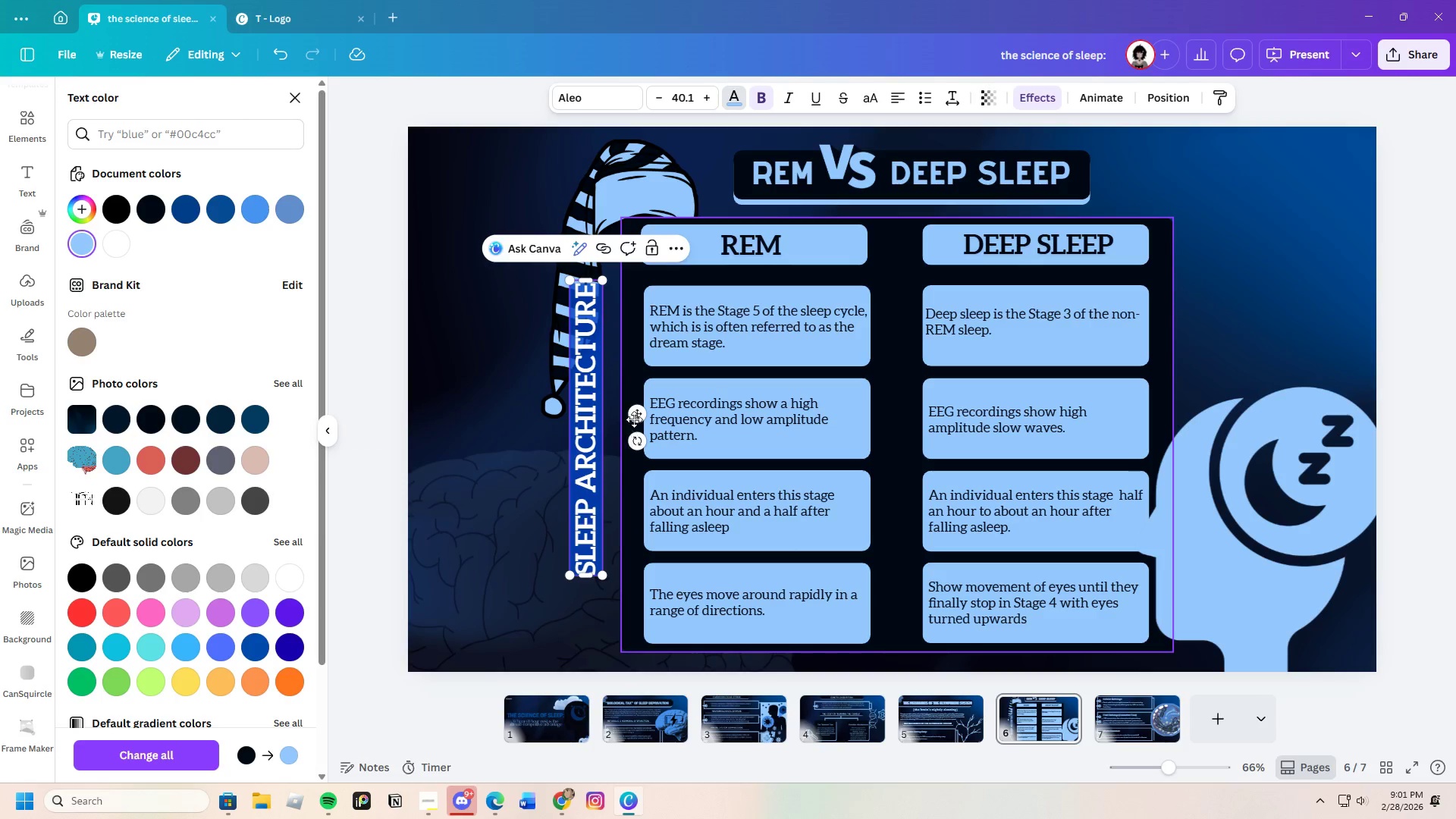 
left_click_drag(start_coordinate=[636, 416], to_coordinate=[653, 431])
 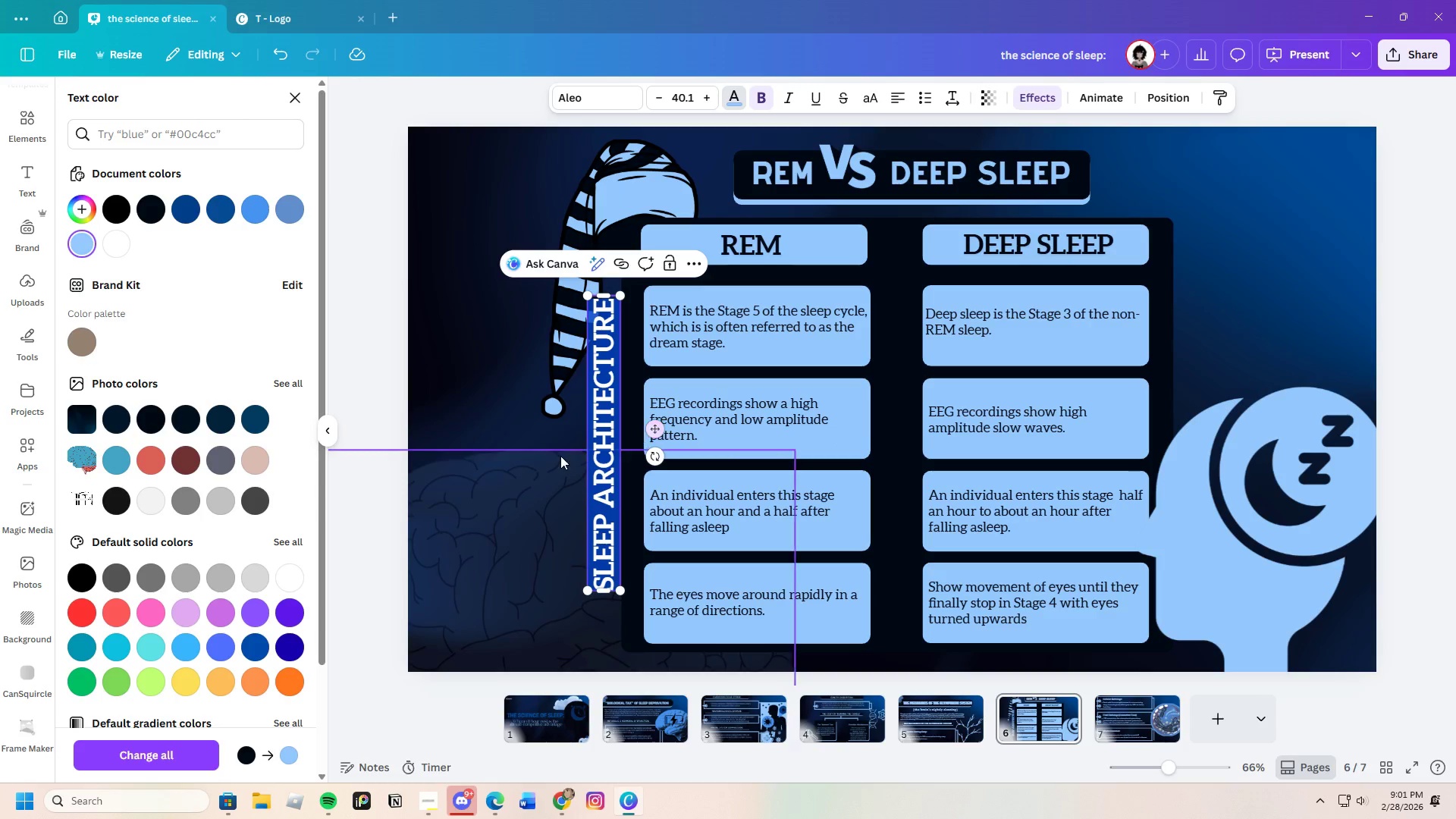 
left_click([560, 456])
 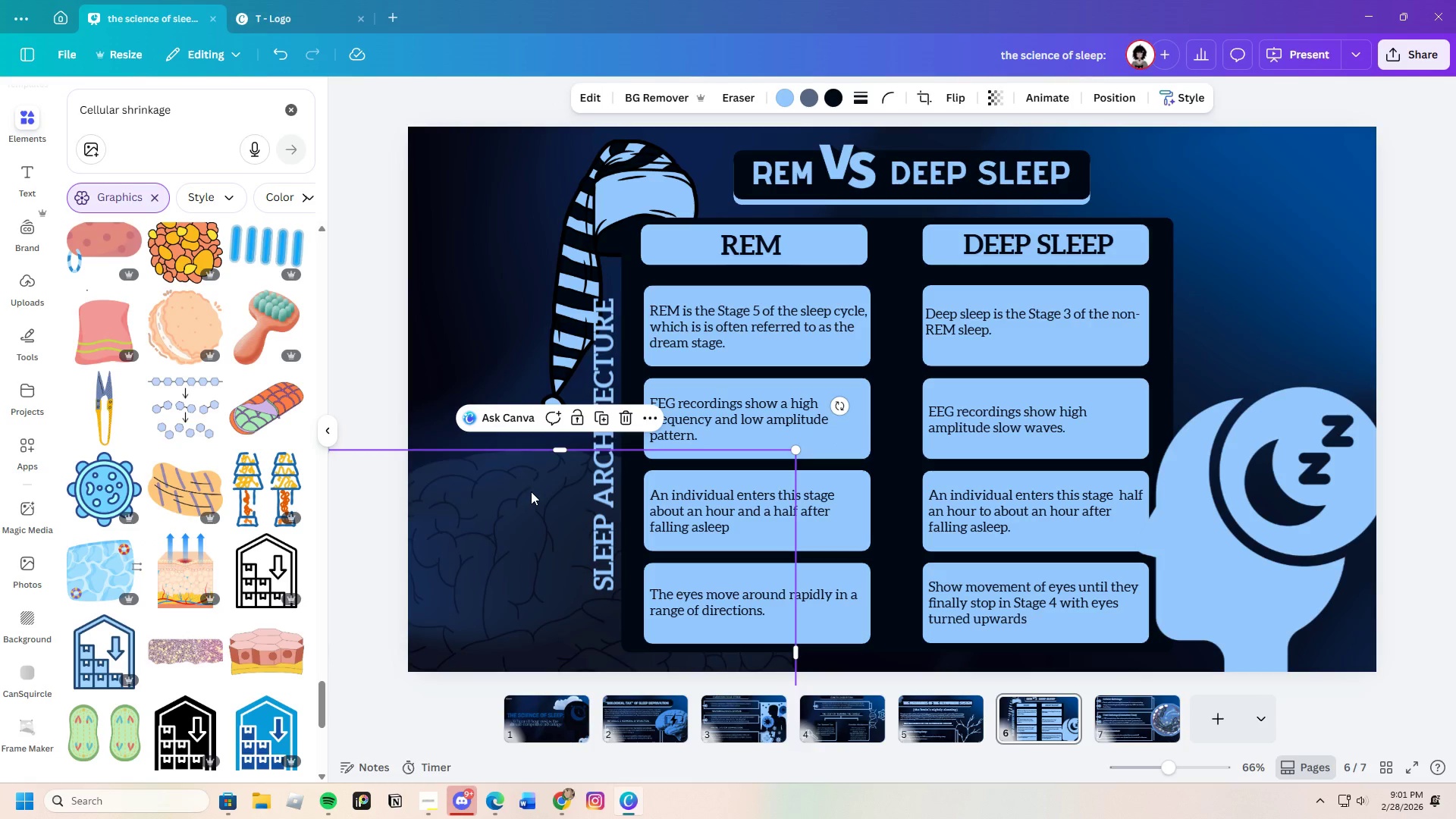 
left_click([475, 281])
 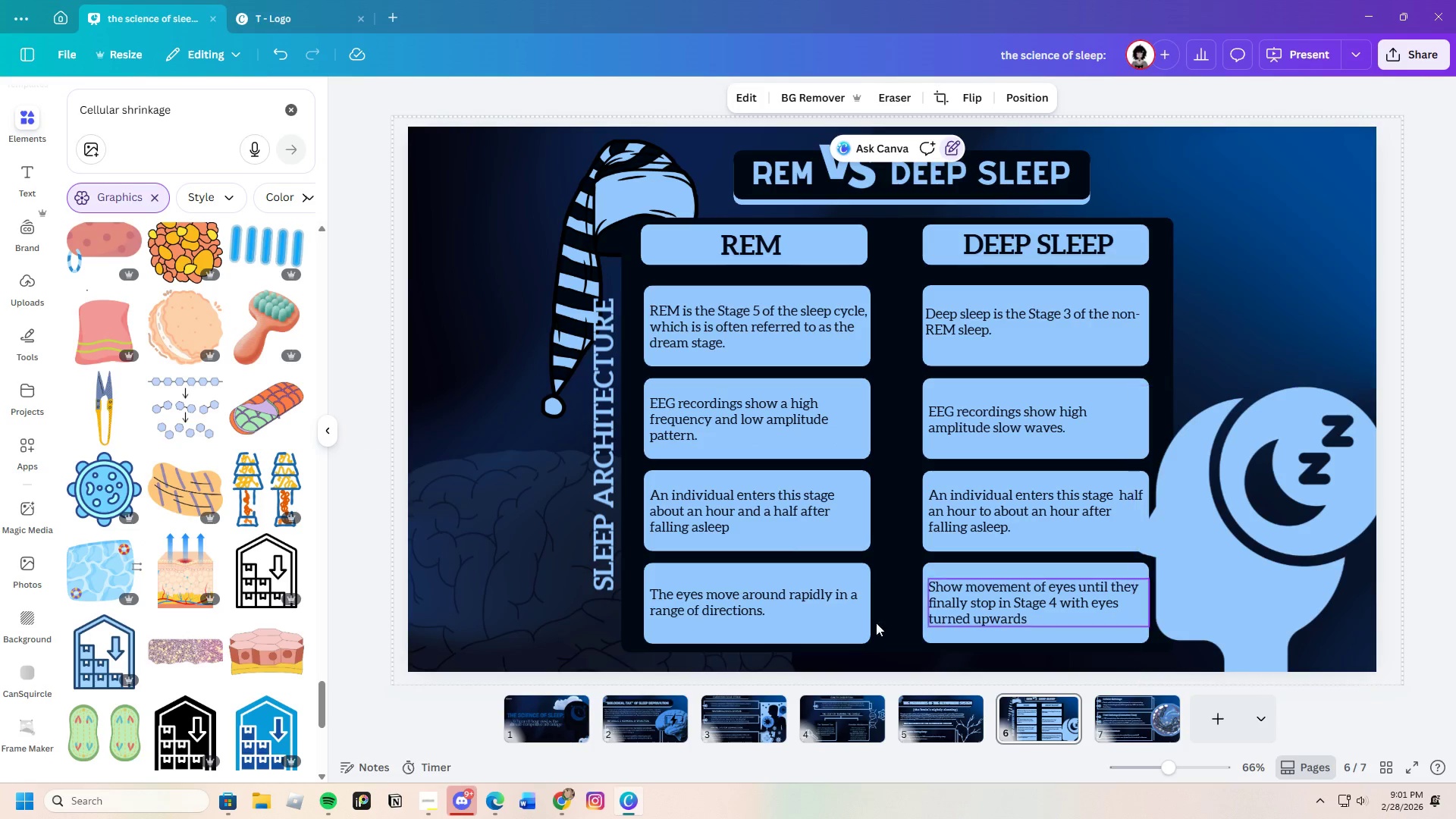 
left_click([609, 489])
 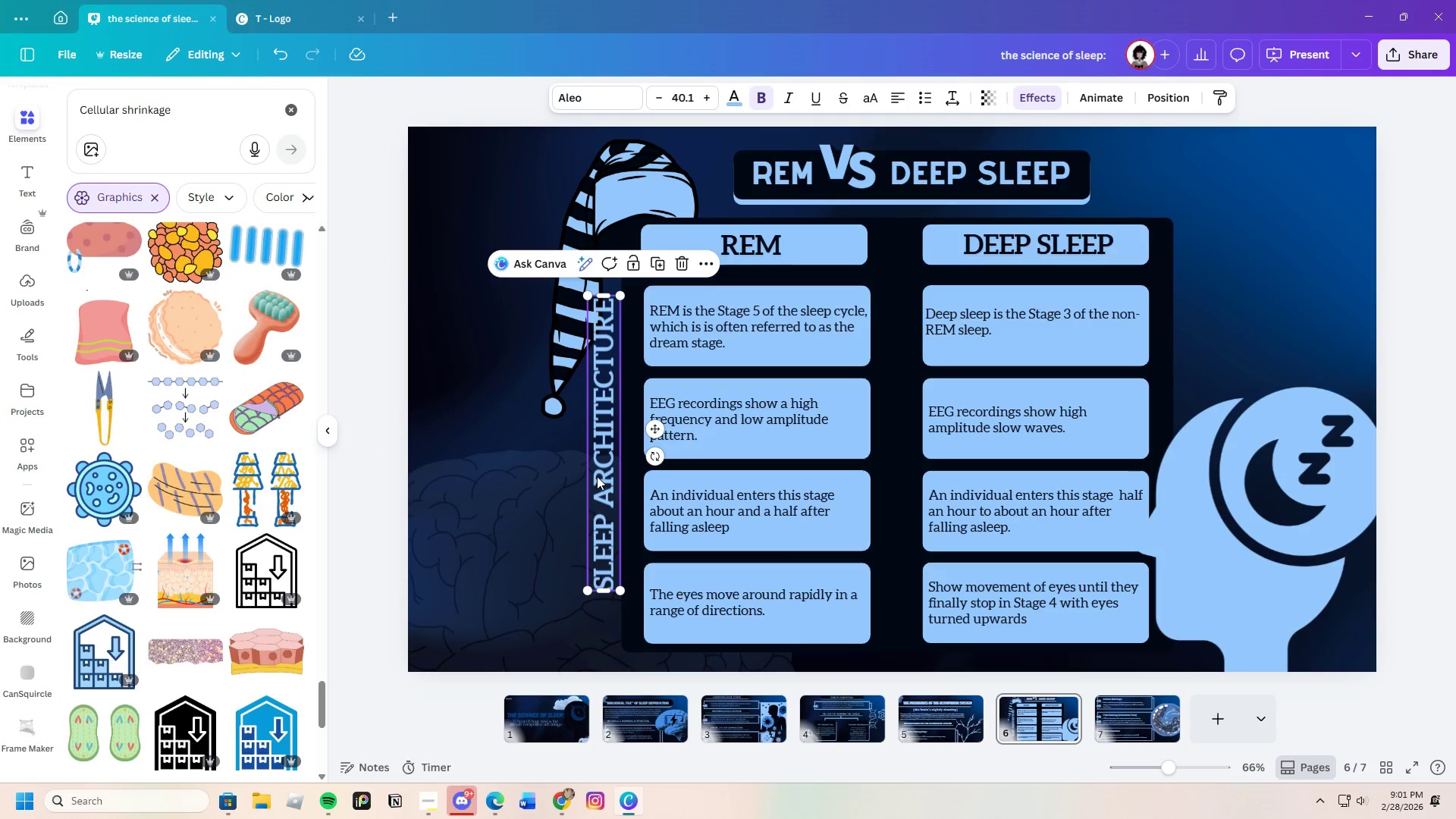 
left_click_drag(start_coordinate=[597, 478], to_coordinate=[605, 480])
 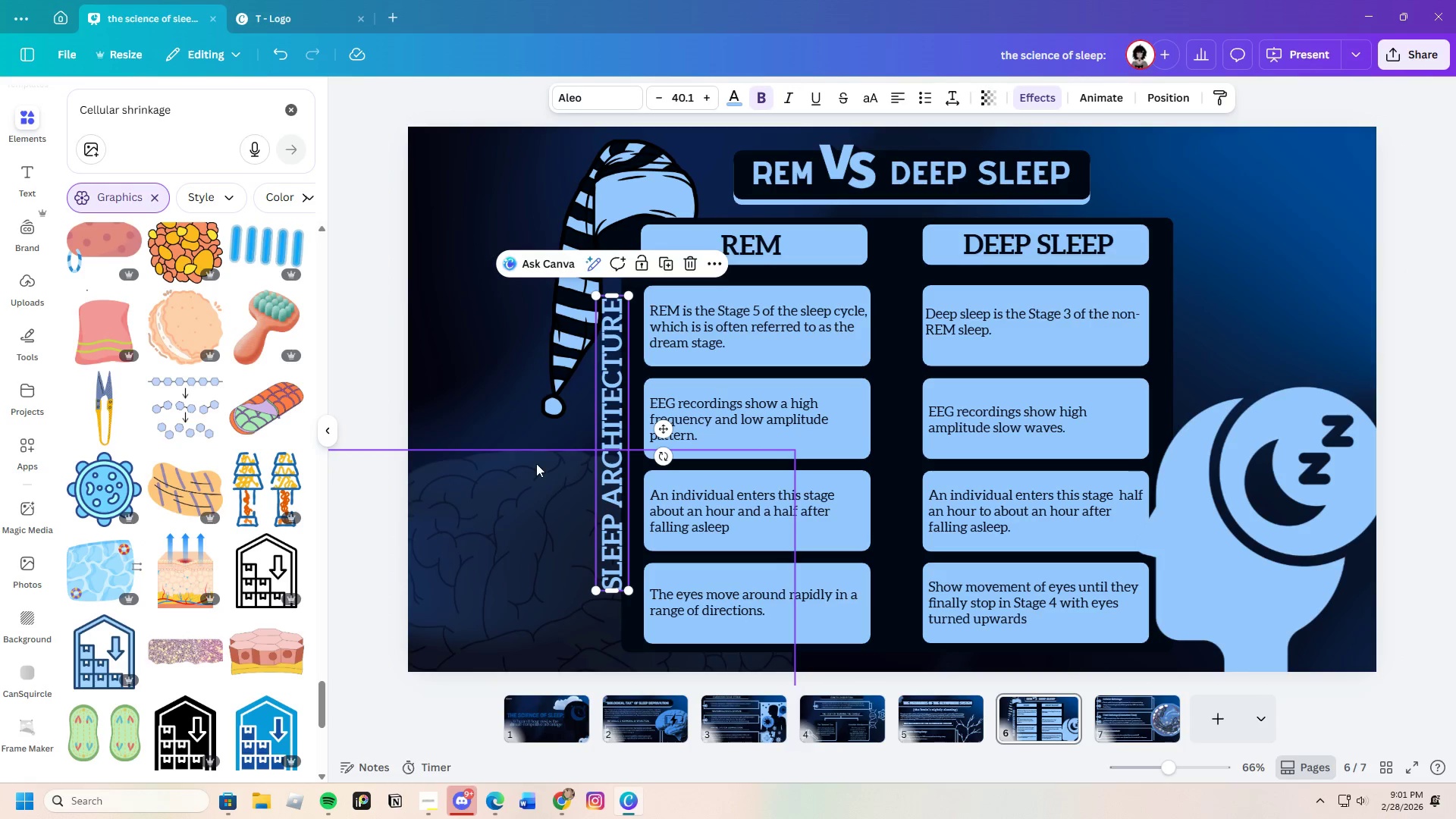 
left_click([536, 463])
 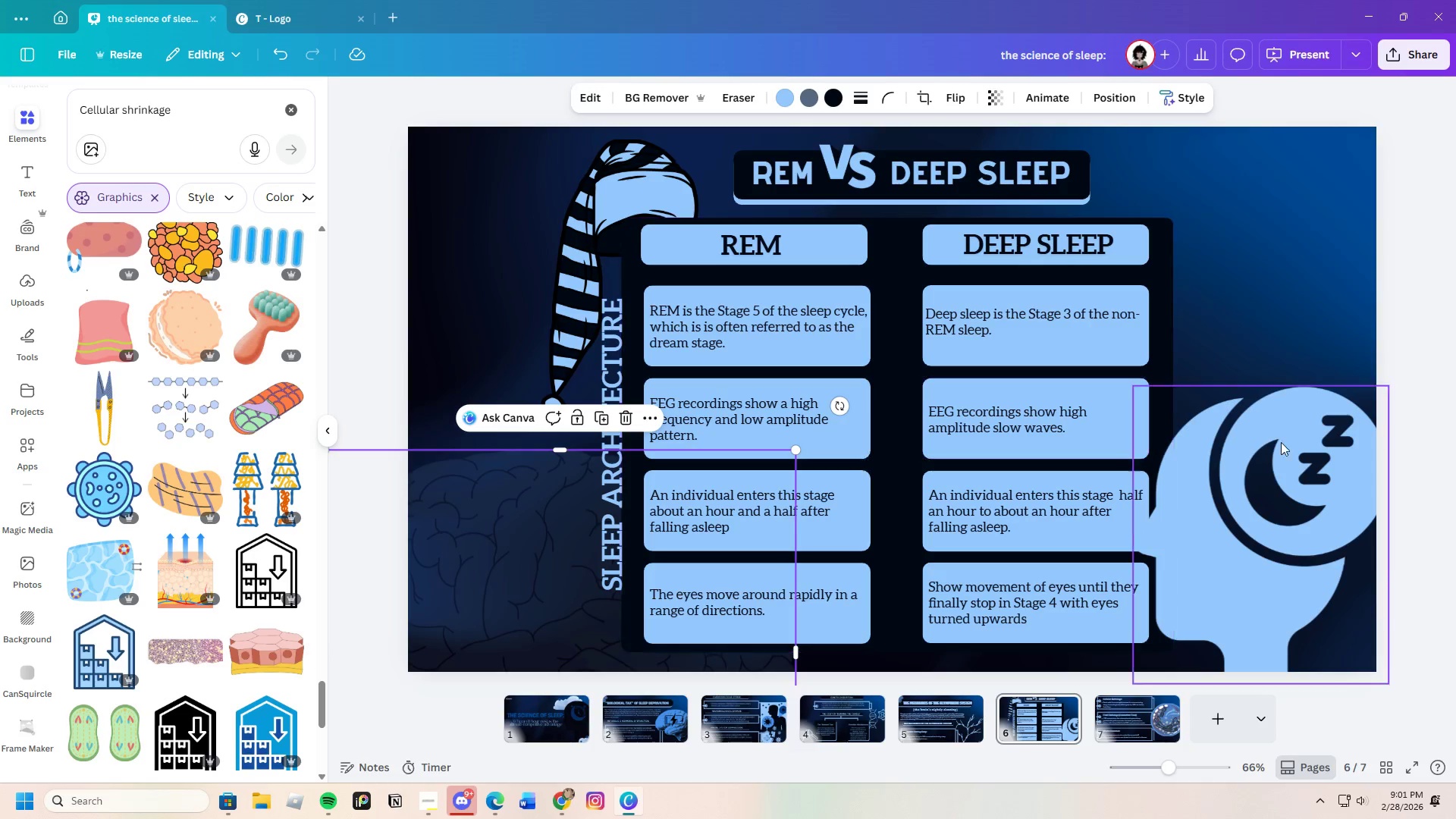 
left_click([1328, 308])
 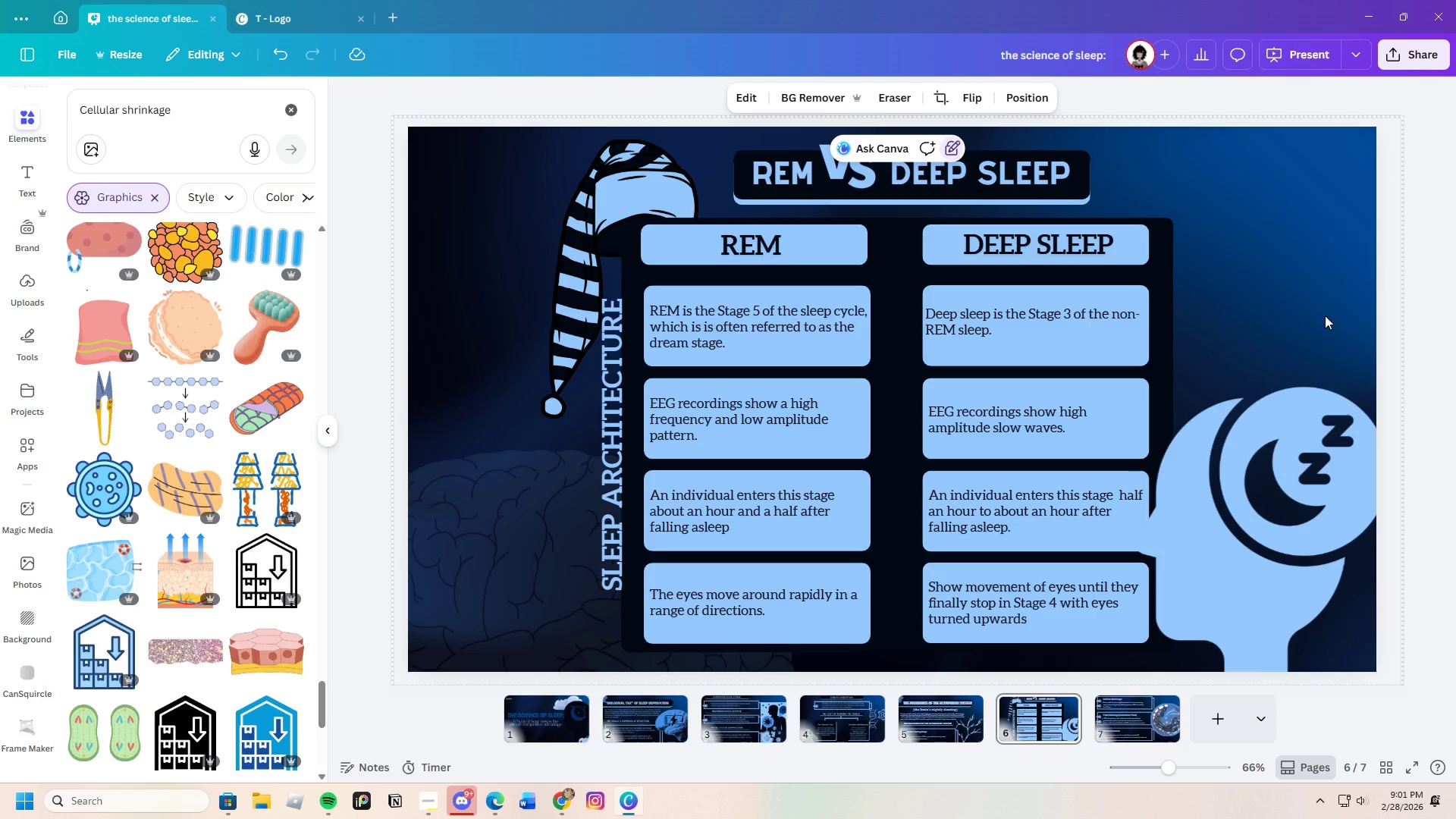 
wait(17.64)
 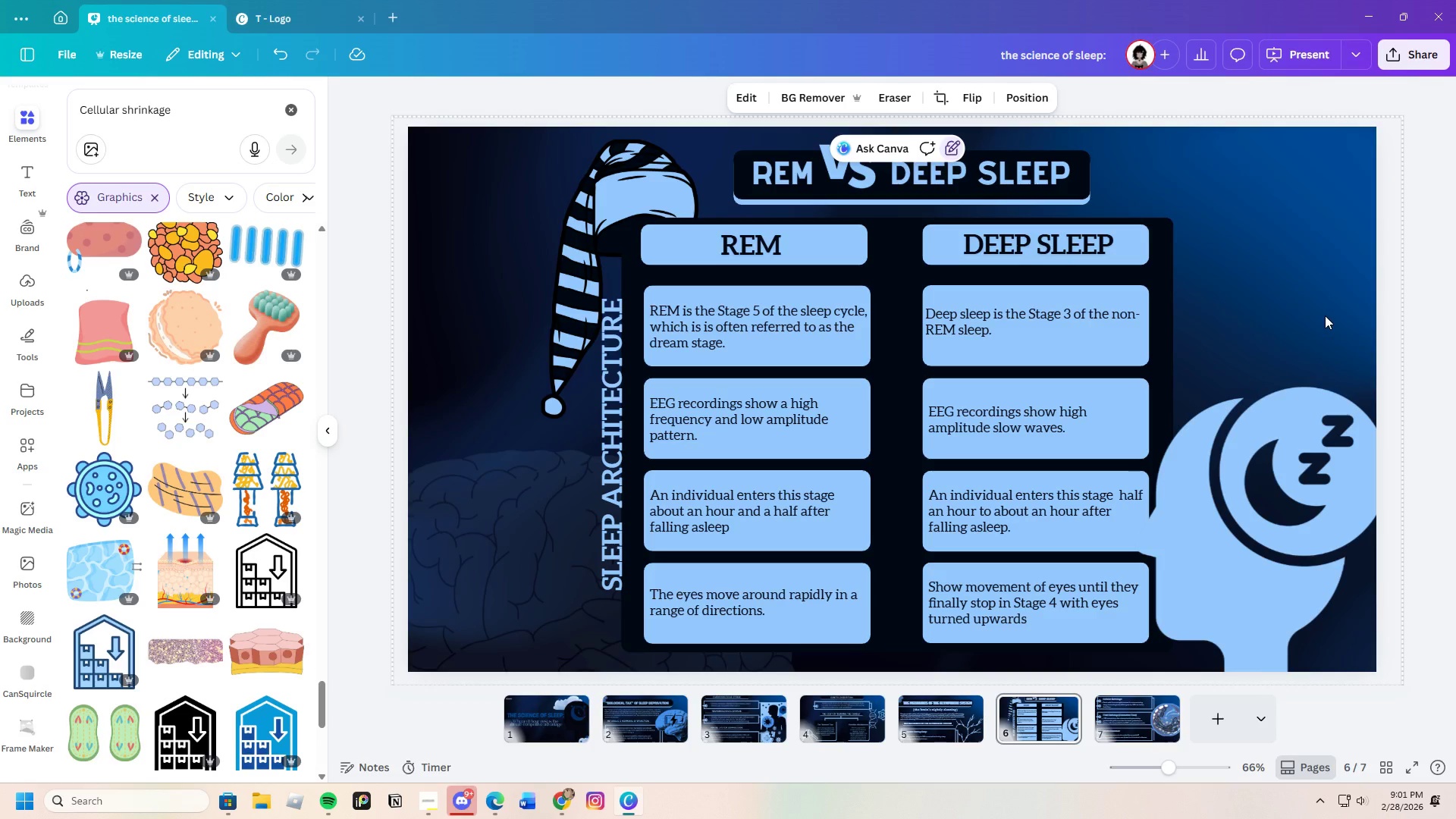 
left_click([1139, 736])
 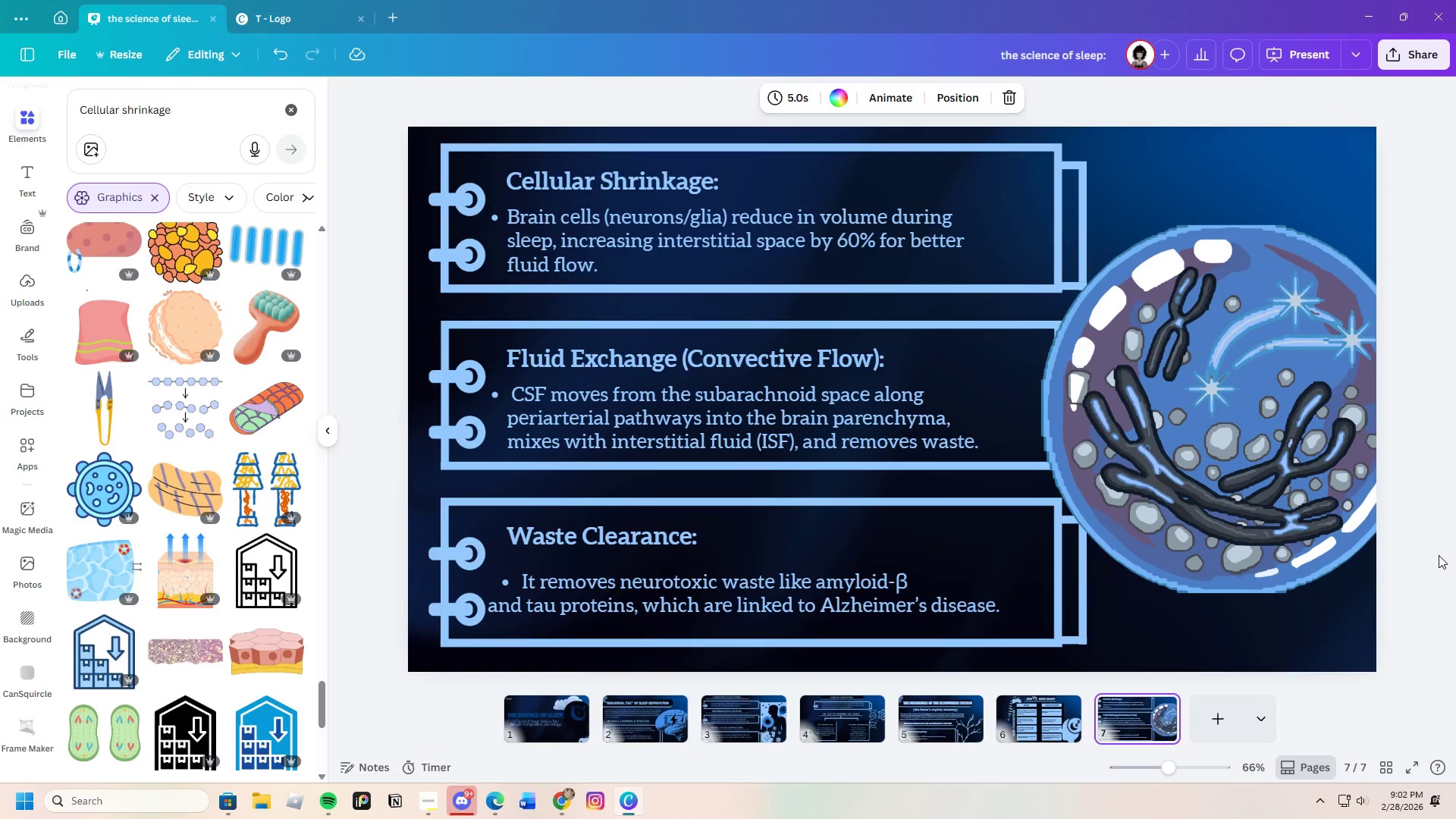 
left_click([1248, 468])
 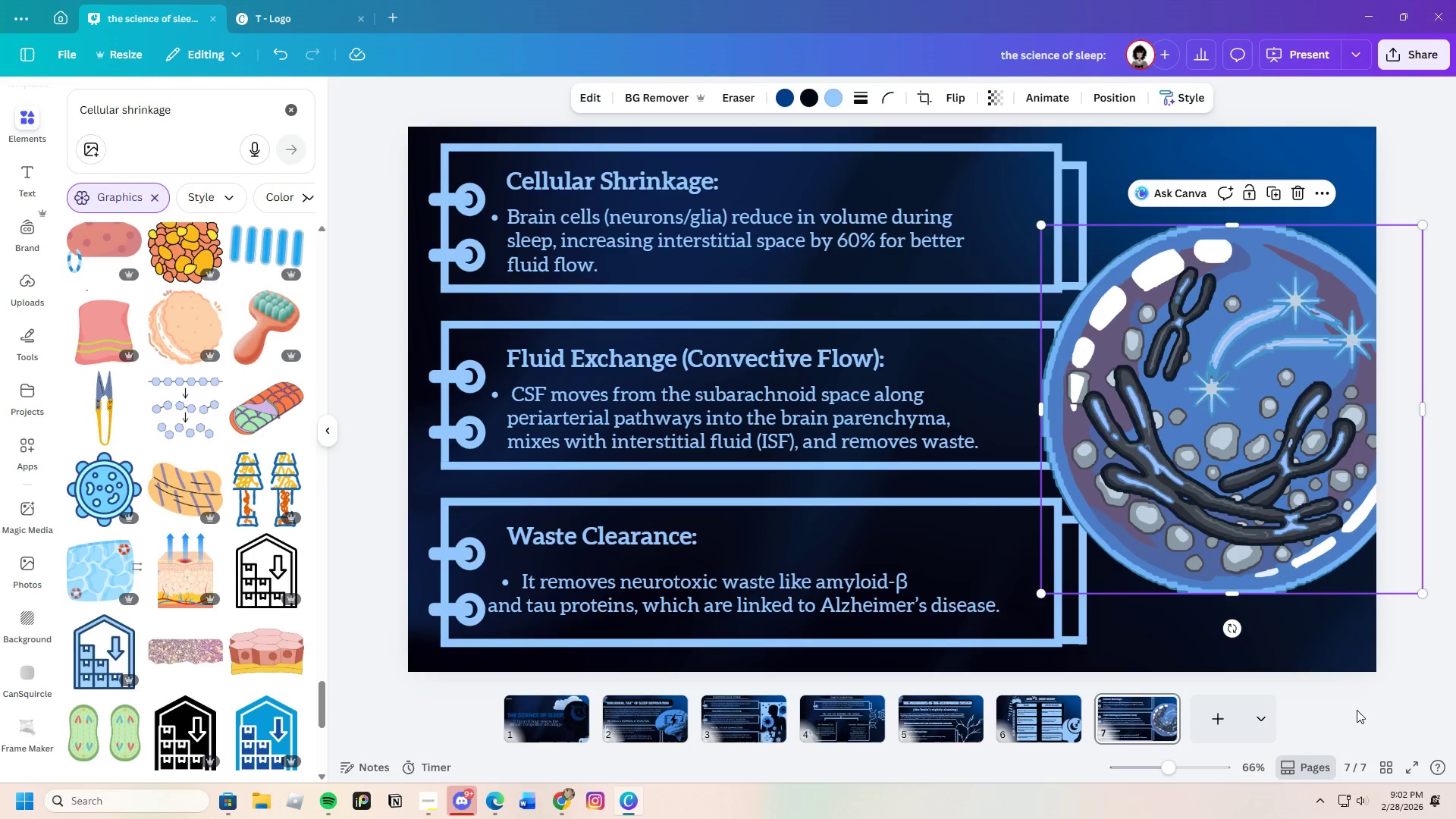 
left_click([1419, 680])
 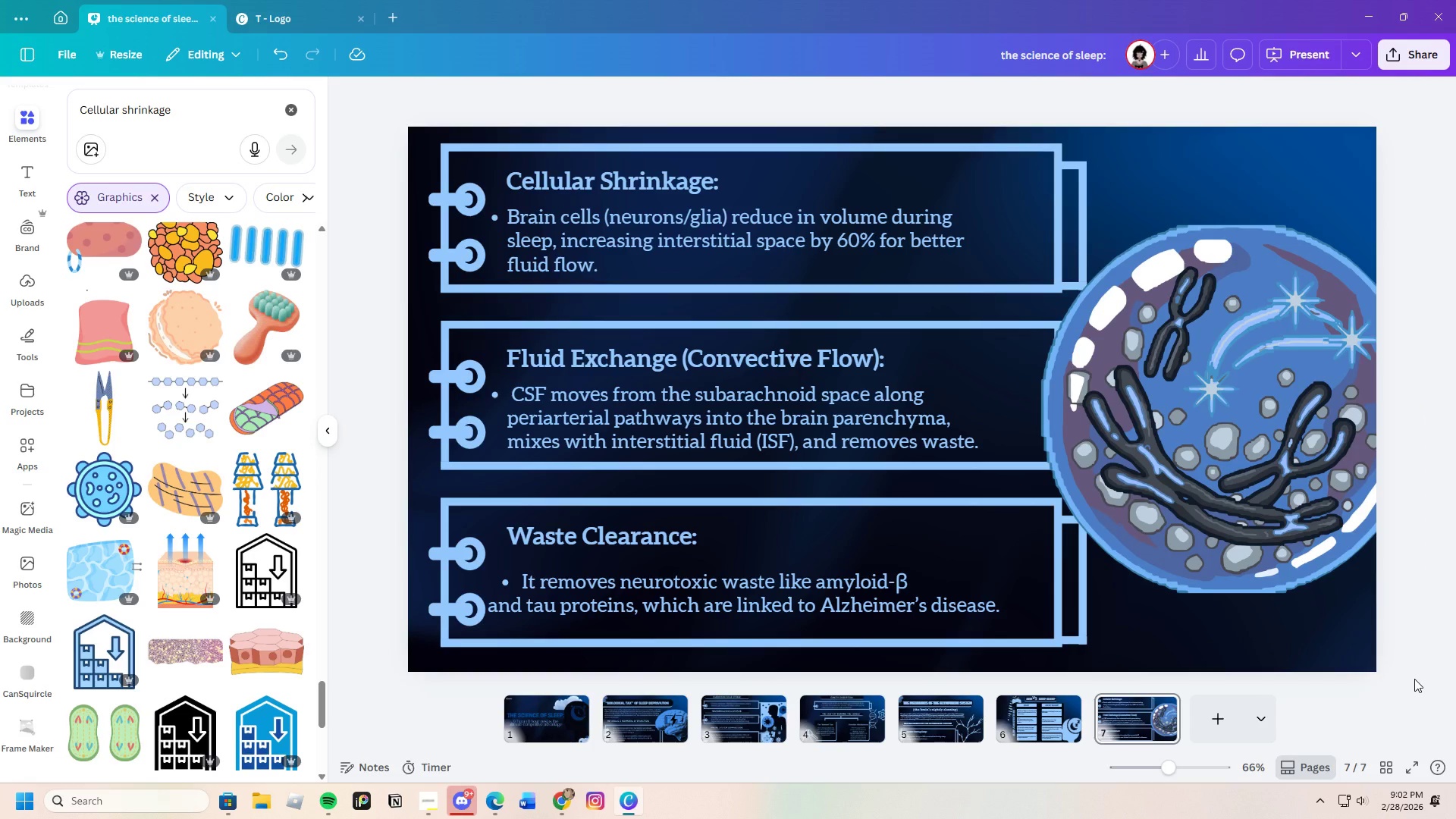 
wait(20.12)
 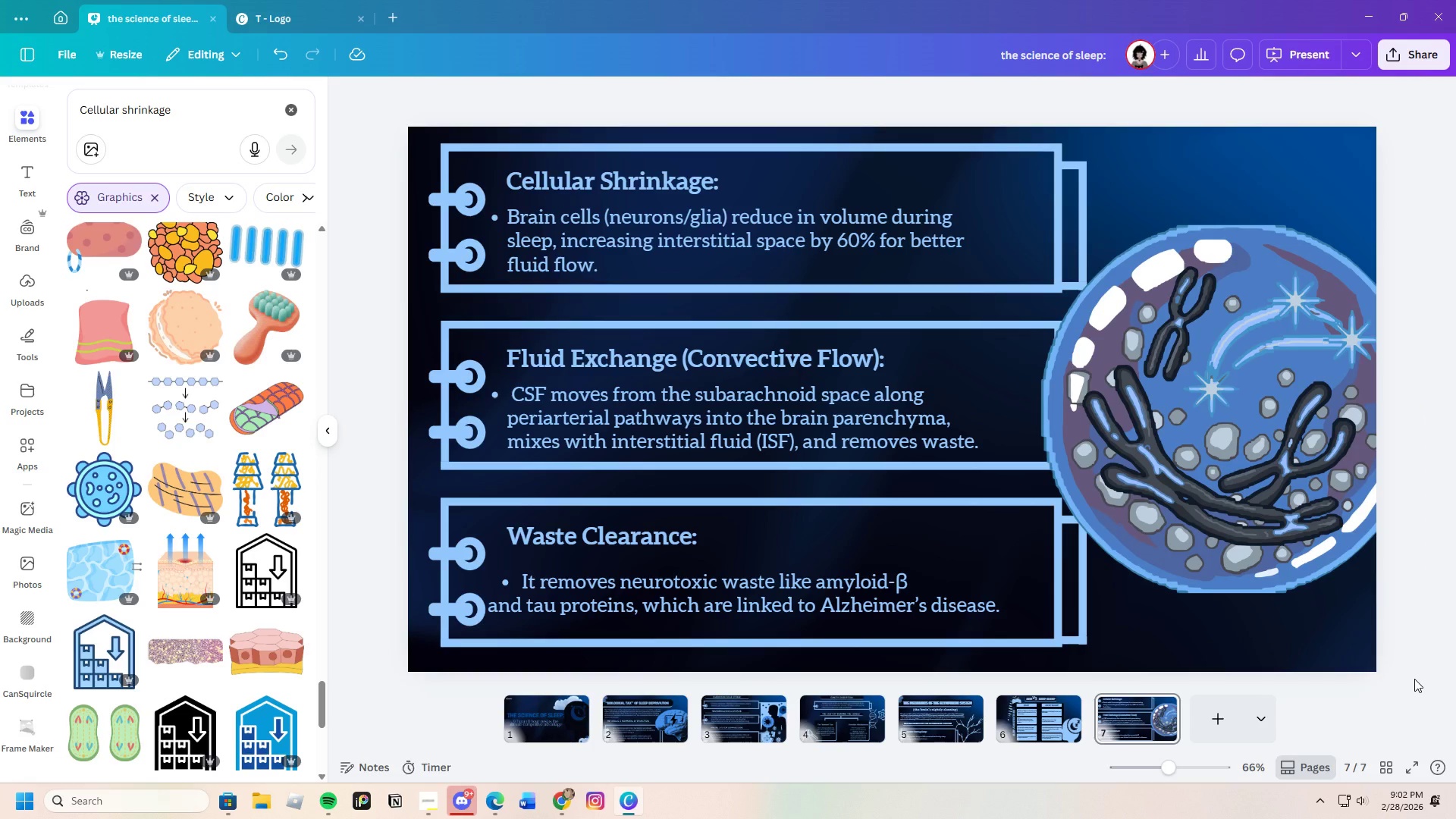 
left_click([1165, 704])
 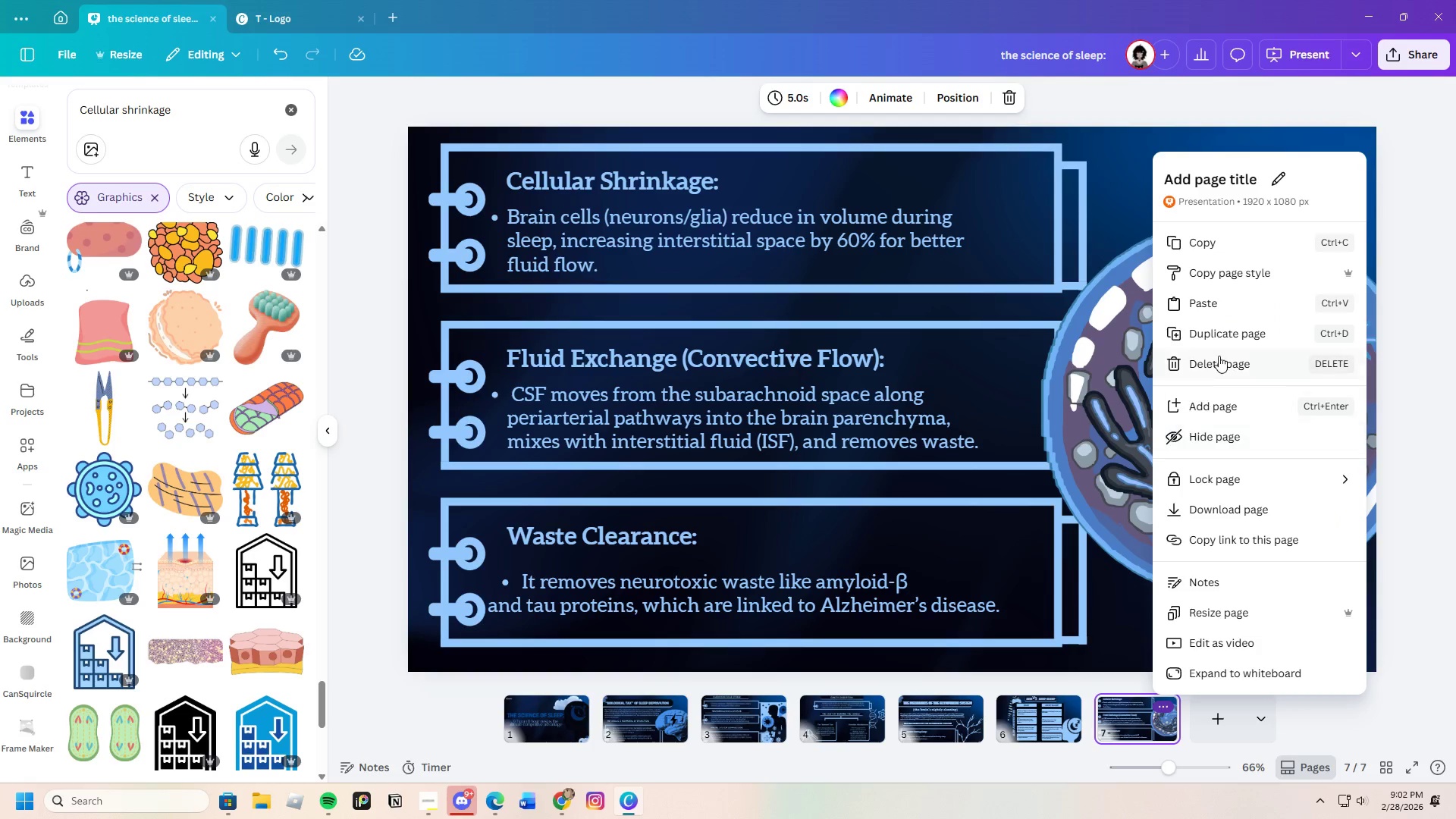 
left_click([1221, 337])
 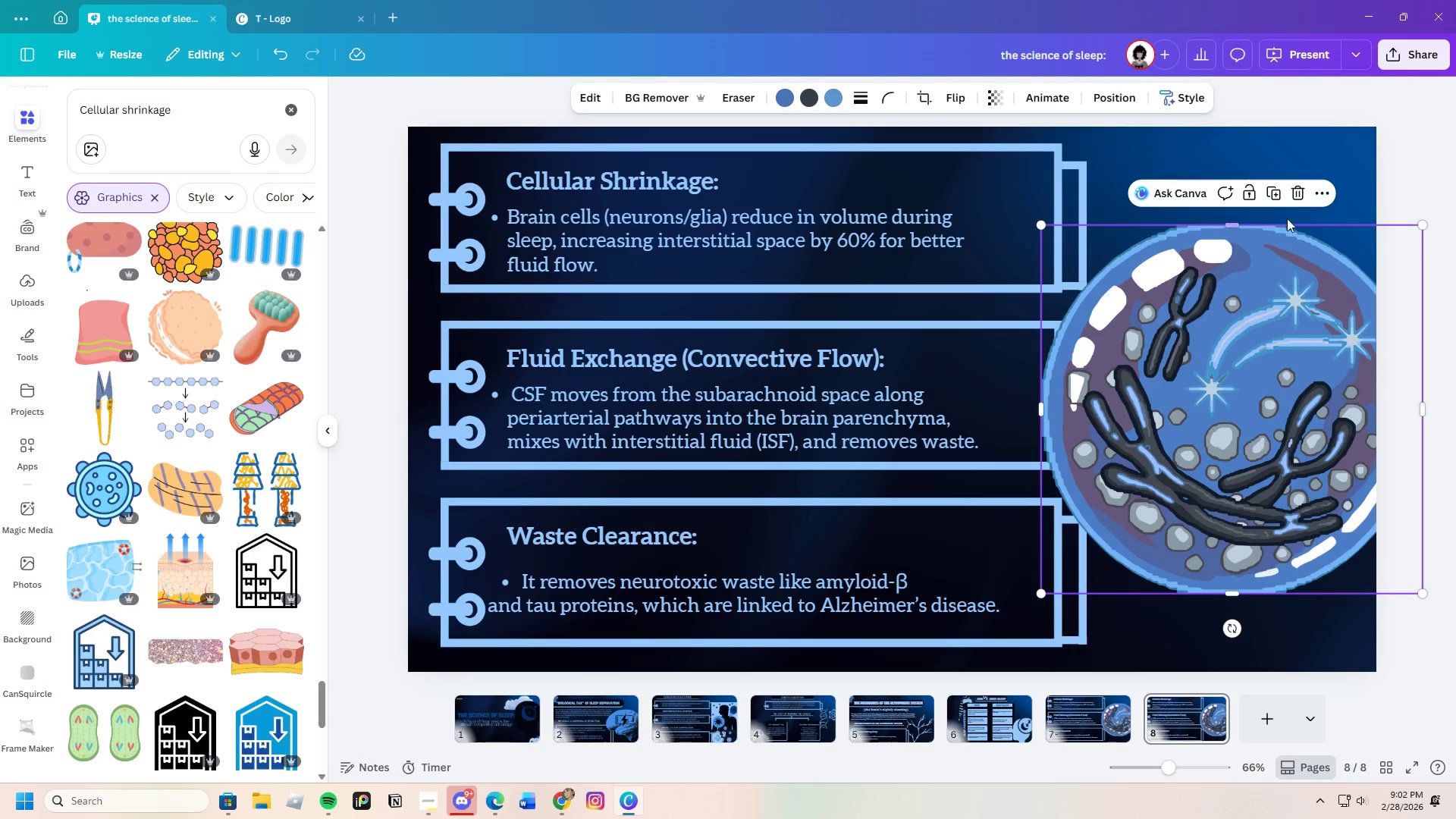 
left_click([1299, 196])
 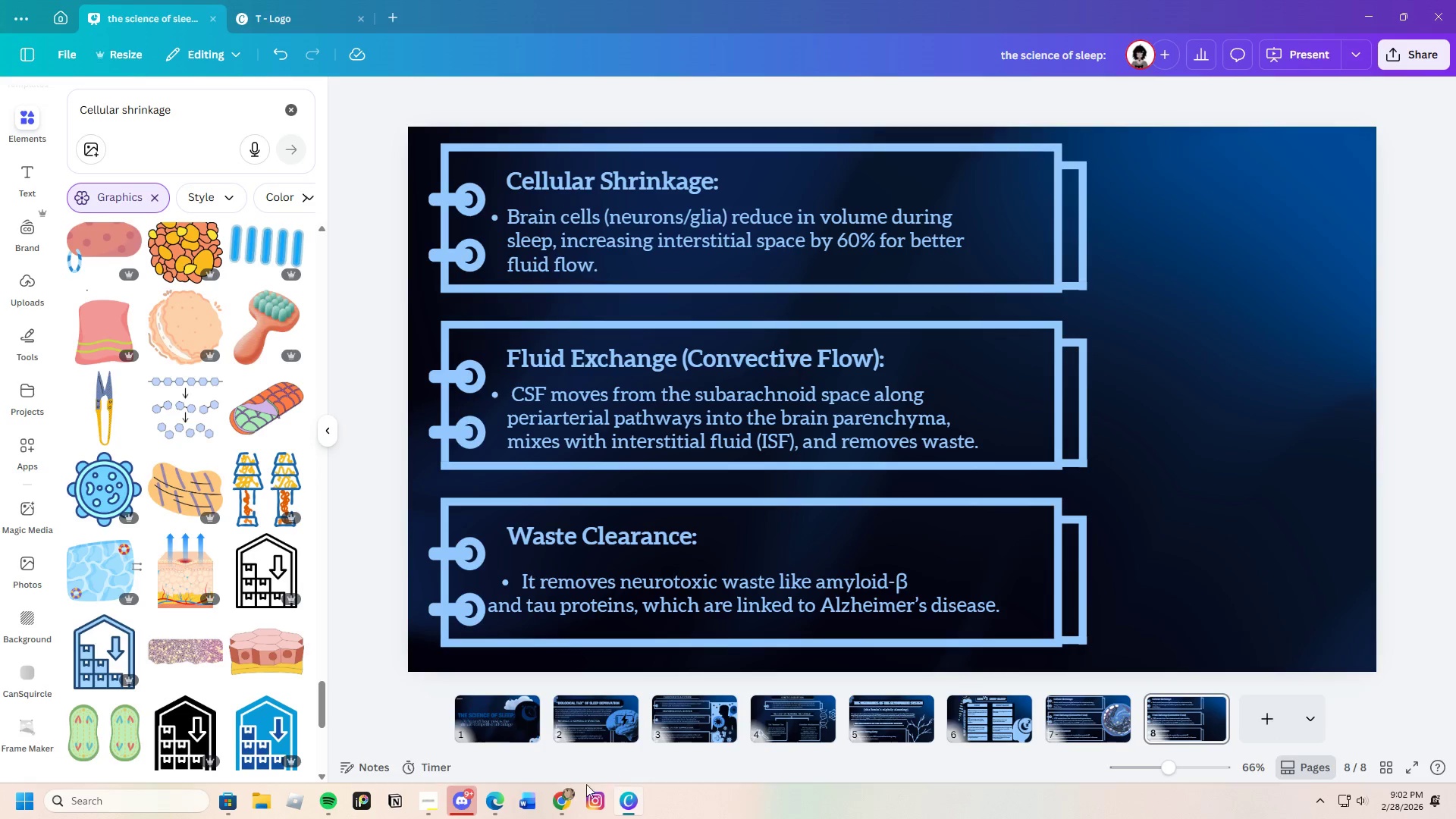 
left_click([563, 797])
 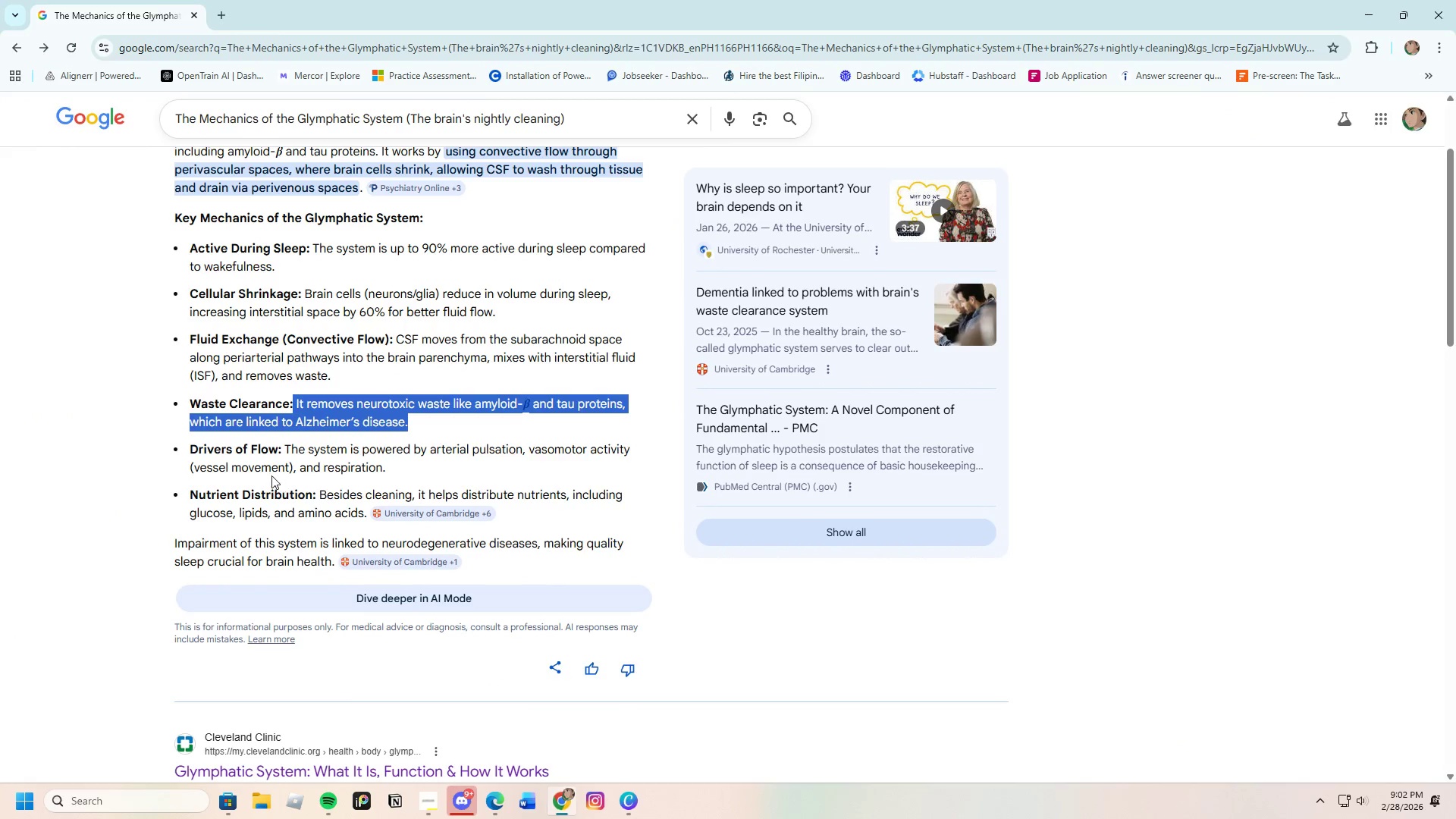 
left_click([216, 458])
 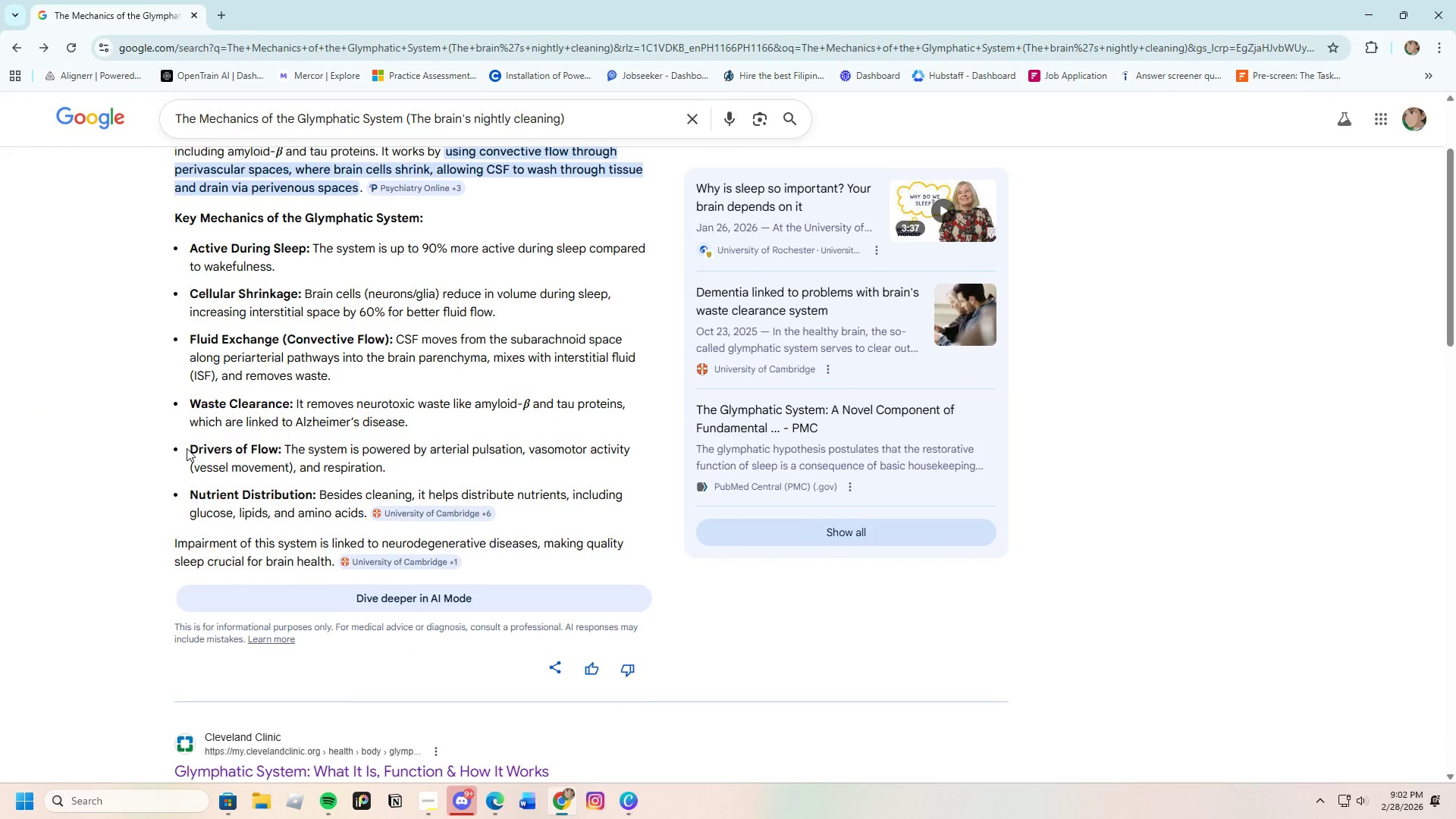 
left_click_drag(start_coordinate=[187, 447], to_coordinate=[283, 445])
 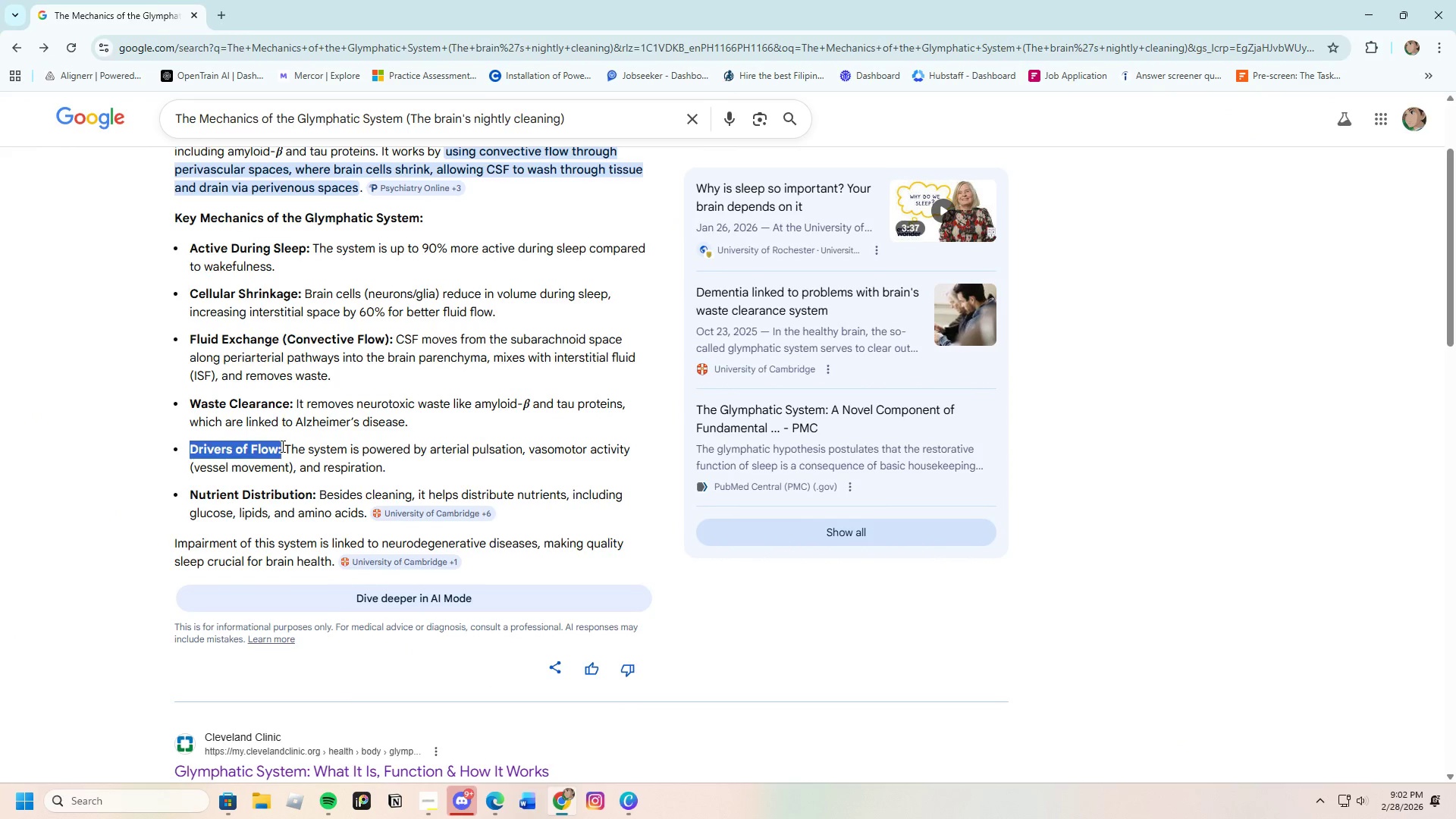 
right_click([281, 446])
 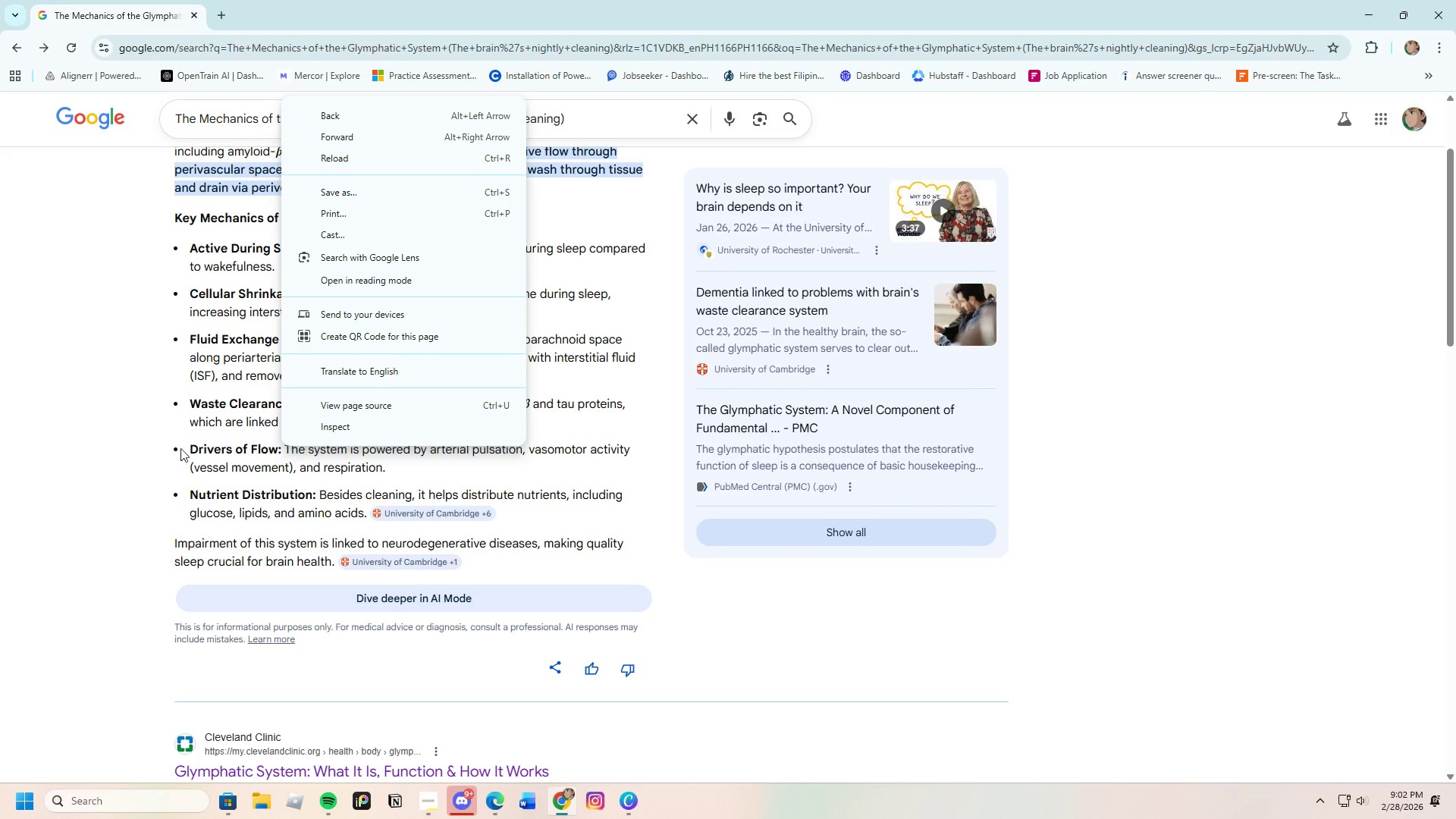 
left_click([191, 446])
 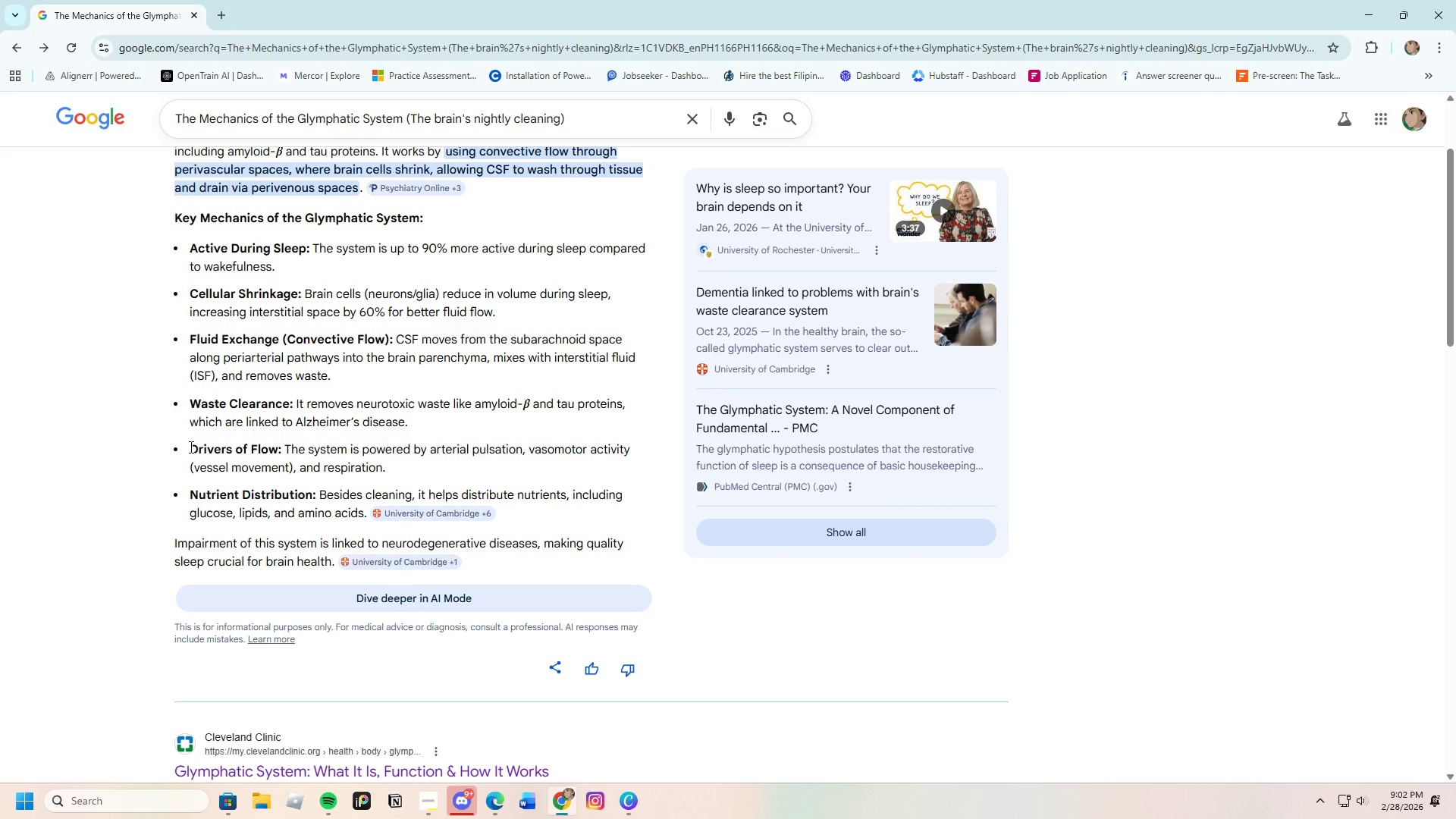 
left_click_drag(start_coordinate=[190, 447], to_coordinate=[284, 456])
 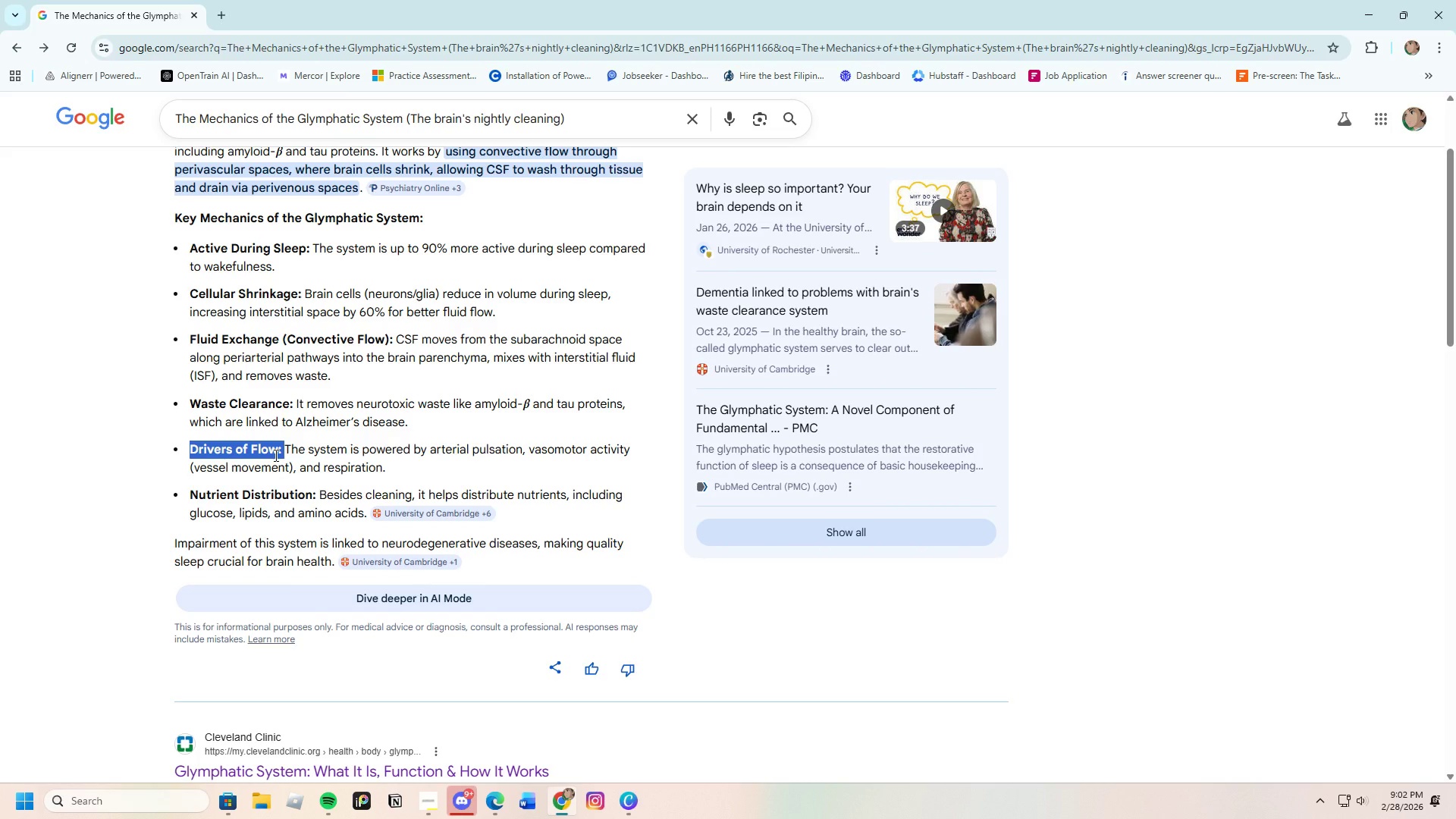 
right_click([275, 455])
 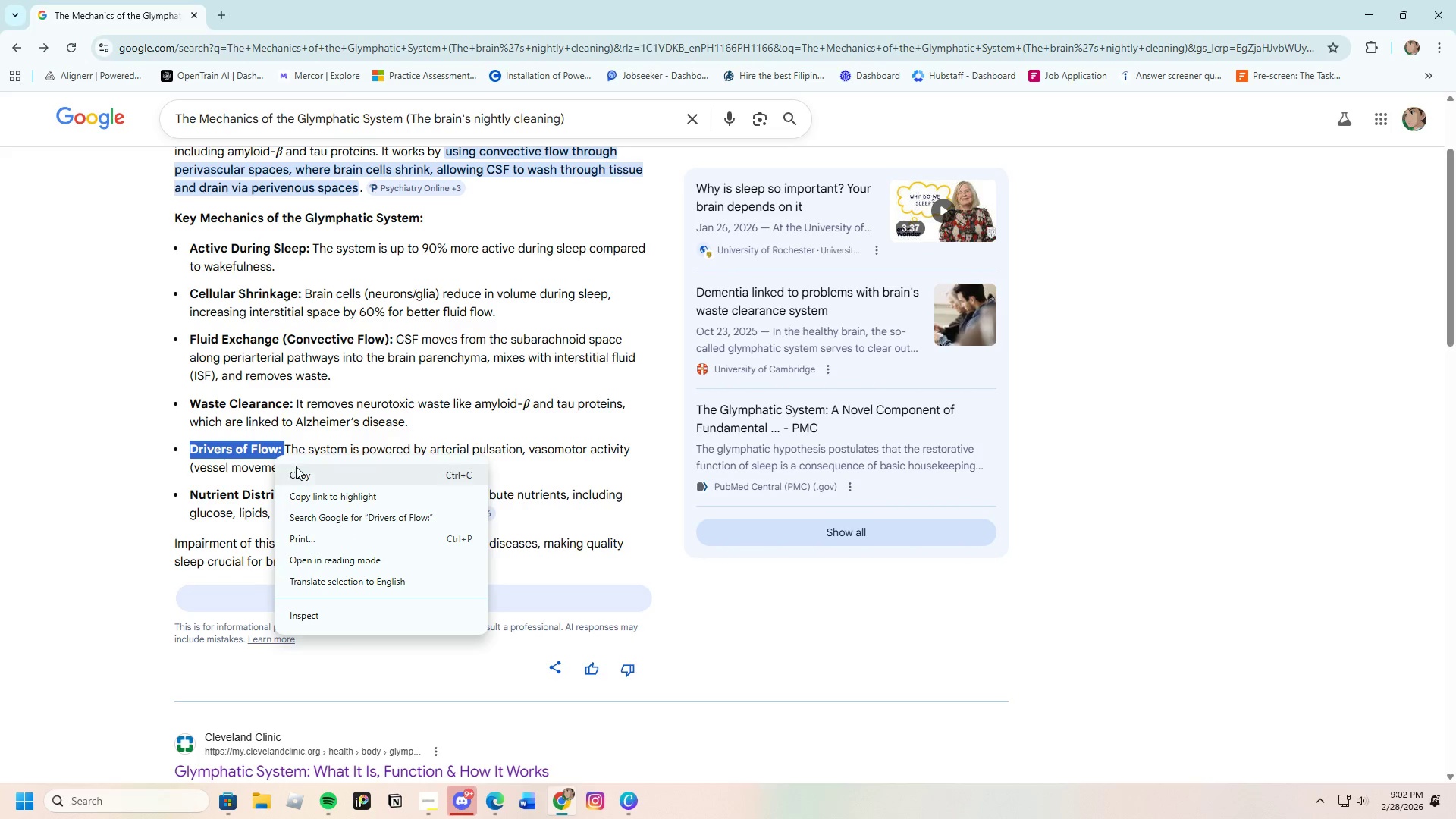 
left_click([302, 471])
 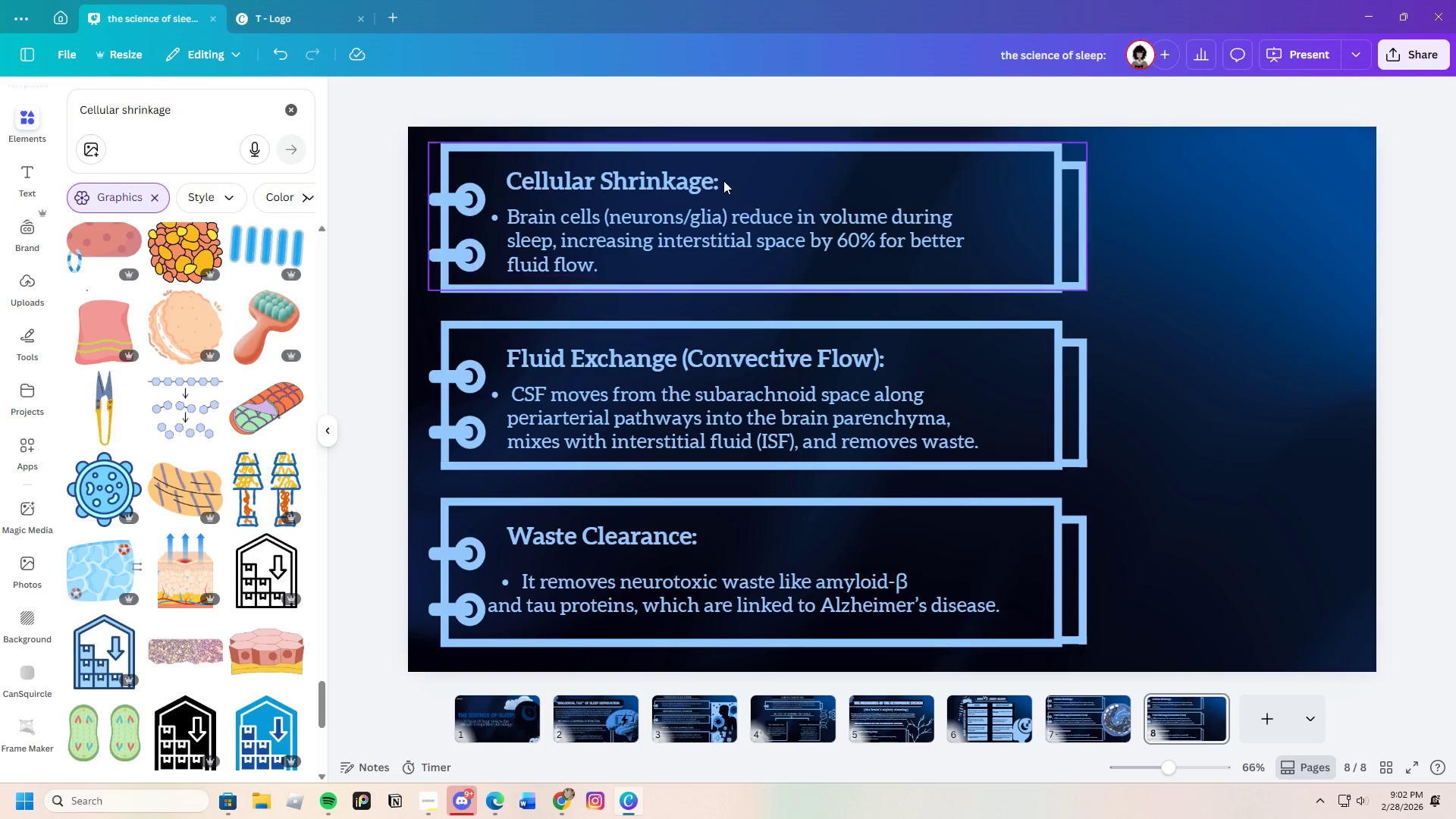 
double_click([690, 183])
 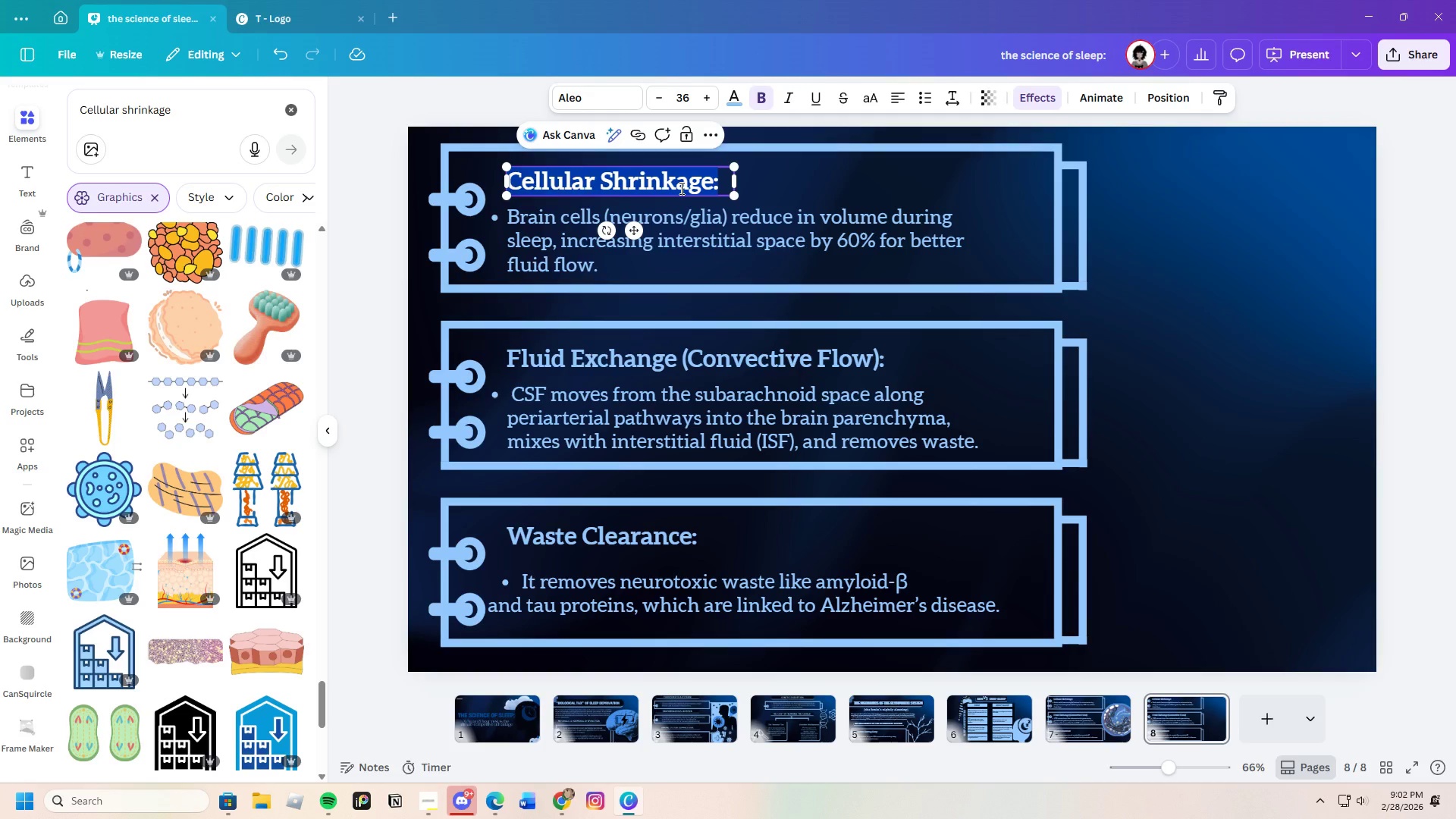 
key(Backspace)
 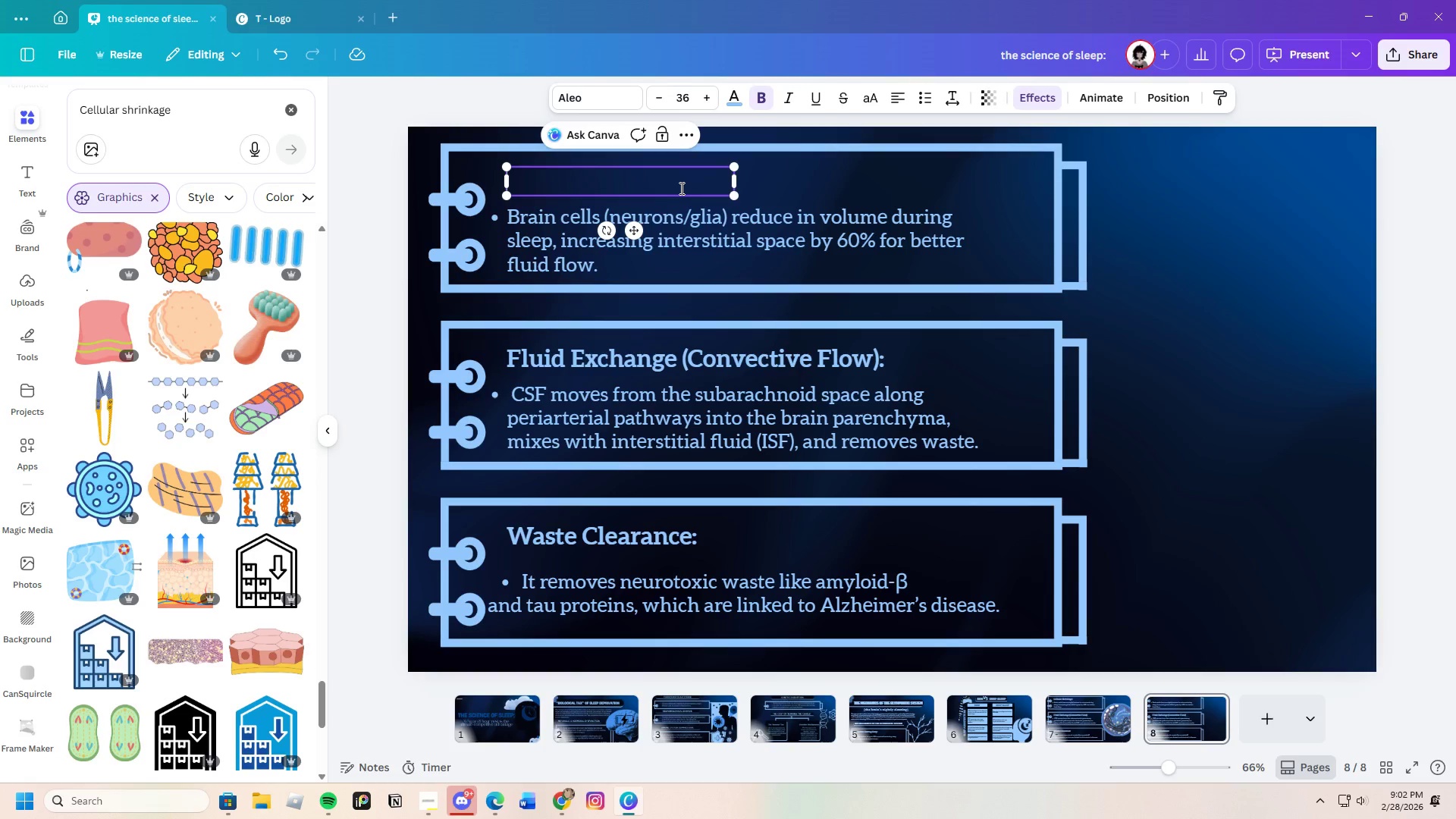 
key(Control+V)
 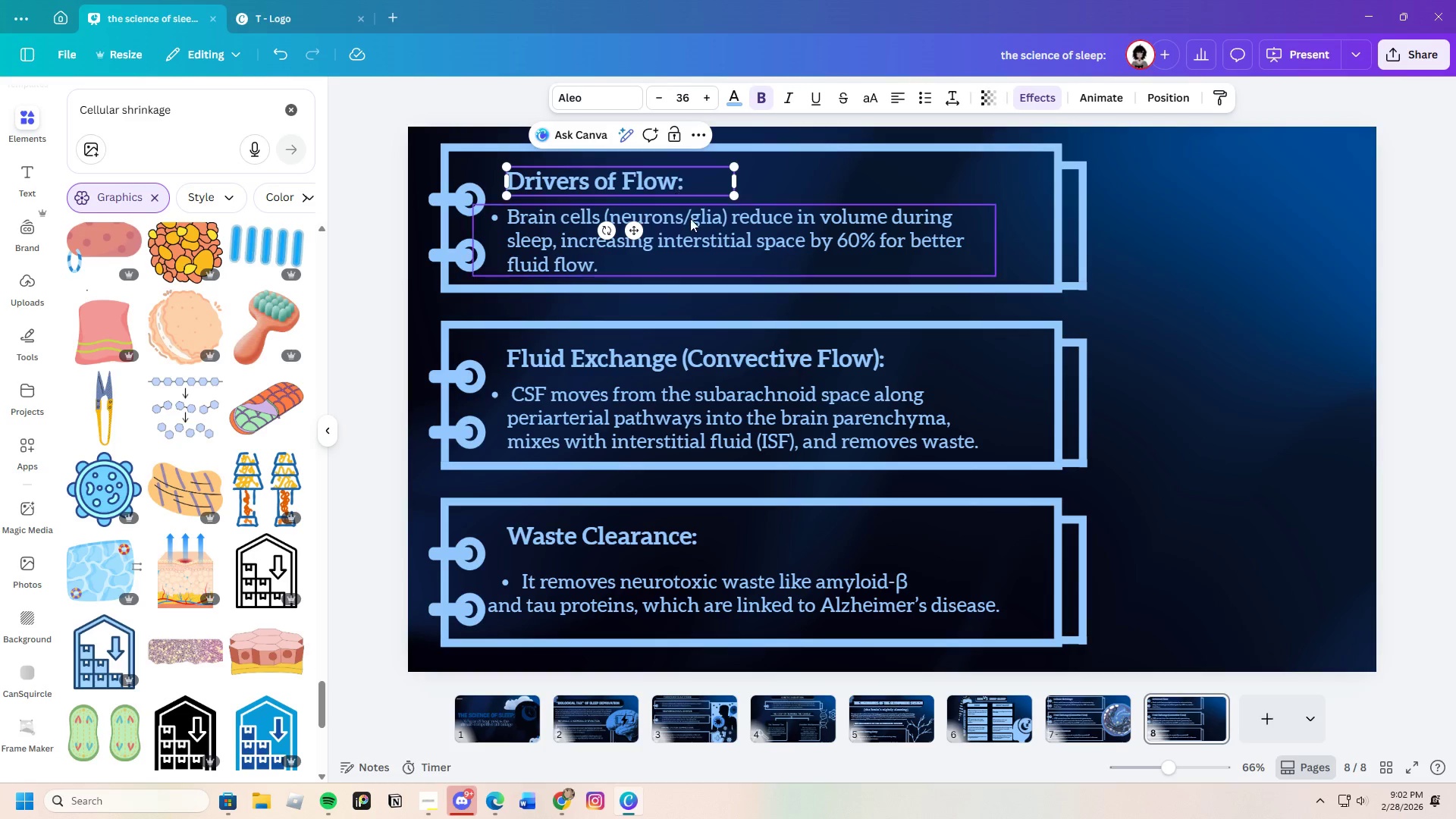 
left_click([704, 242])
 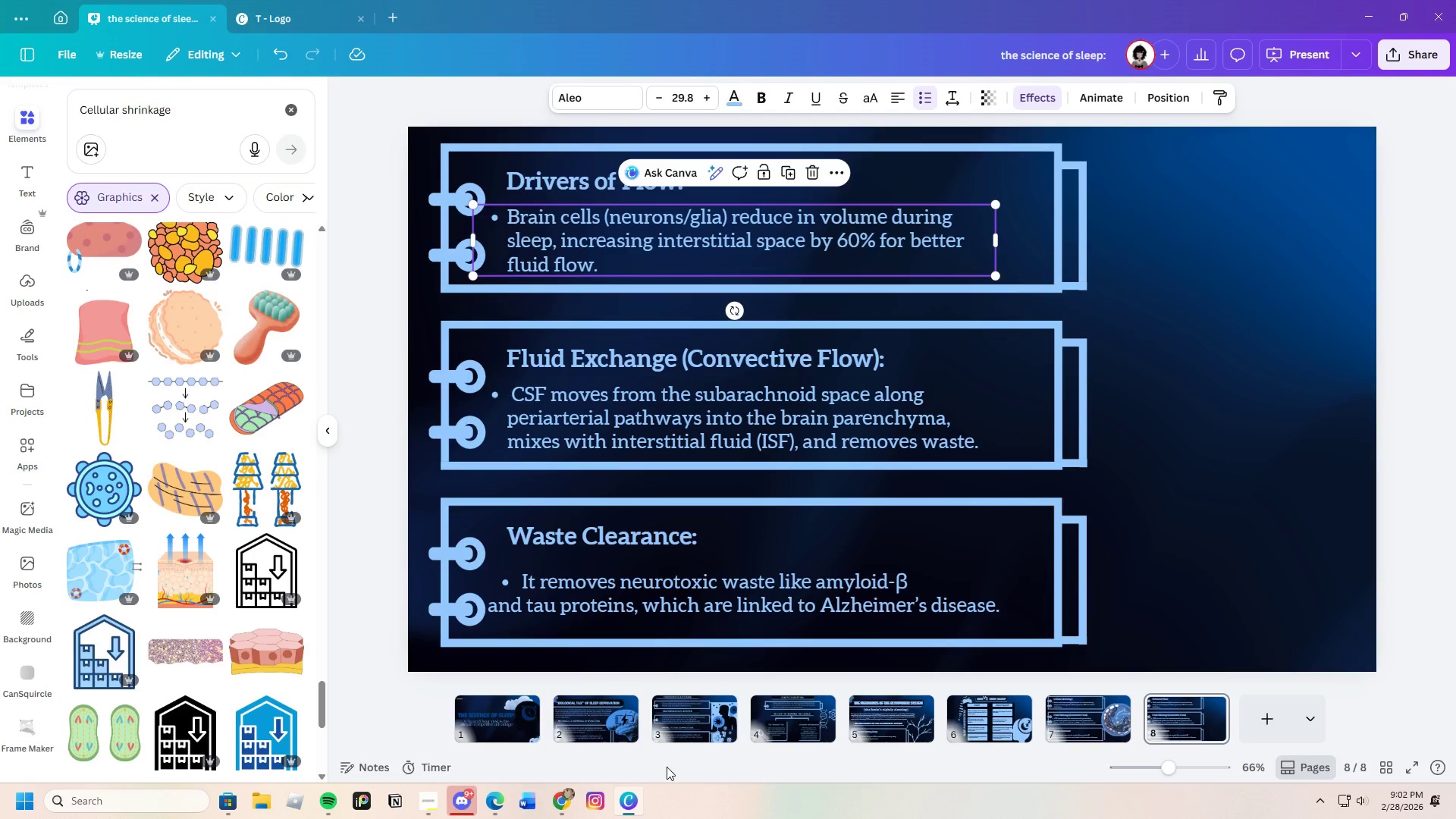 
left_click([562, 792])
 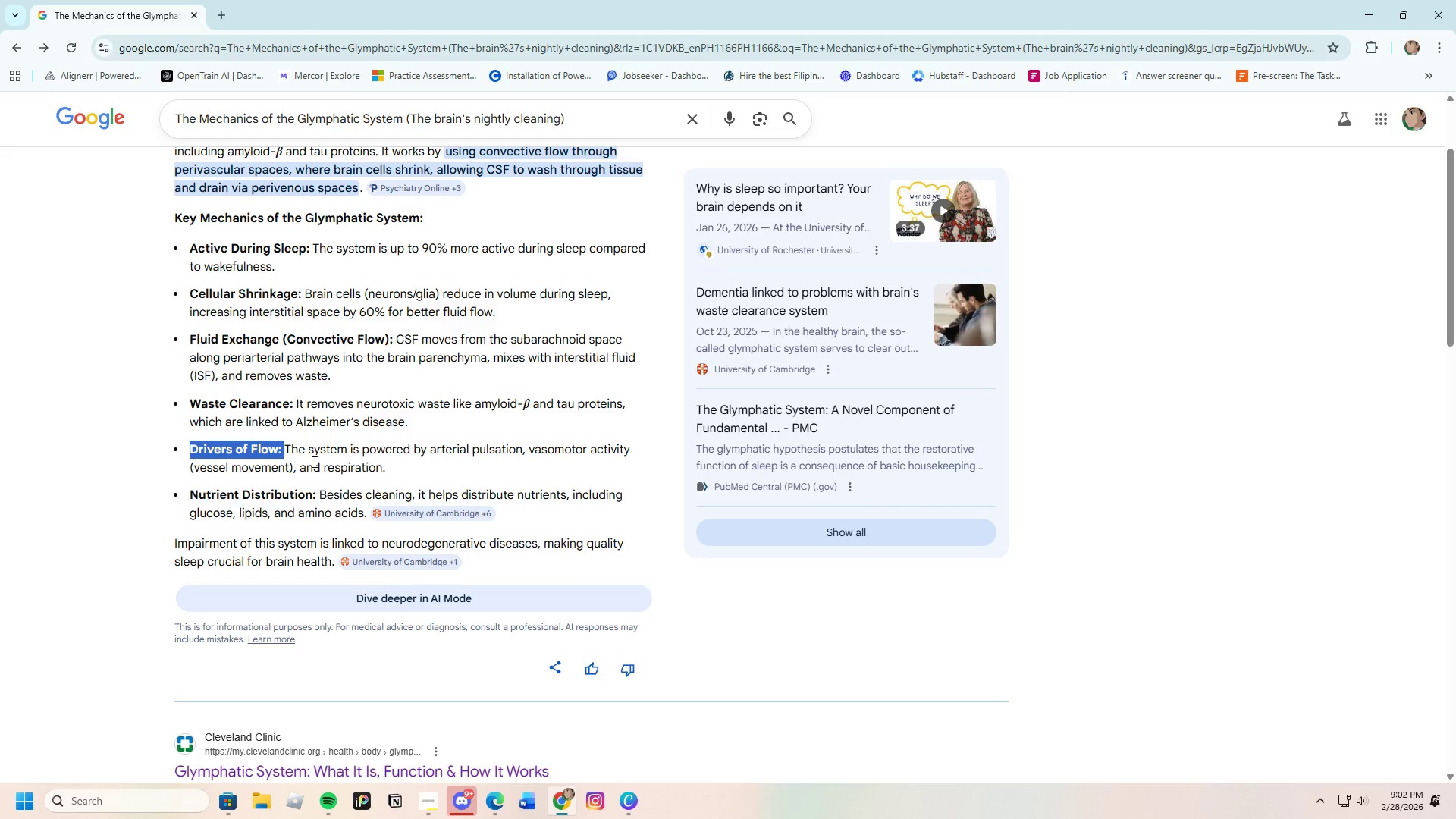 
left_click([313, 457])
 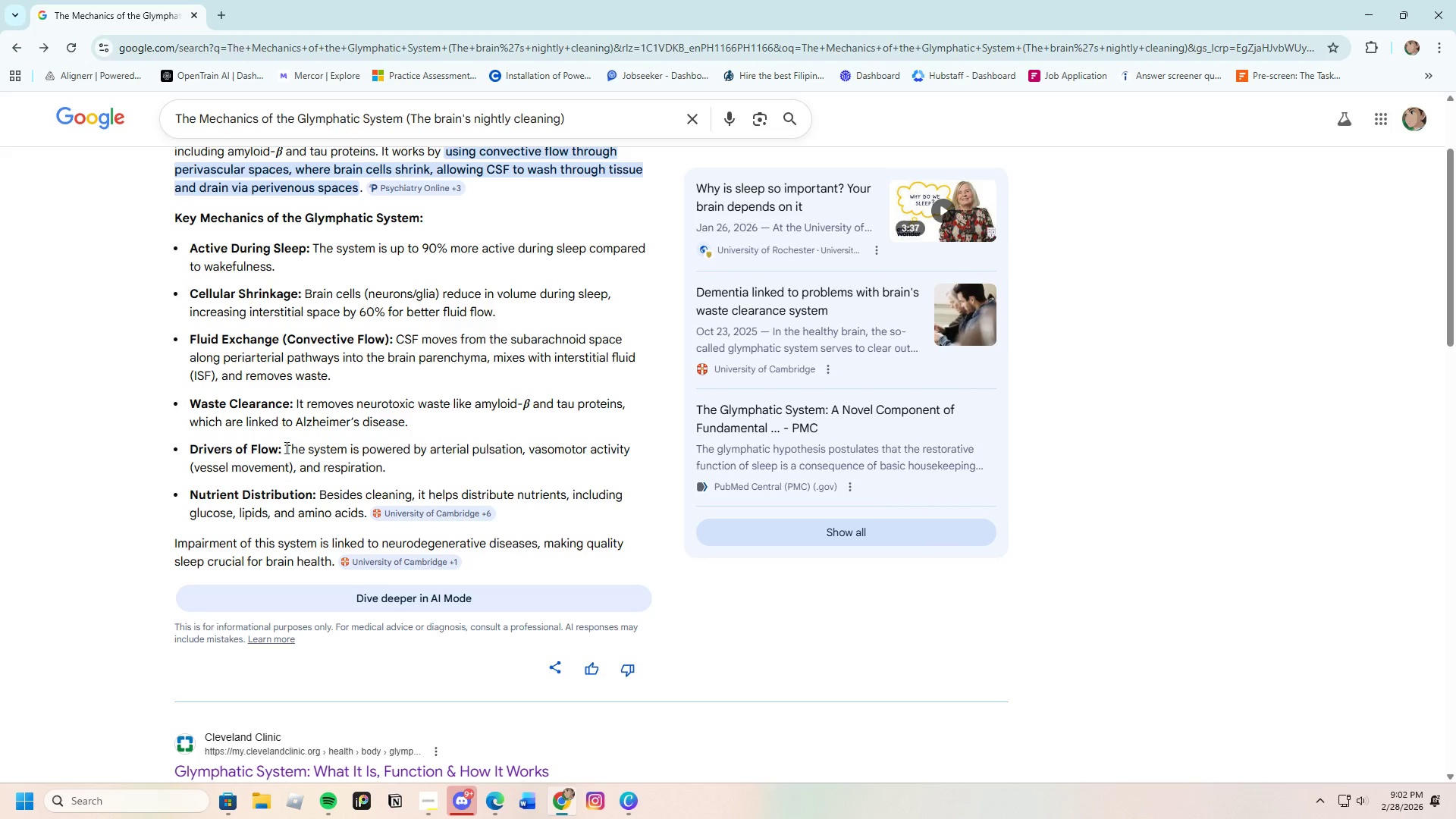 
left_click_drag(start_coordinate=[285, 447], to_coordinate=[382, 465])
 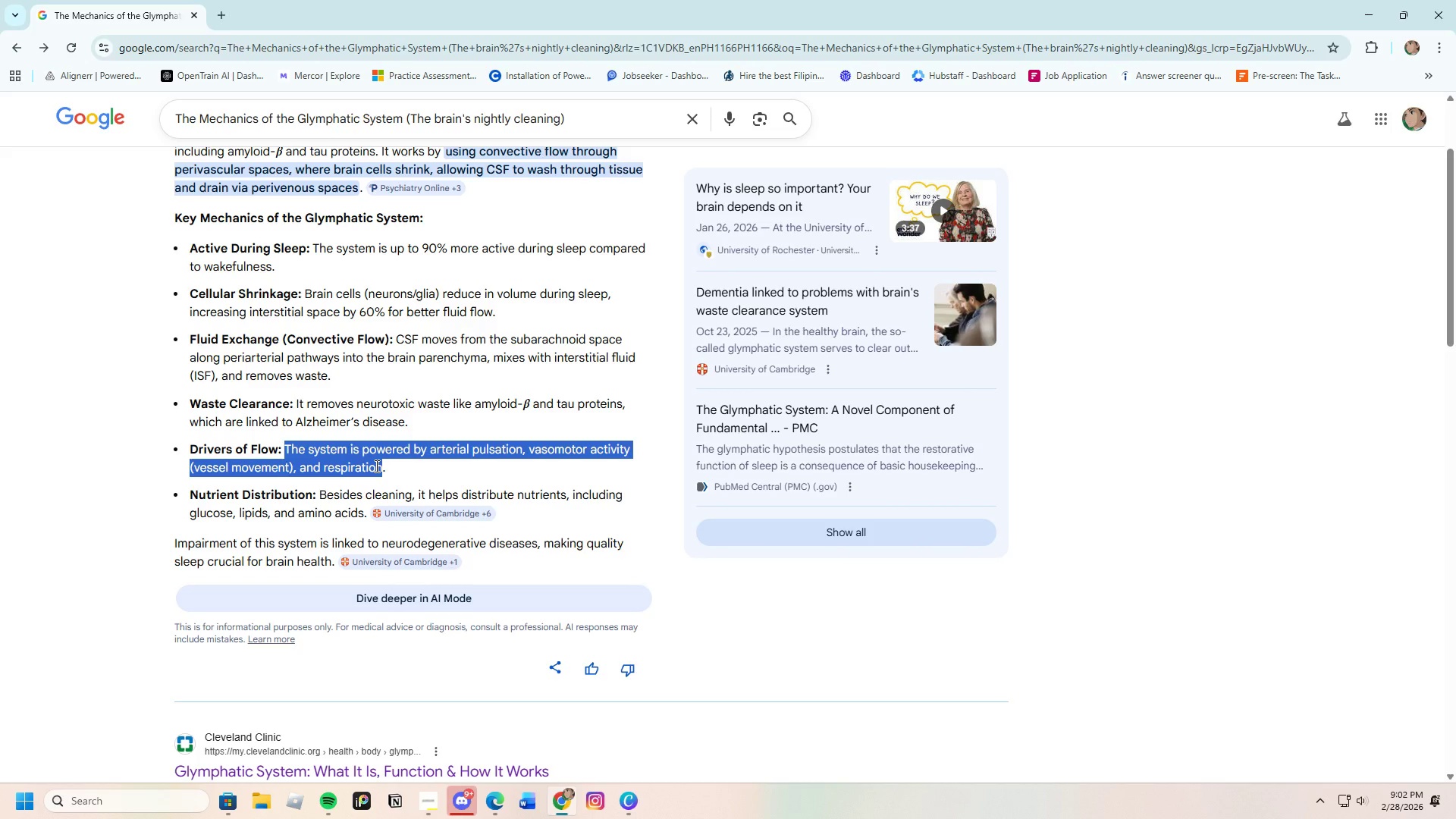 
right_click([375, 466])
 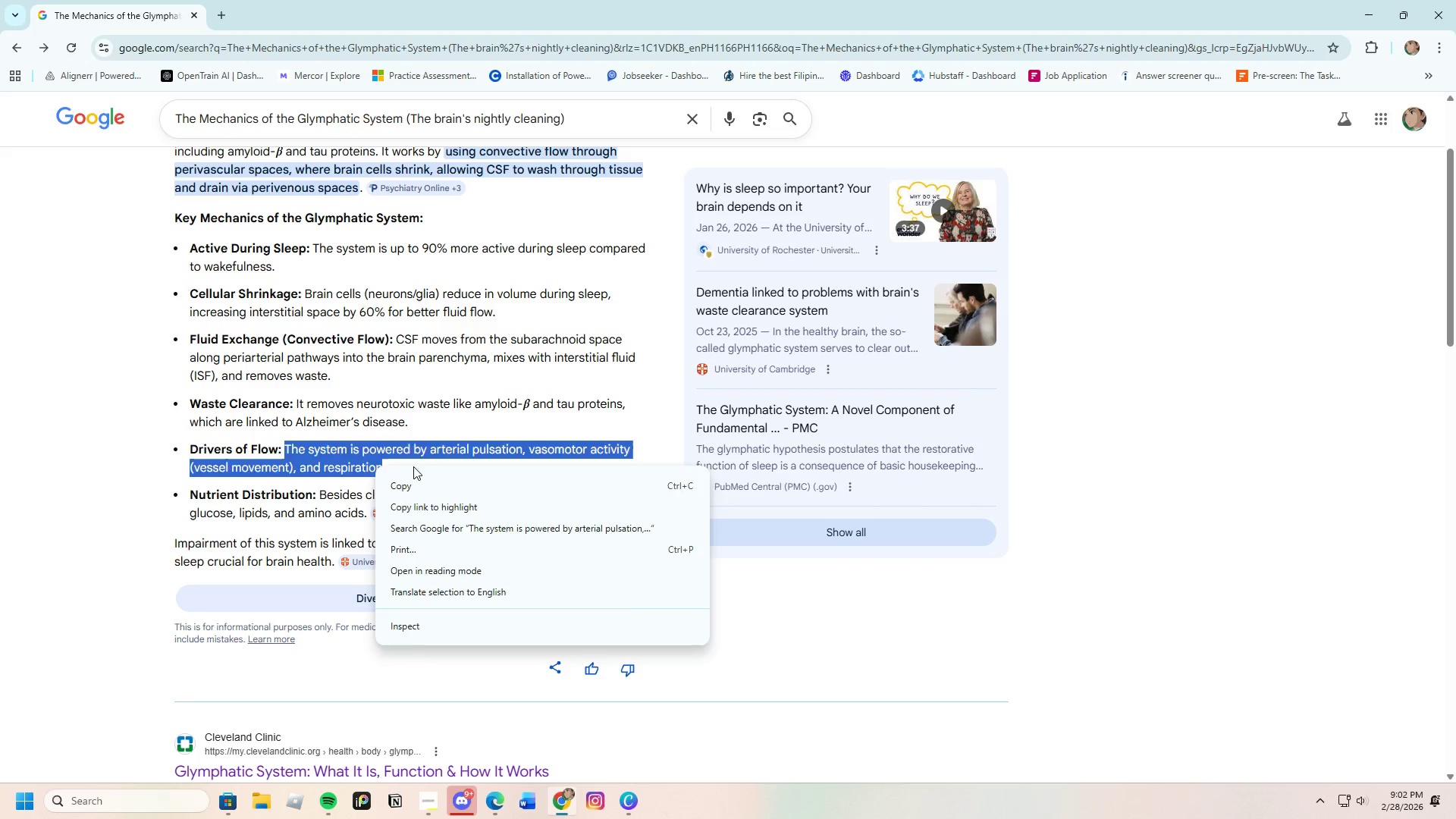 
left_click([413, 466])
 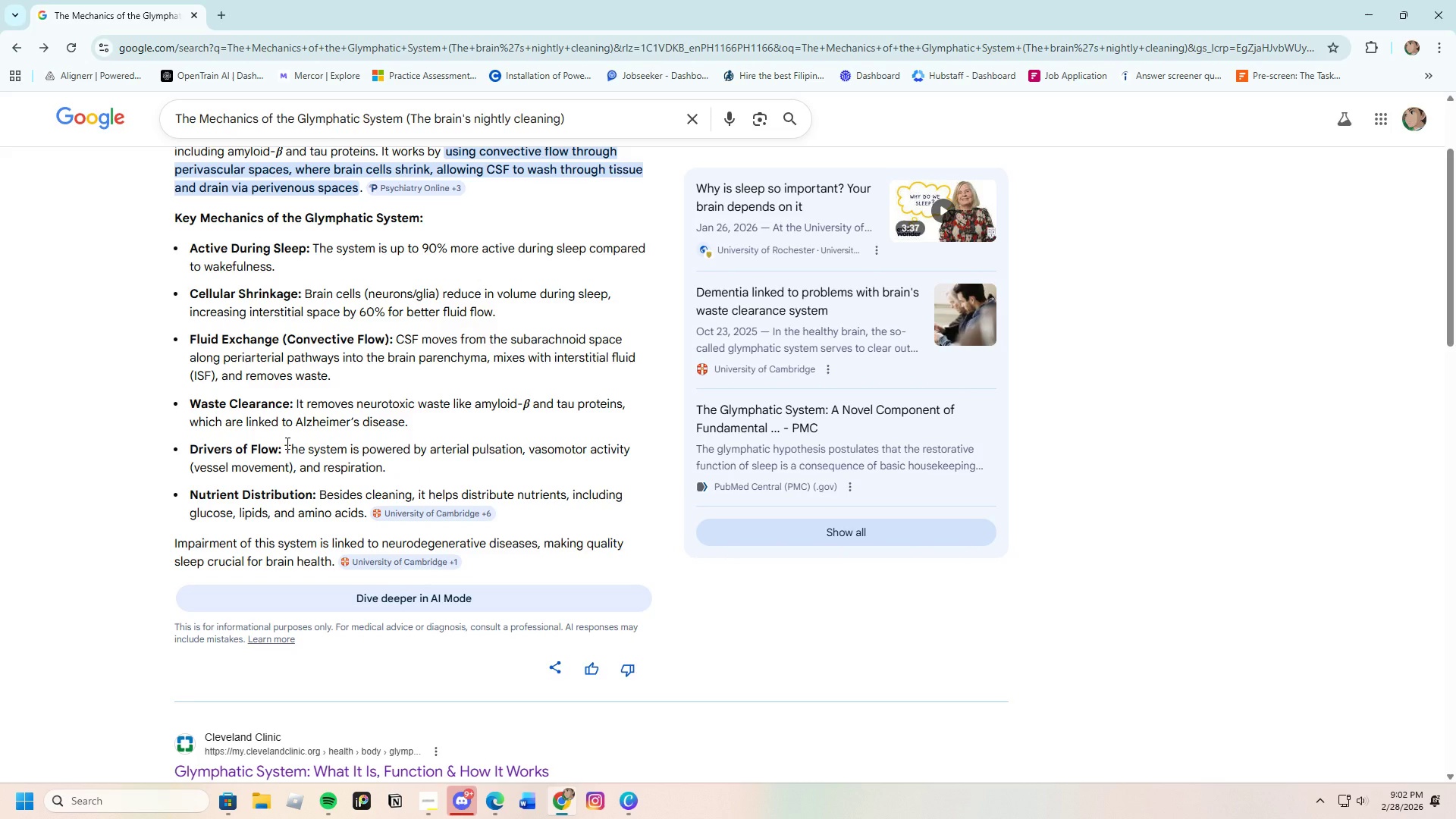 
left_click_drag(start_coordinate=[286, 443], to_coordinate=[385, 463])
 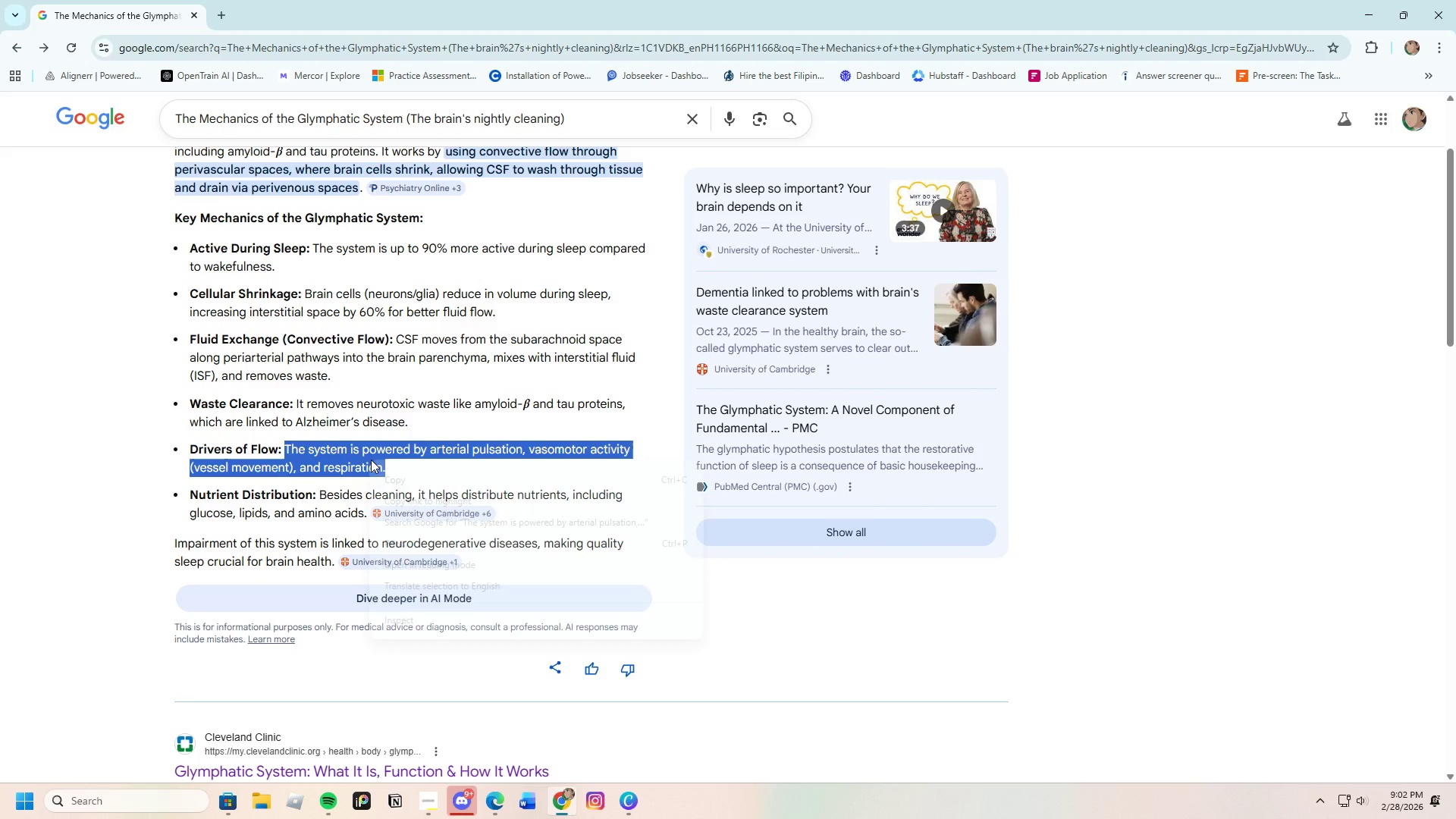 
right_click([369, 460])
 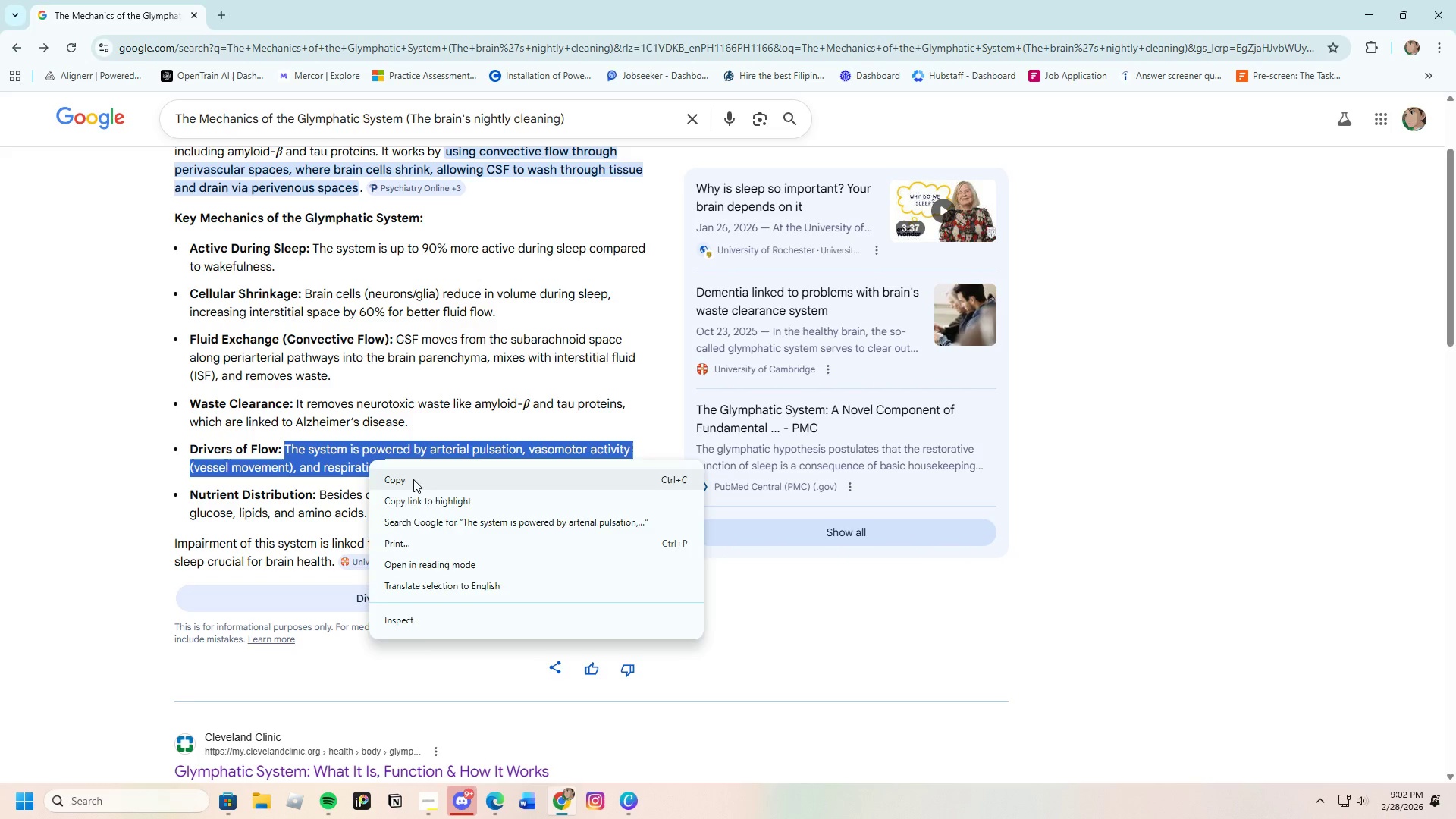 
left_click([413, 479])
 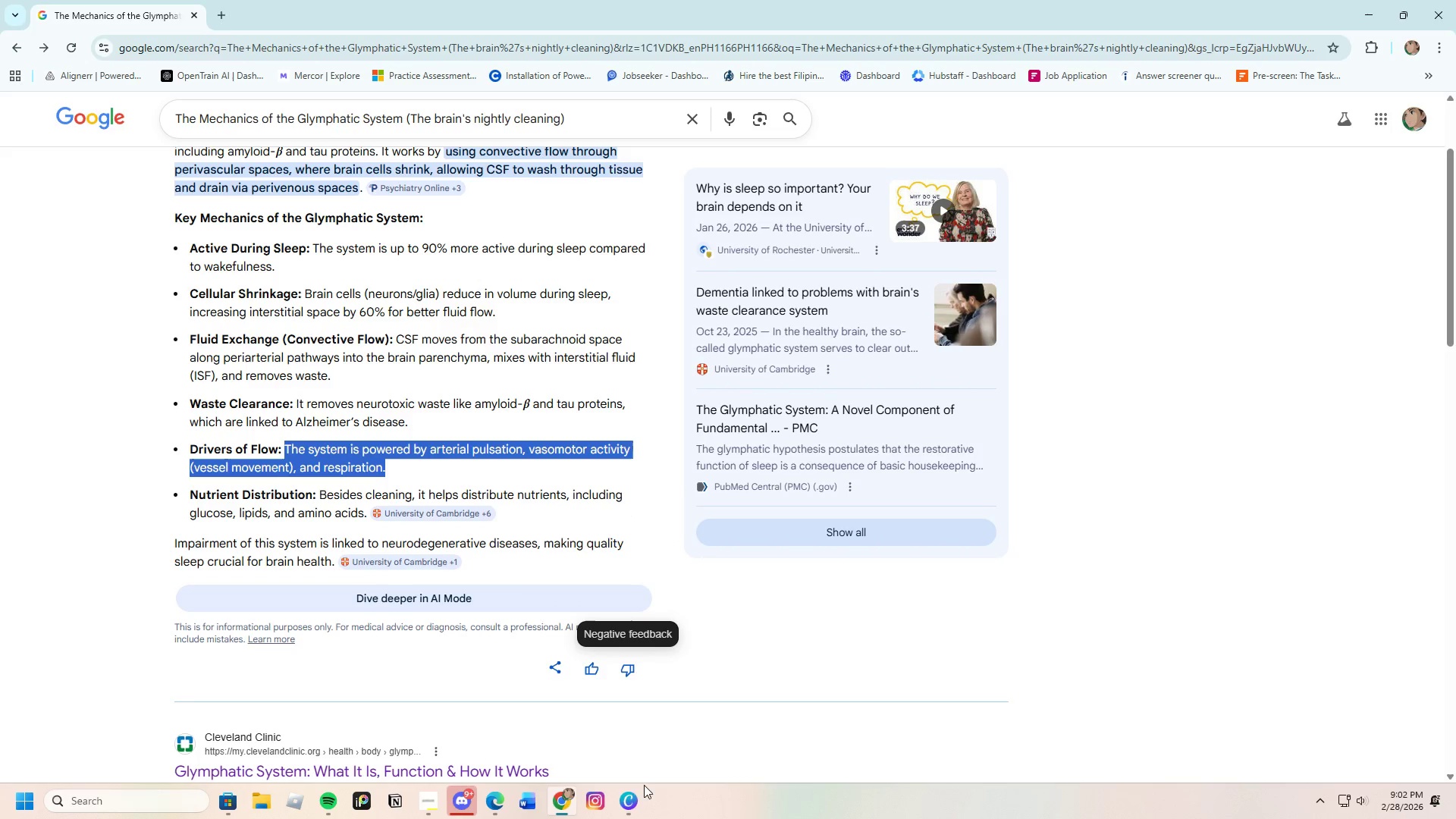 
left_click([623, 800])
 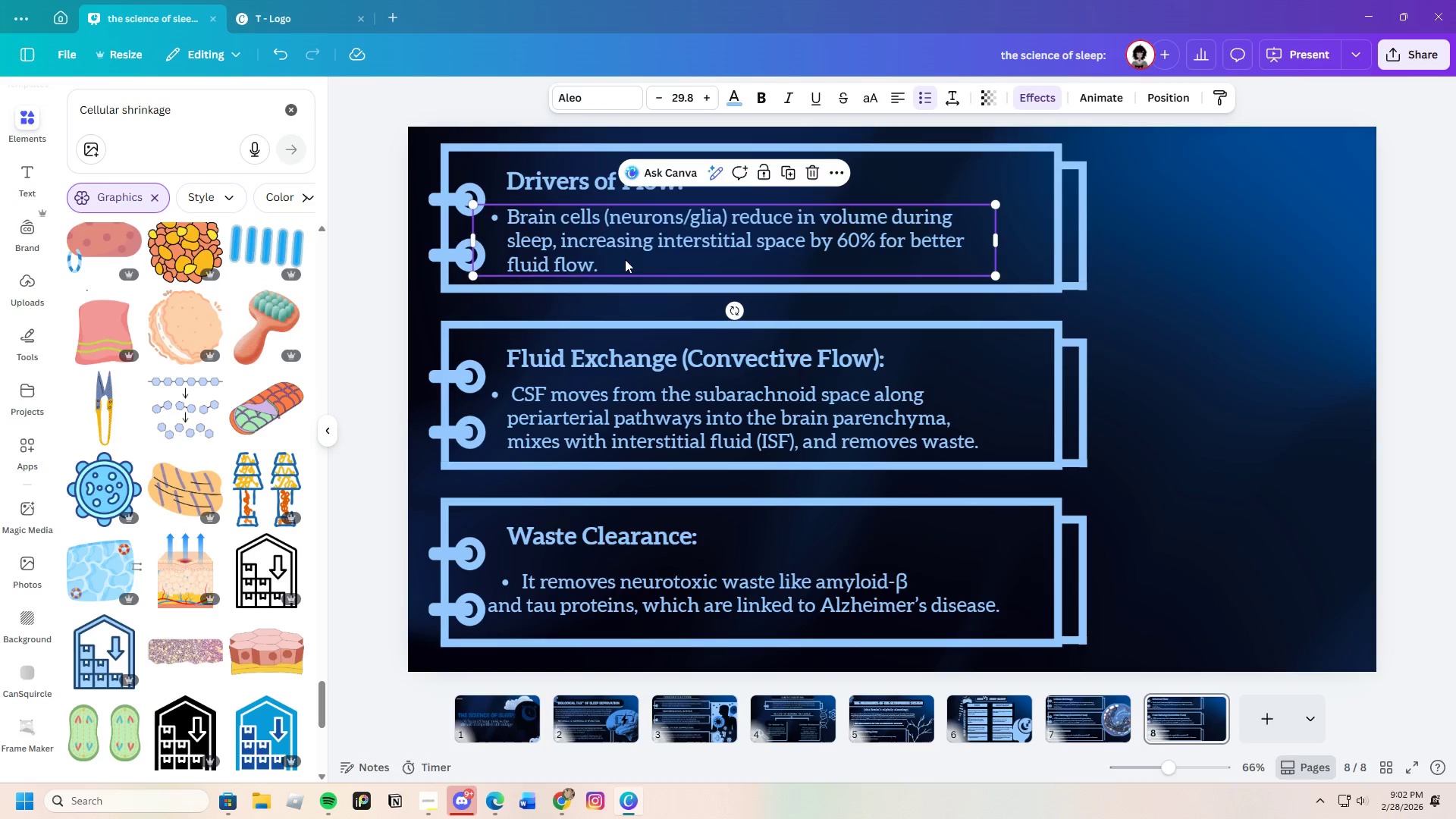 
double_click([622, 249])
 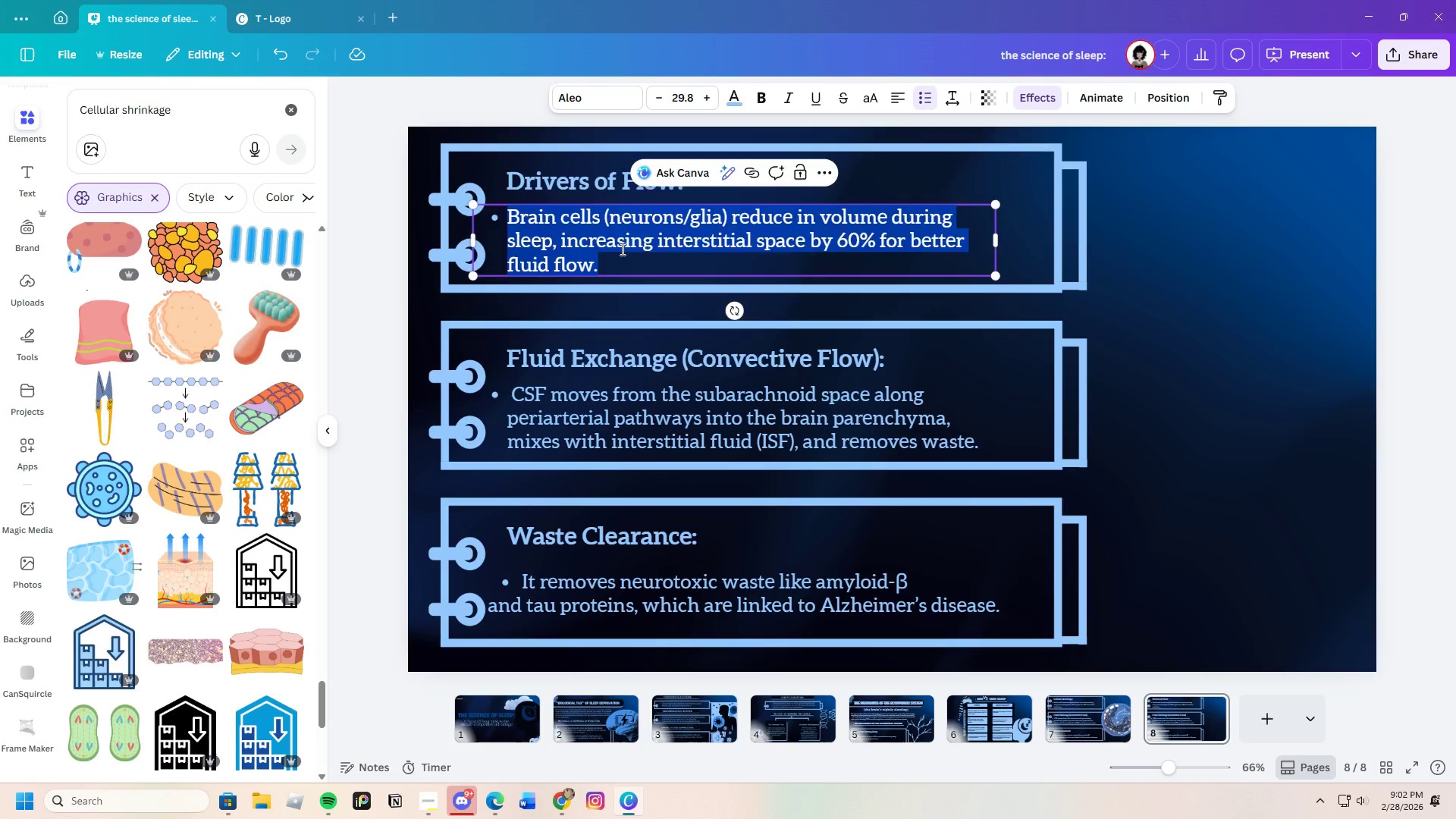 
key(Backspace)
 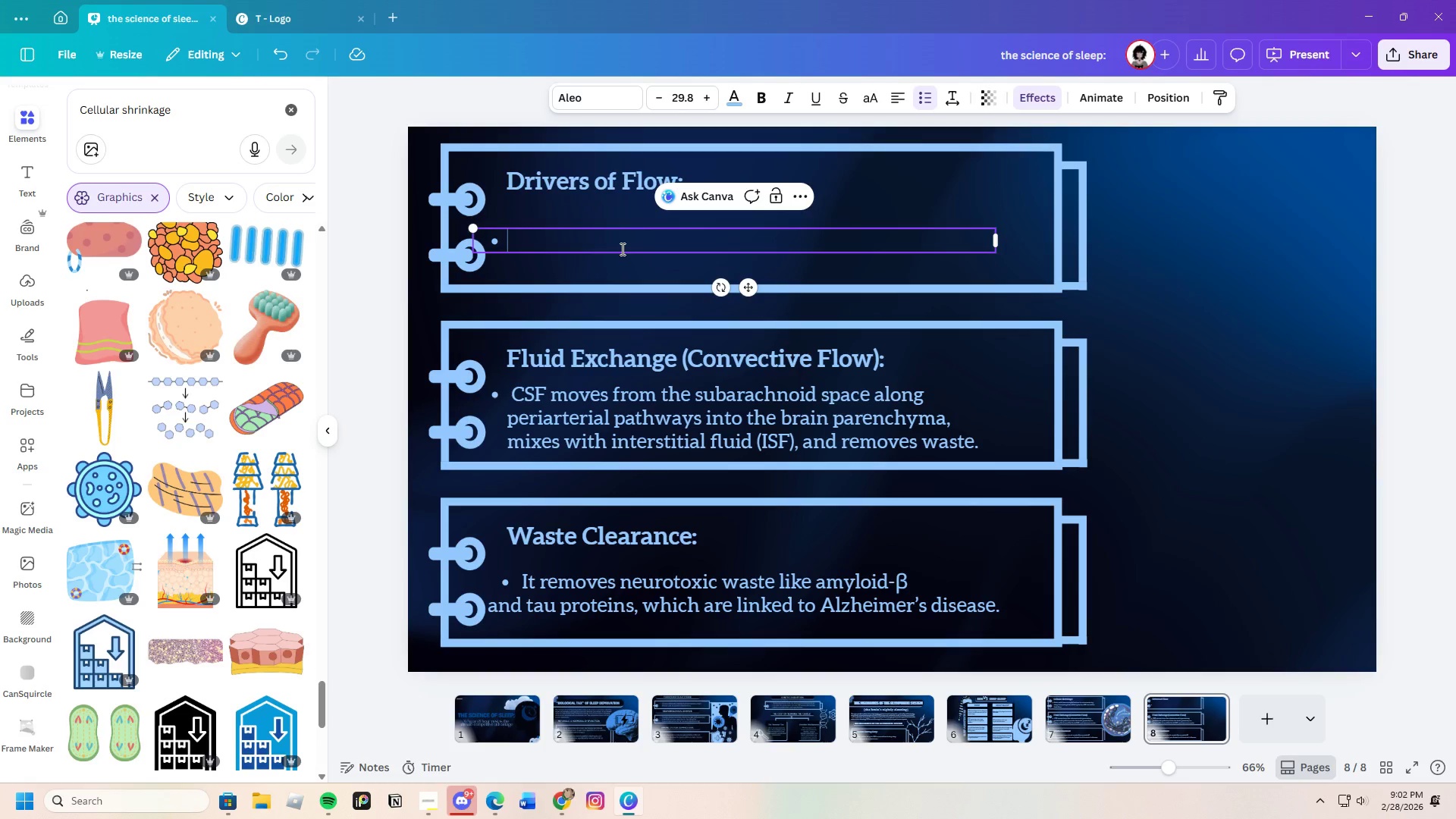 
key(Control+V)
 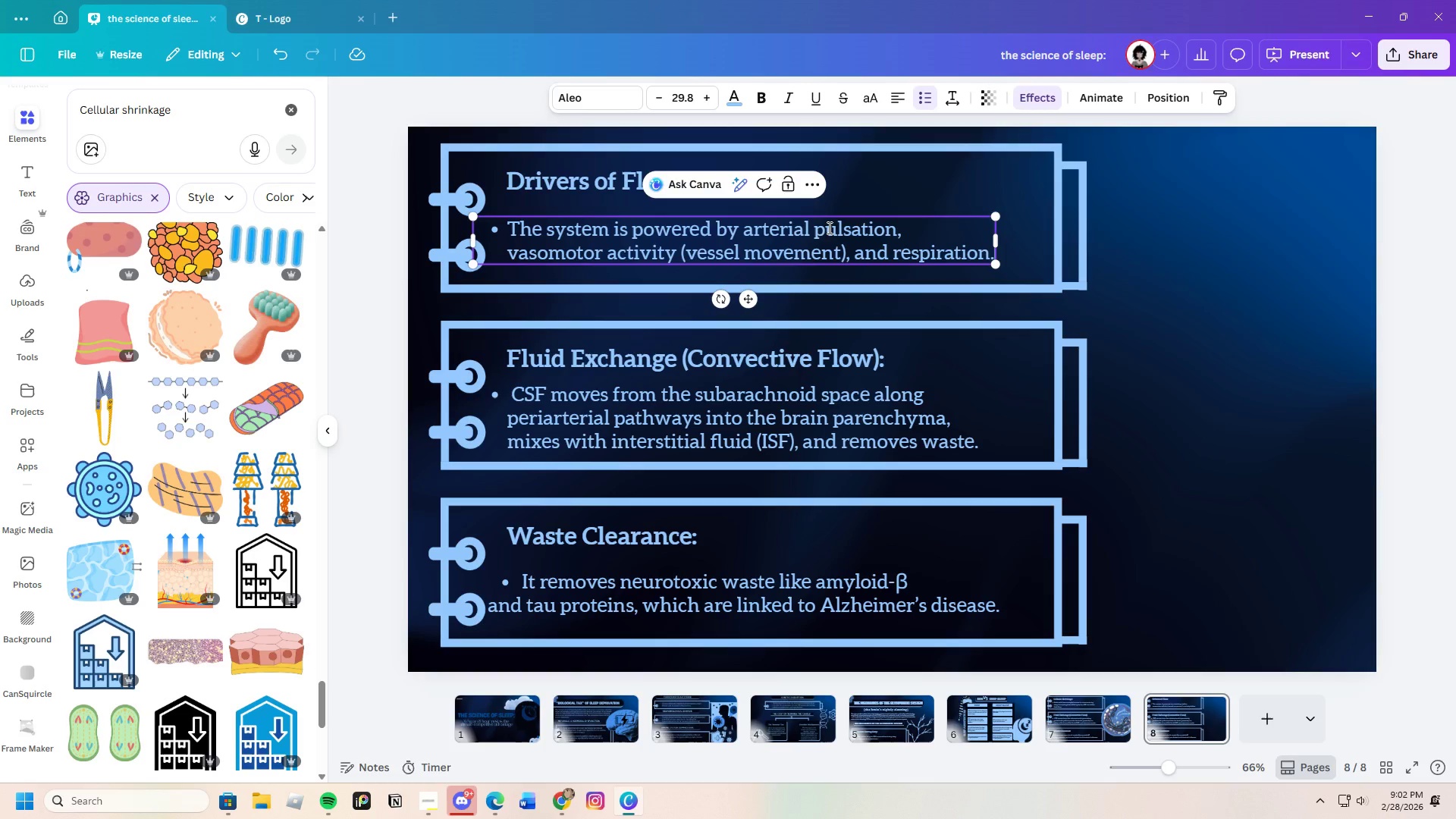 
left_click([1128, 217])
 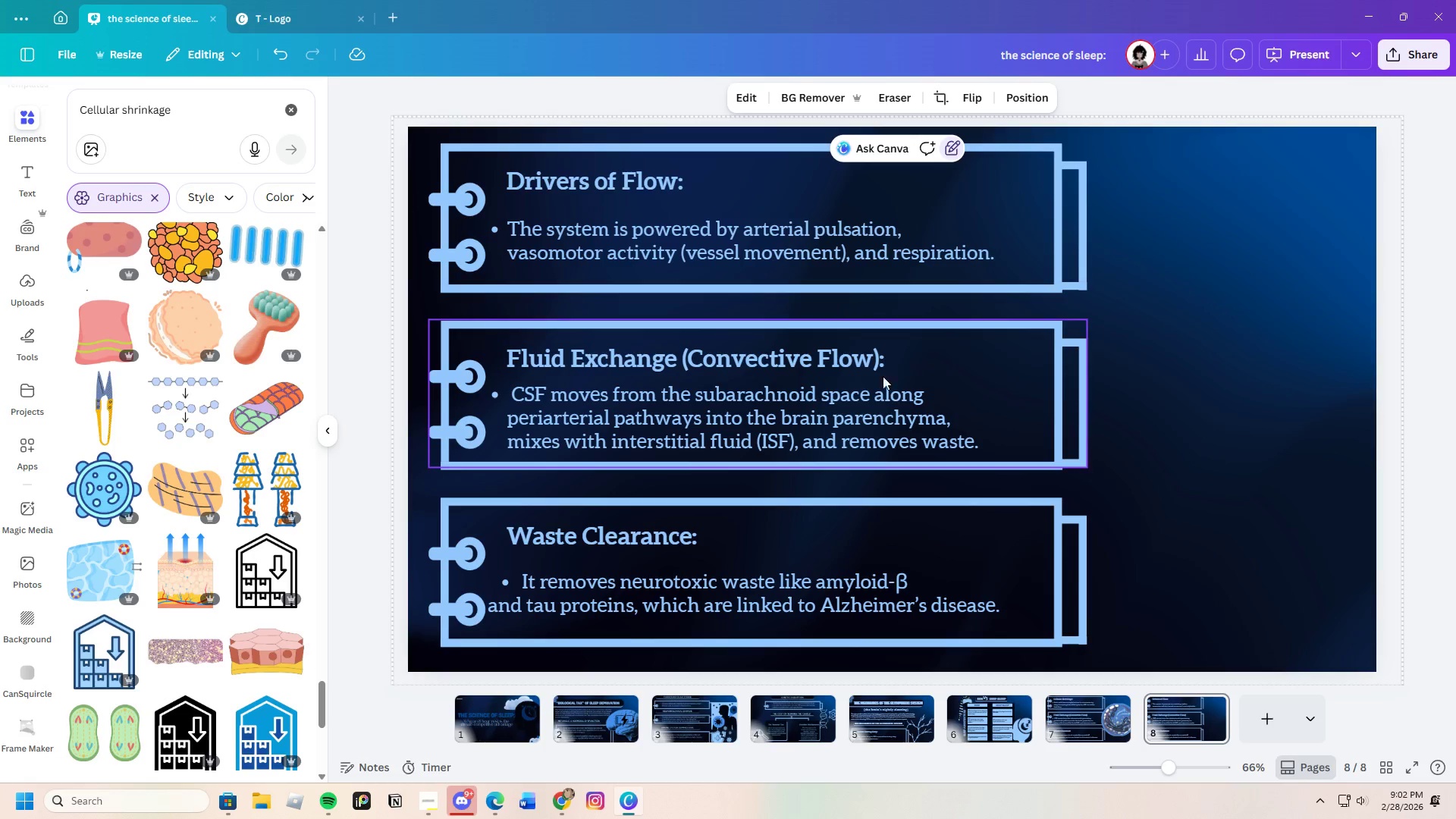 
left_click([871, 394])
 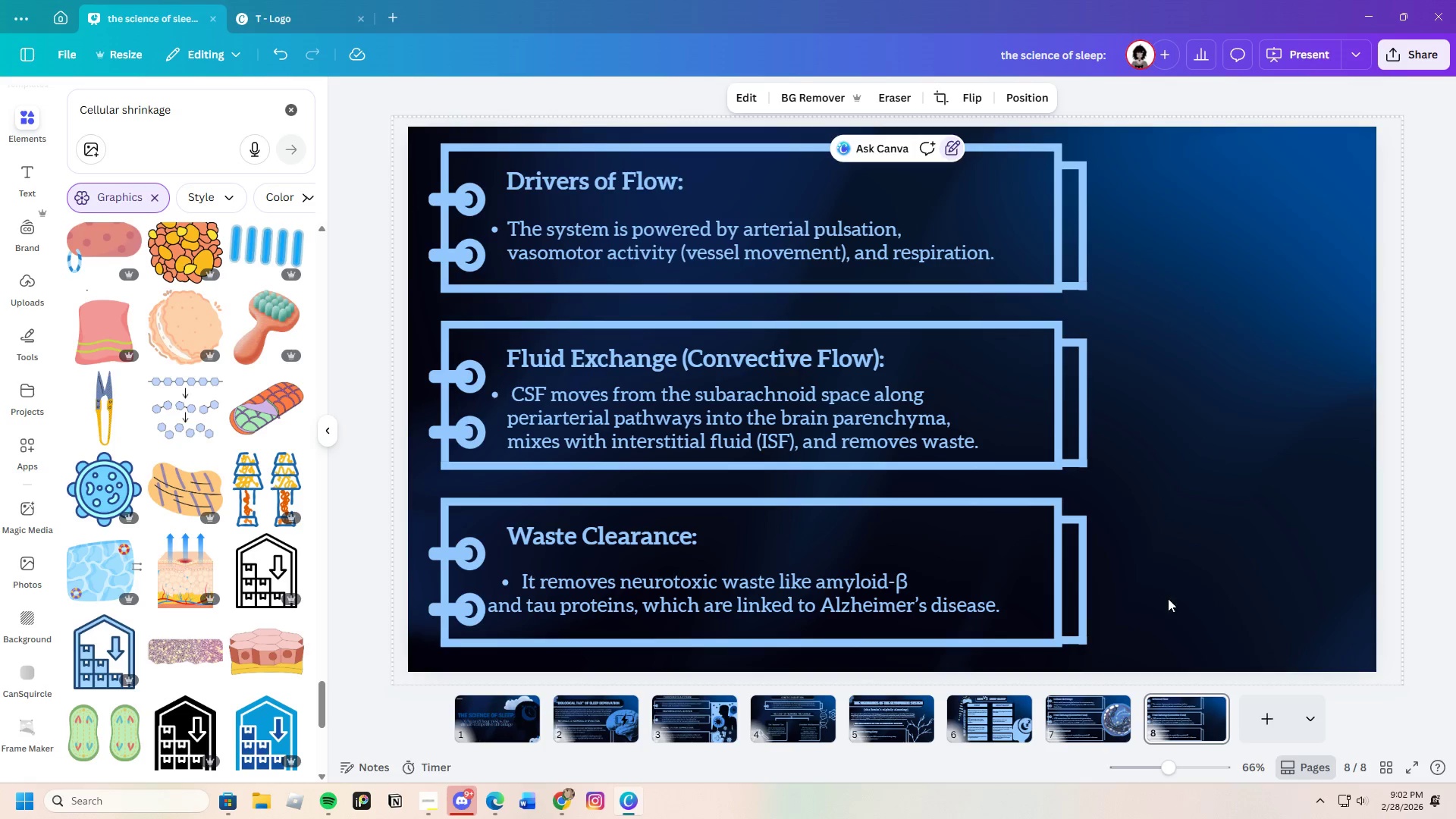 
left_click_drag(start_coordinate=[1160, 614], to_coordinate=[457, 490])
 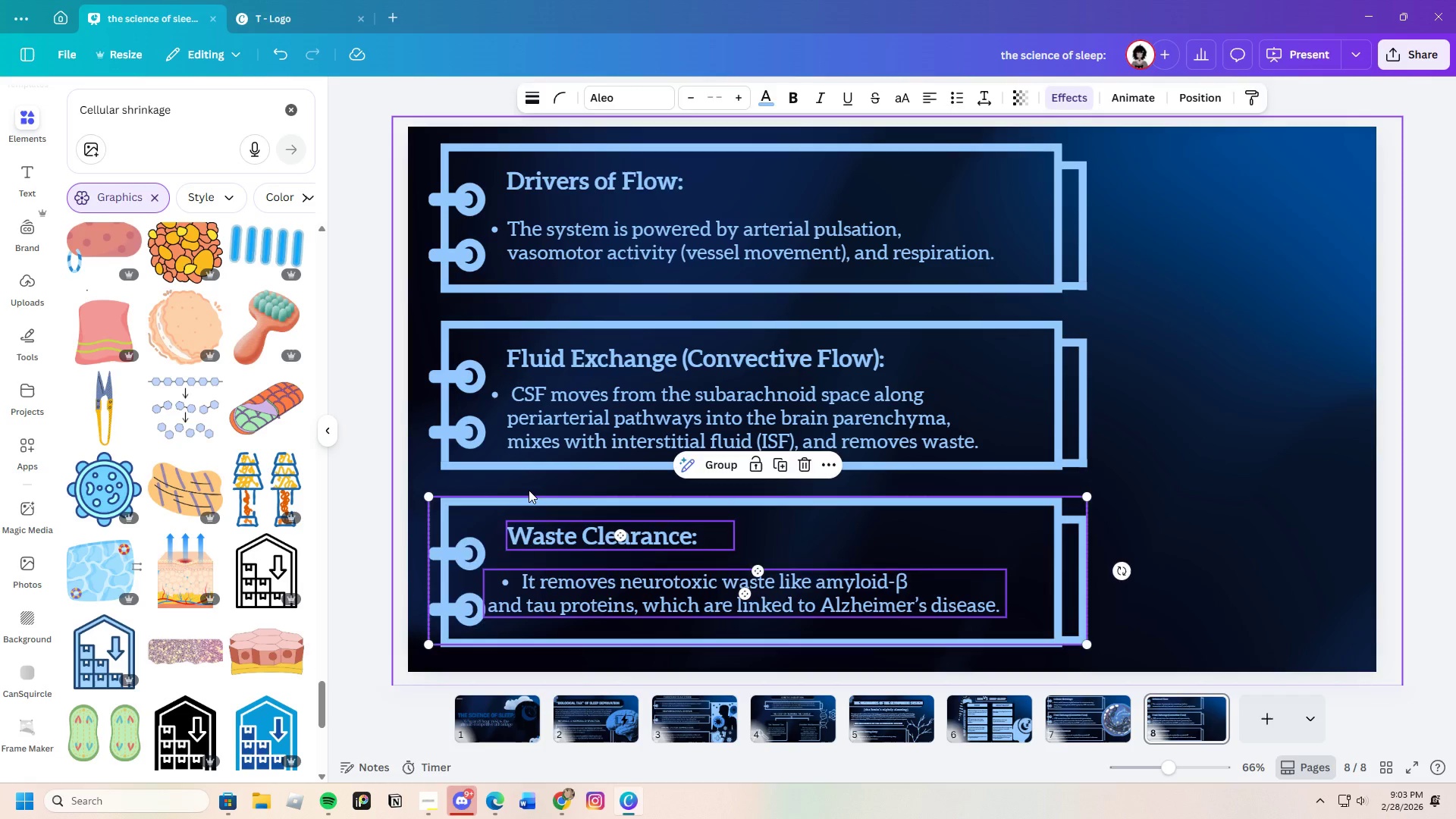 
key(Backspace)
 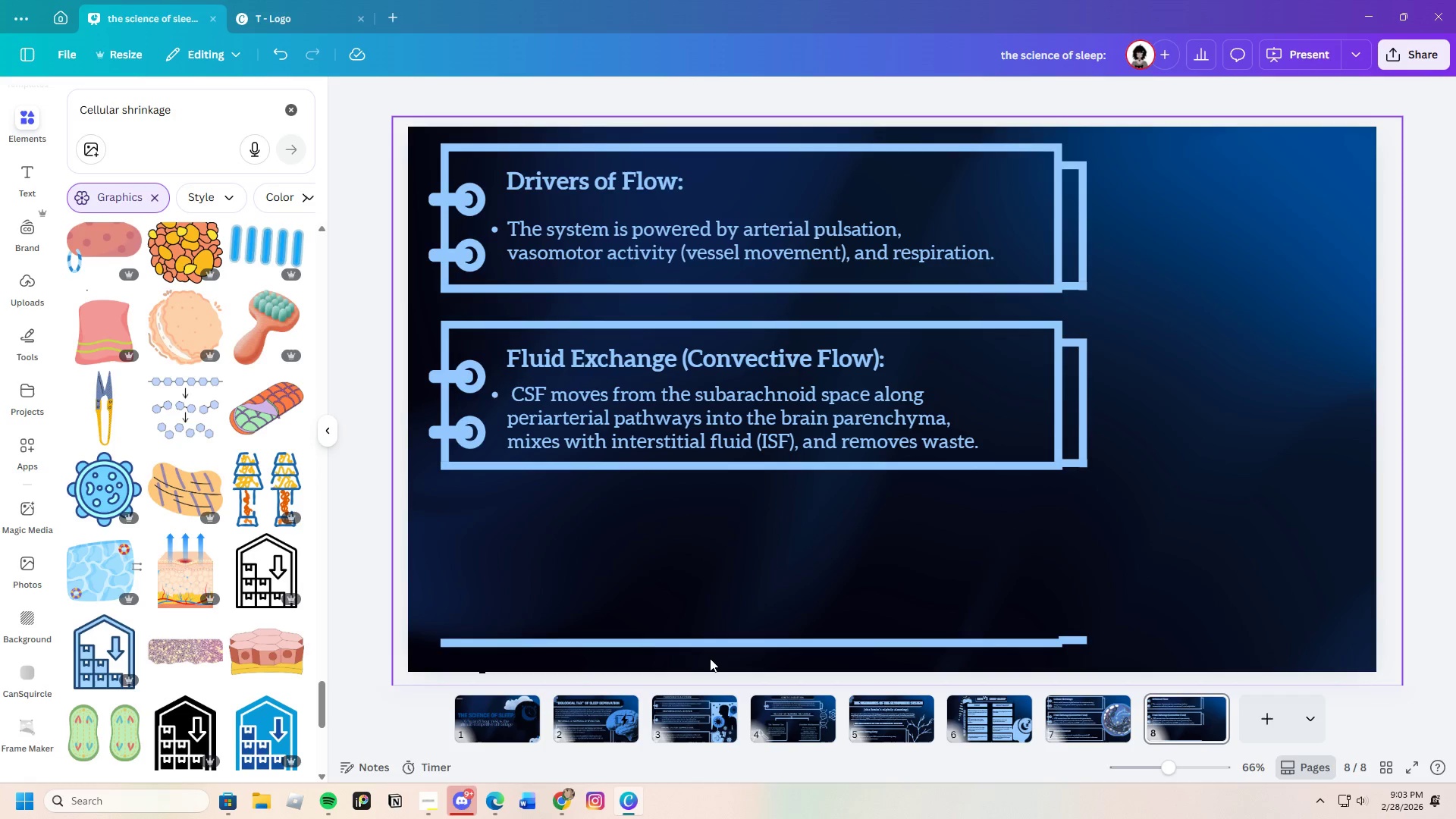 
left_click([714, 648])
 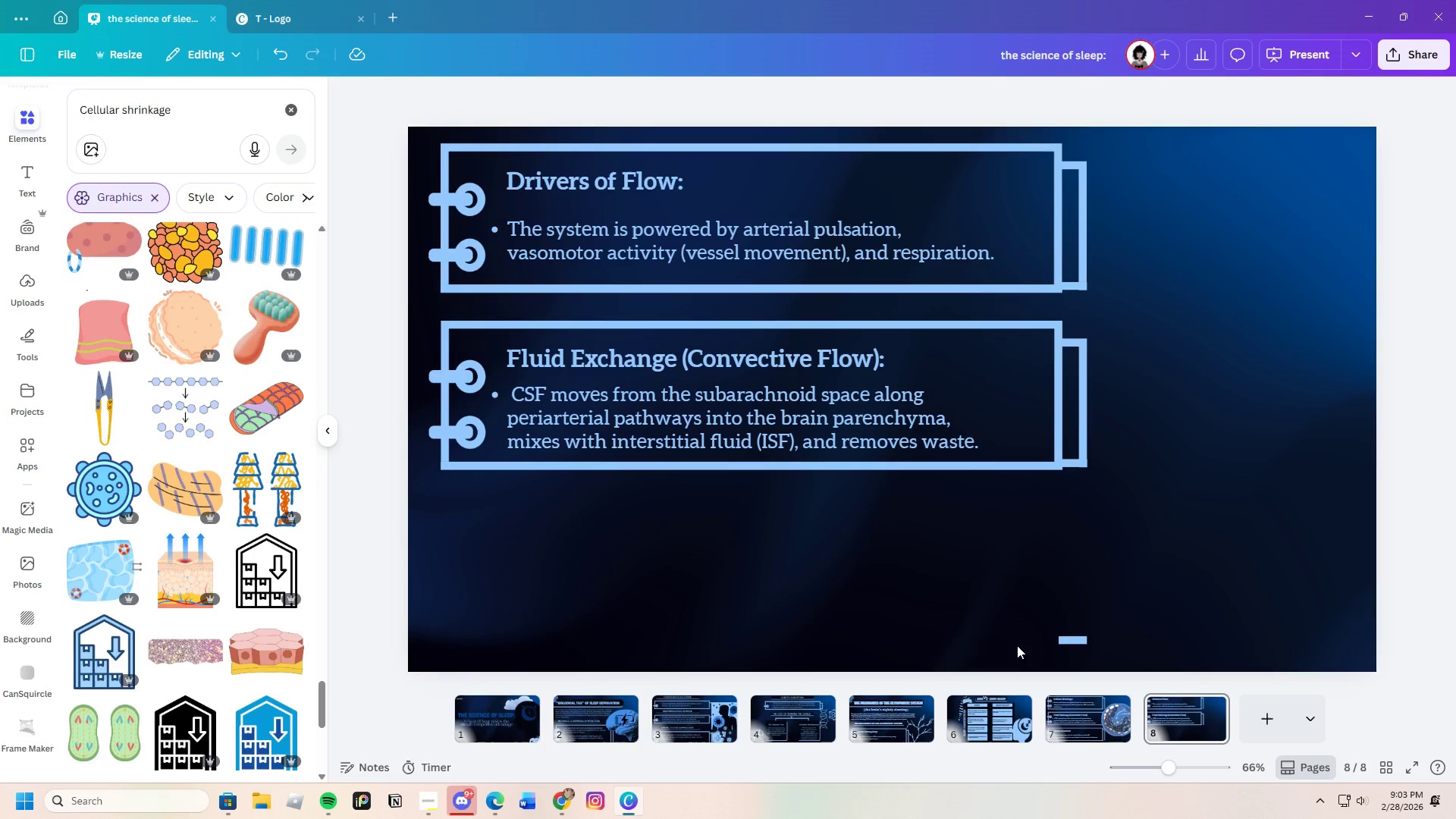 
left_click([1081, 643])
 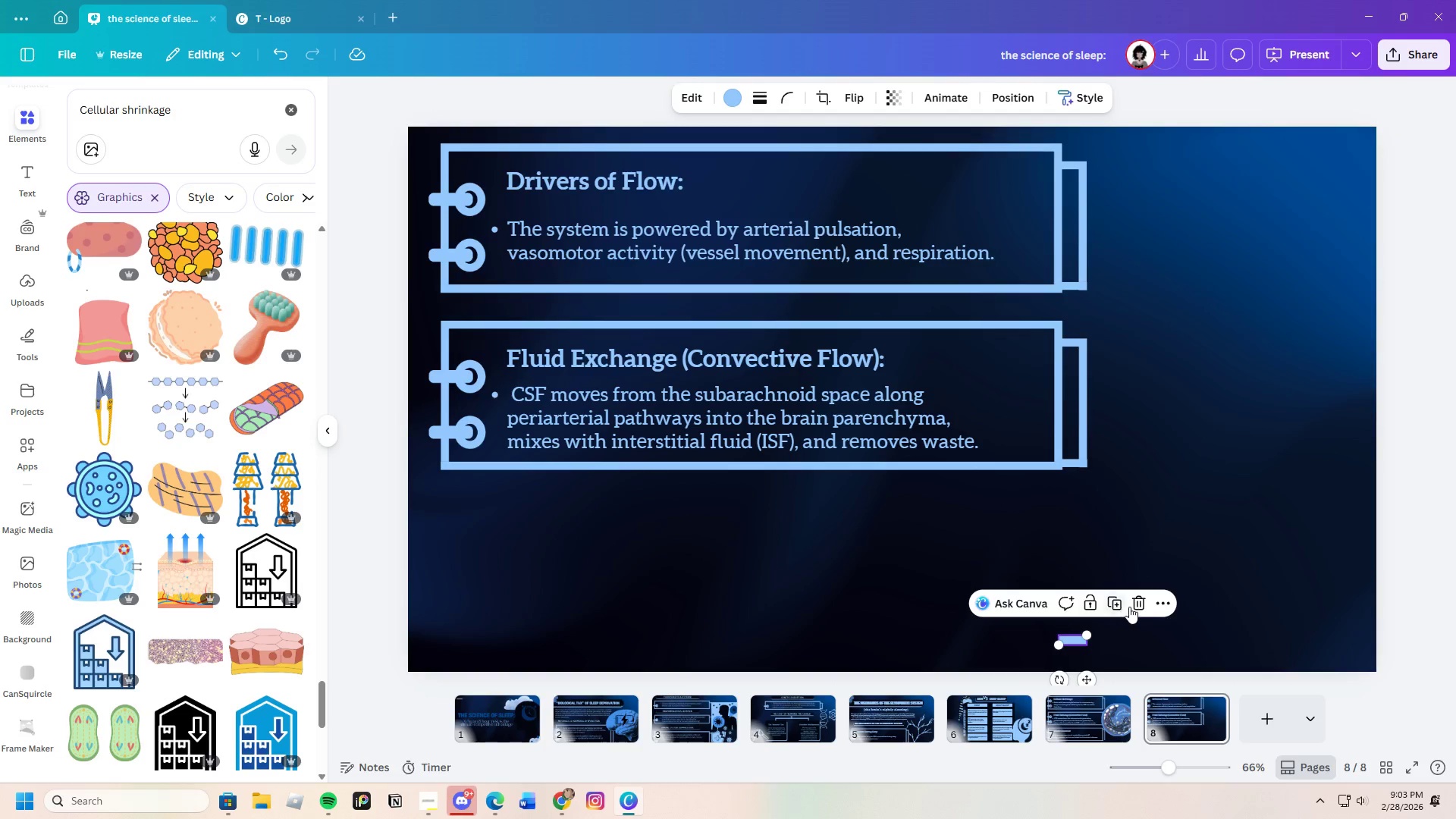 
left_click([1132, 604])
 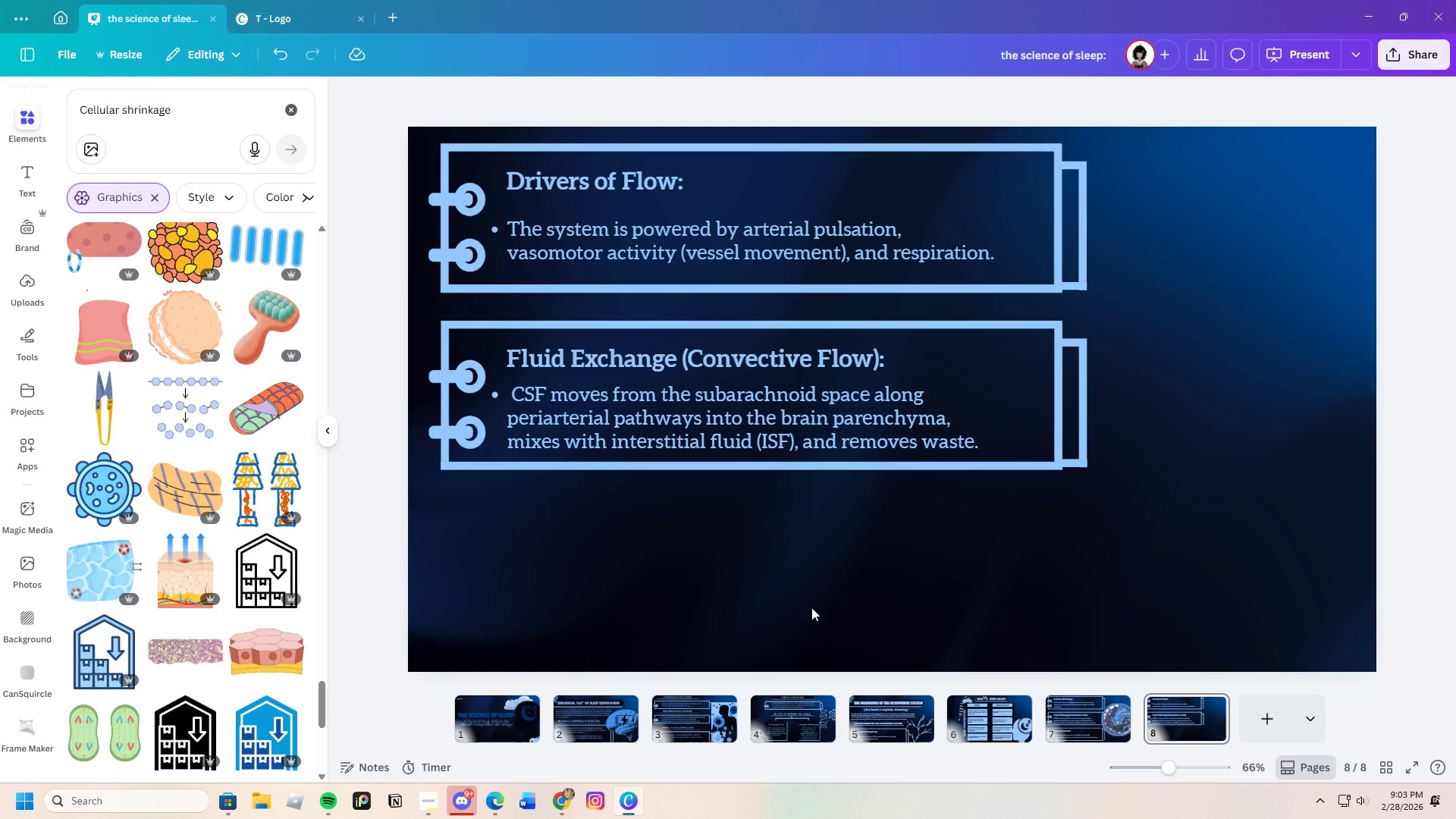 
wait(7.11)
 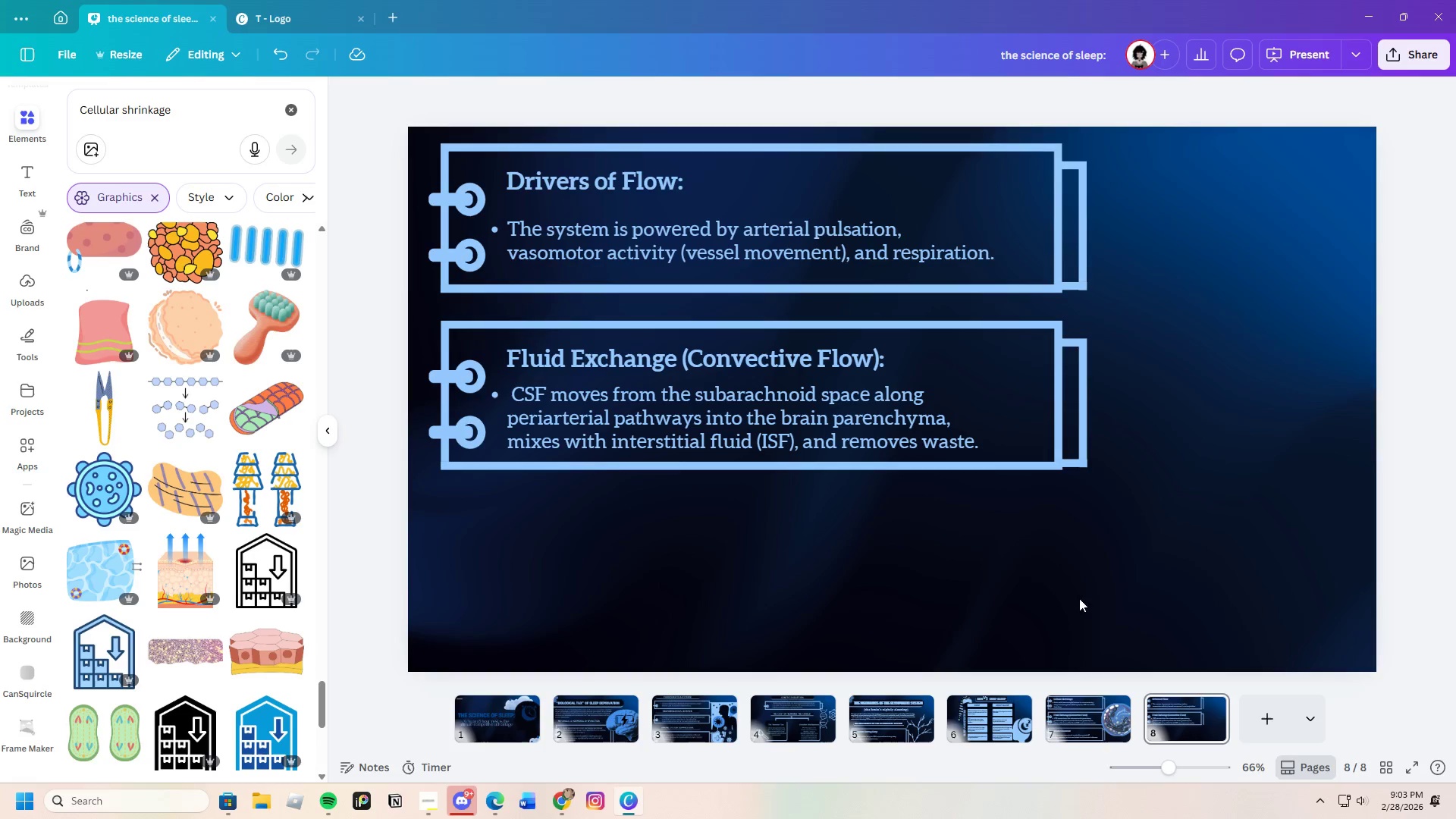 
left_click([562, 795])
 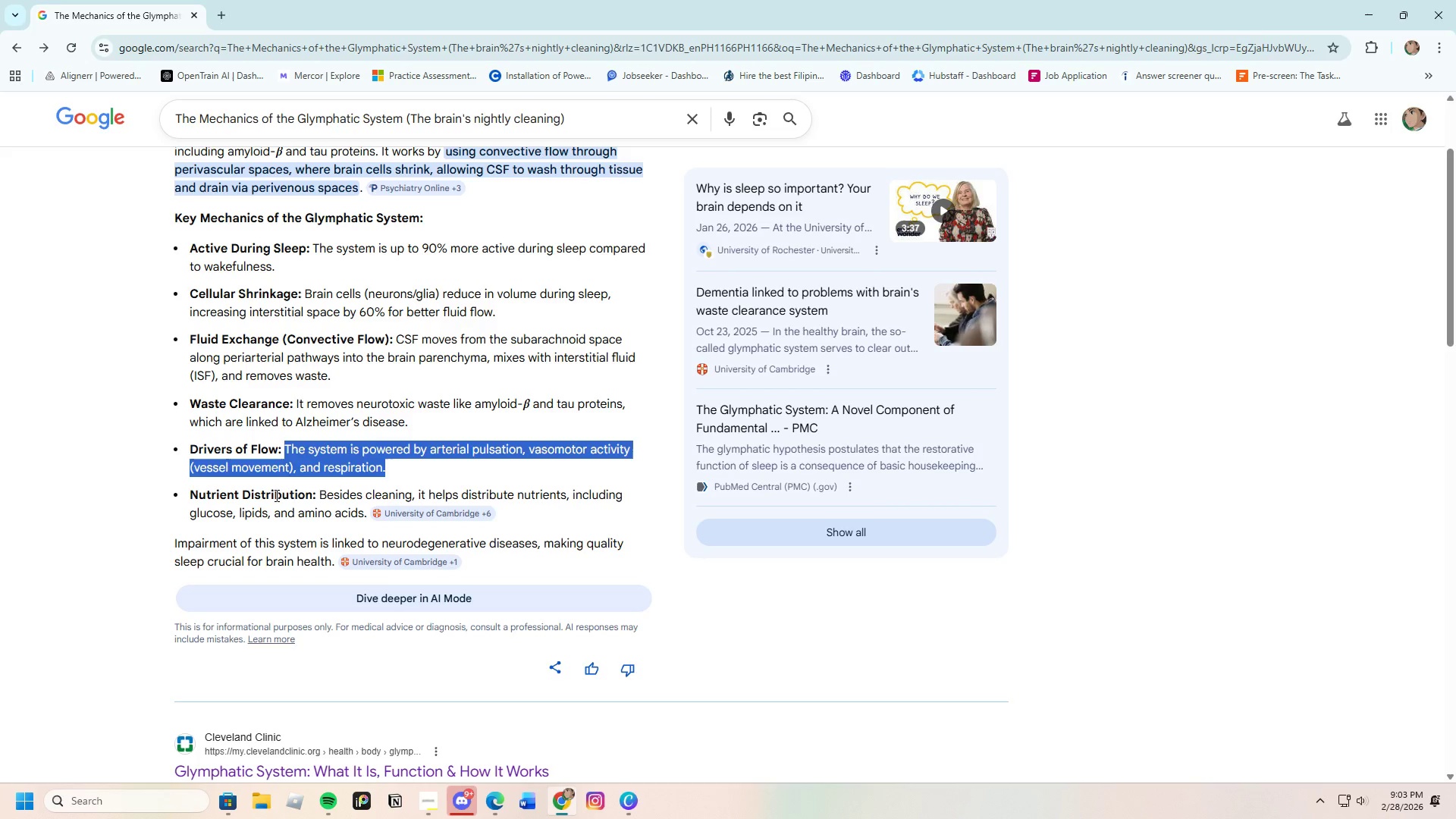 
left_click([291, 500])
 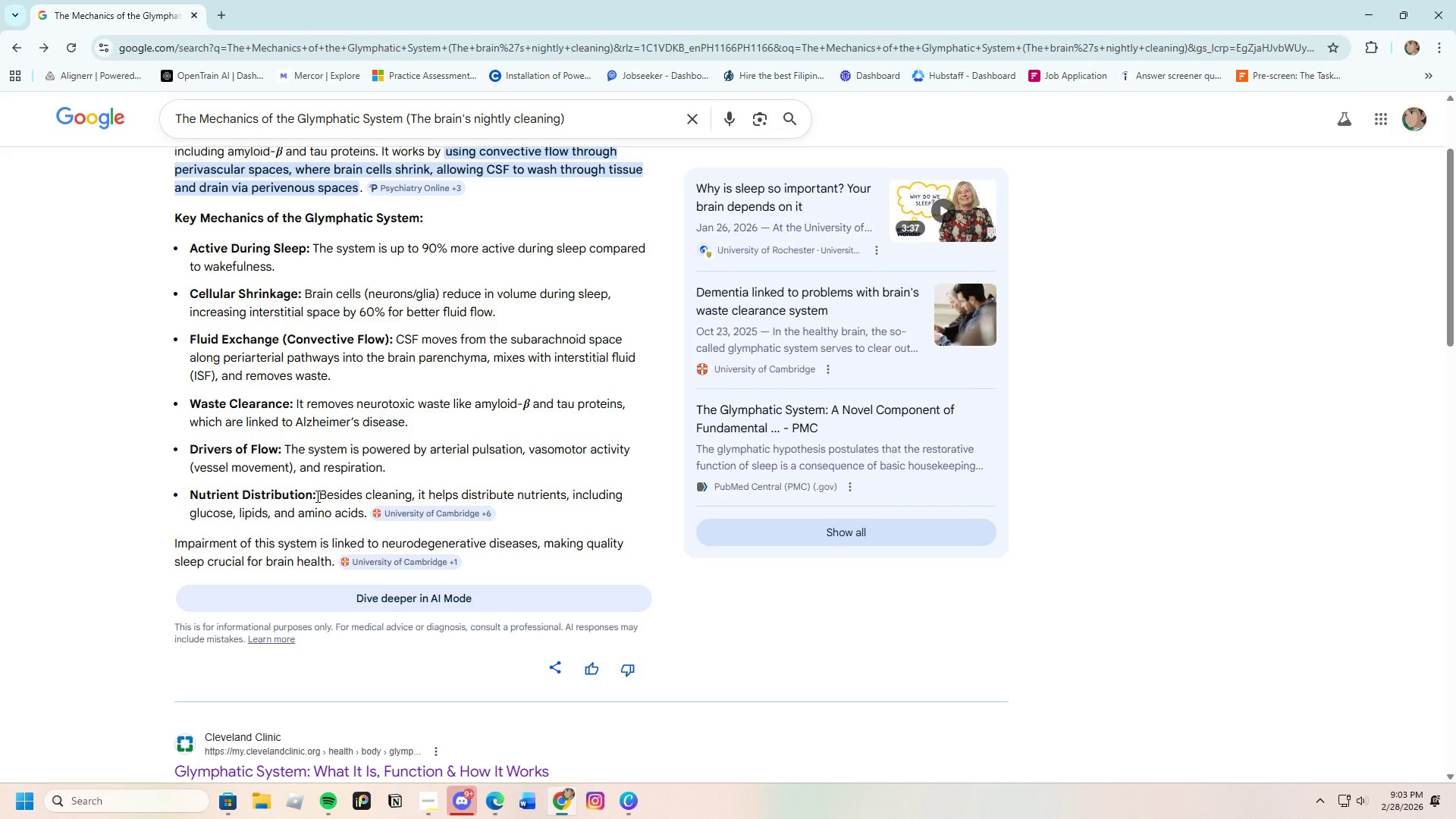 
left_click_drag(start_coordinate=[316, 495], to_coordinate=[186, 495])
 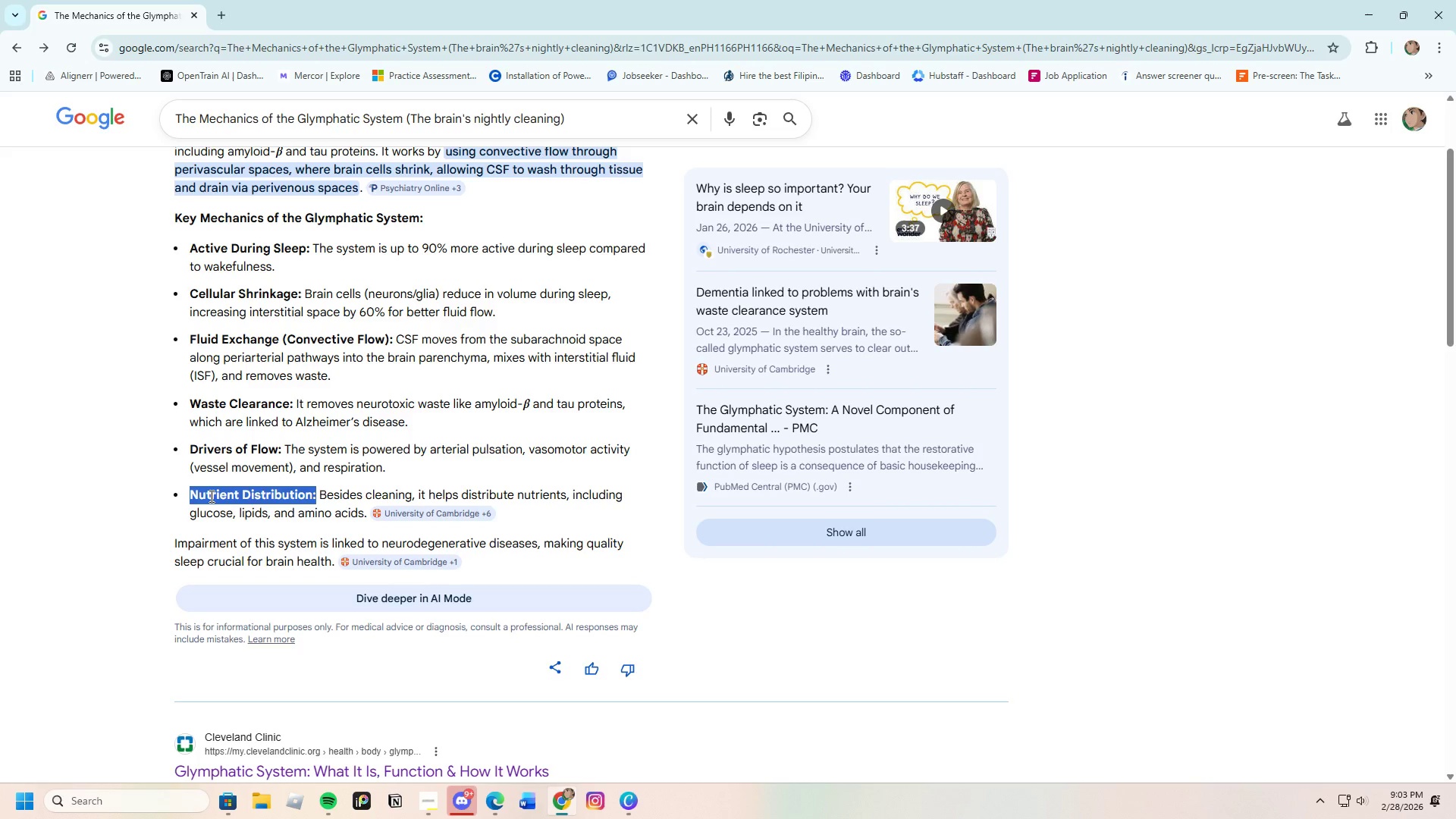 
right_click([210, 496])
 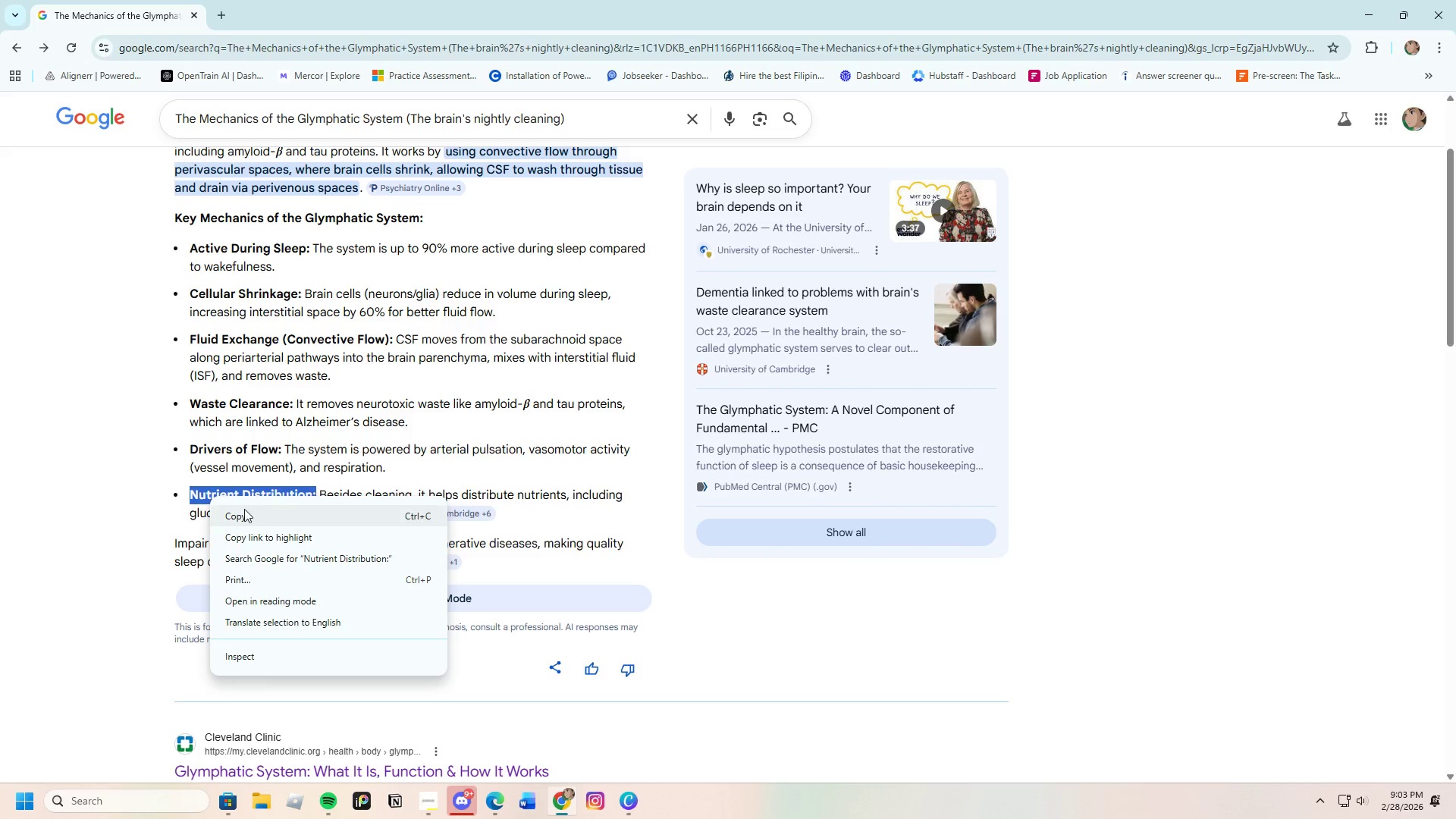 
left_click([240, 513])
 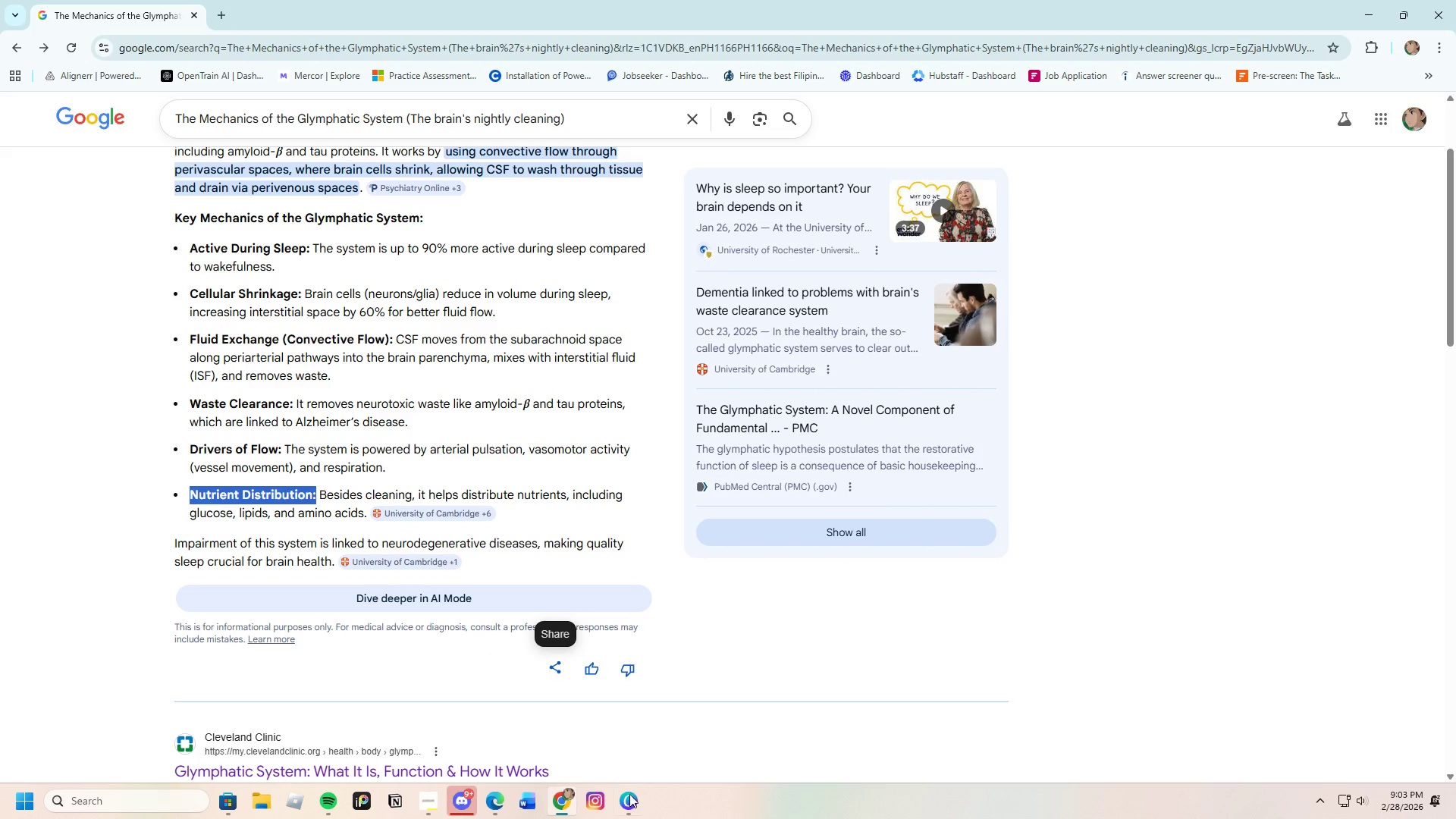 
left_click([633, 795])
 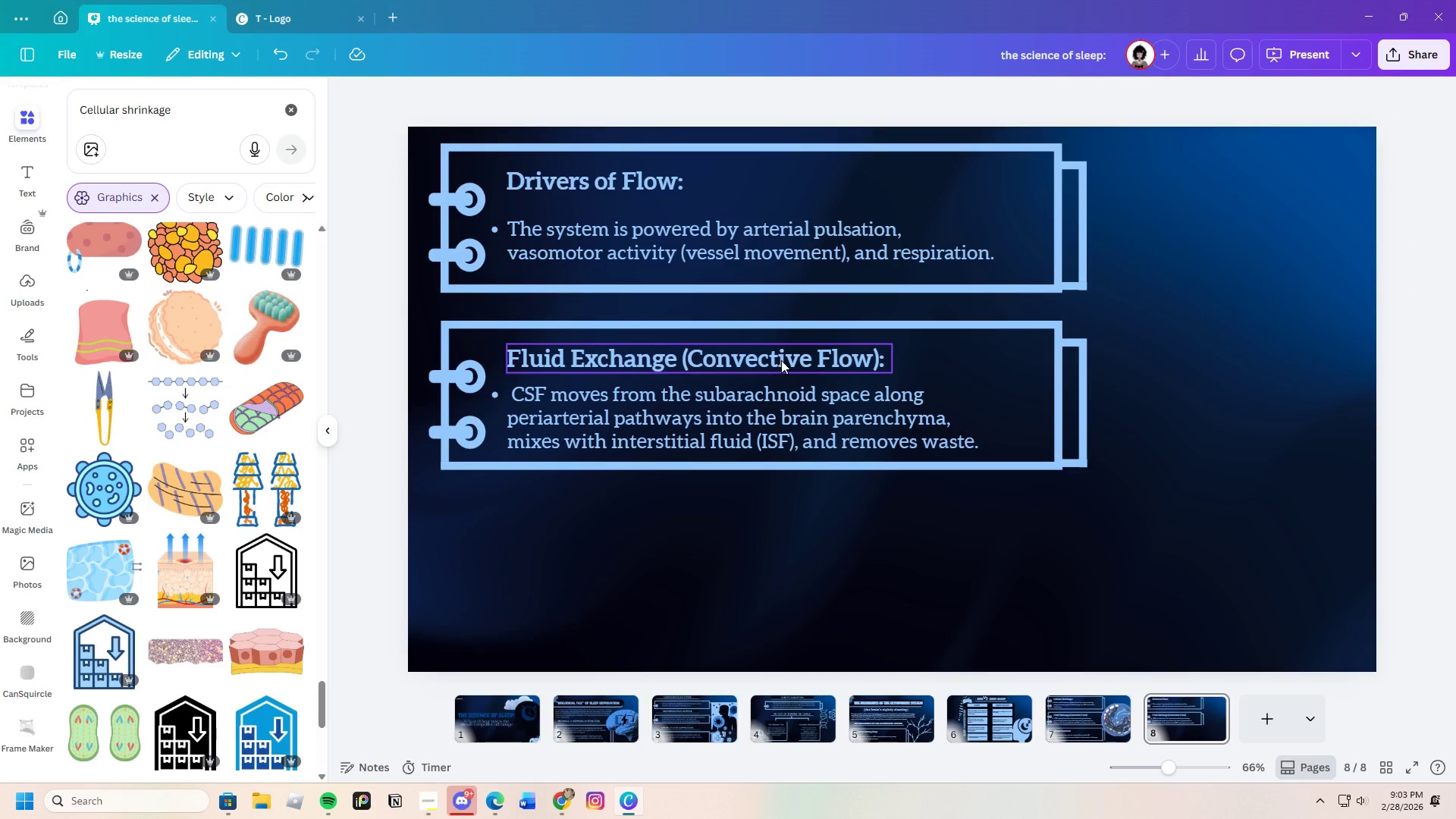 
double_click([781, 360])
 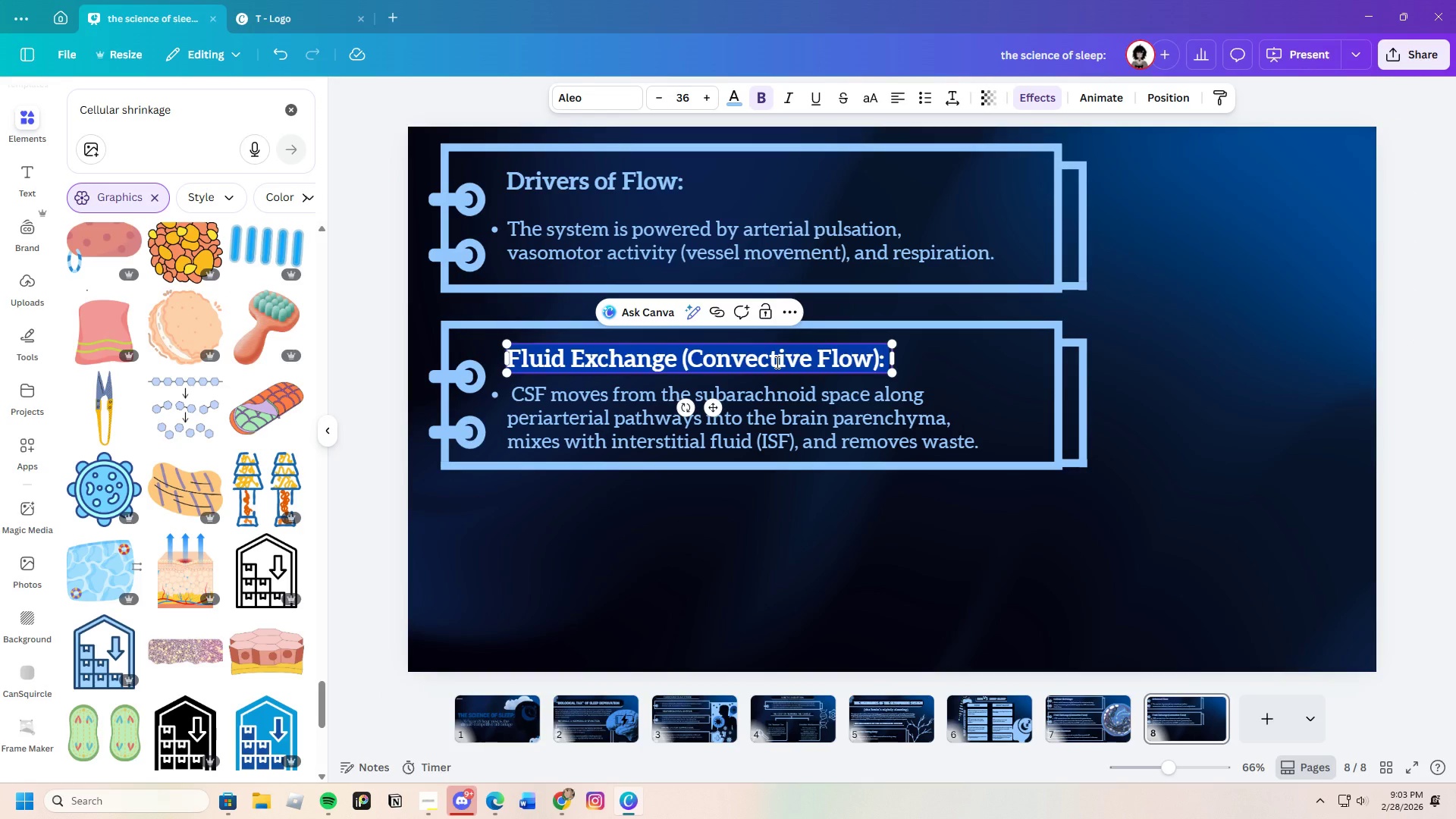 
key(Backspace)
 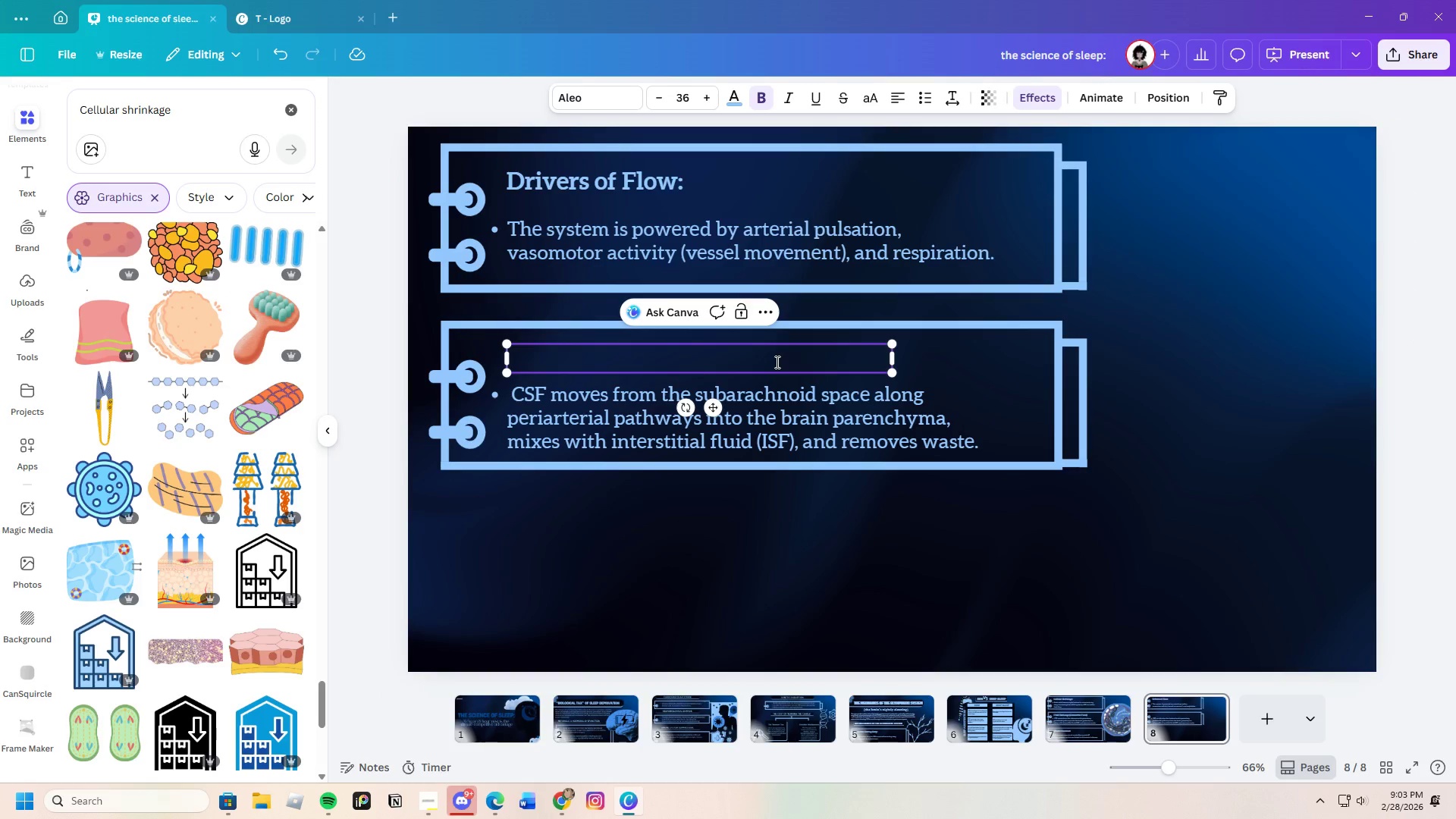 
key(Control+V)
 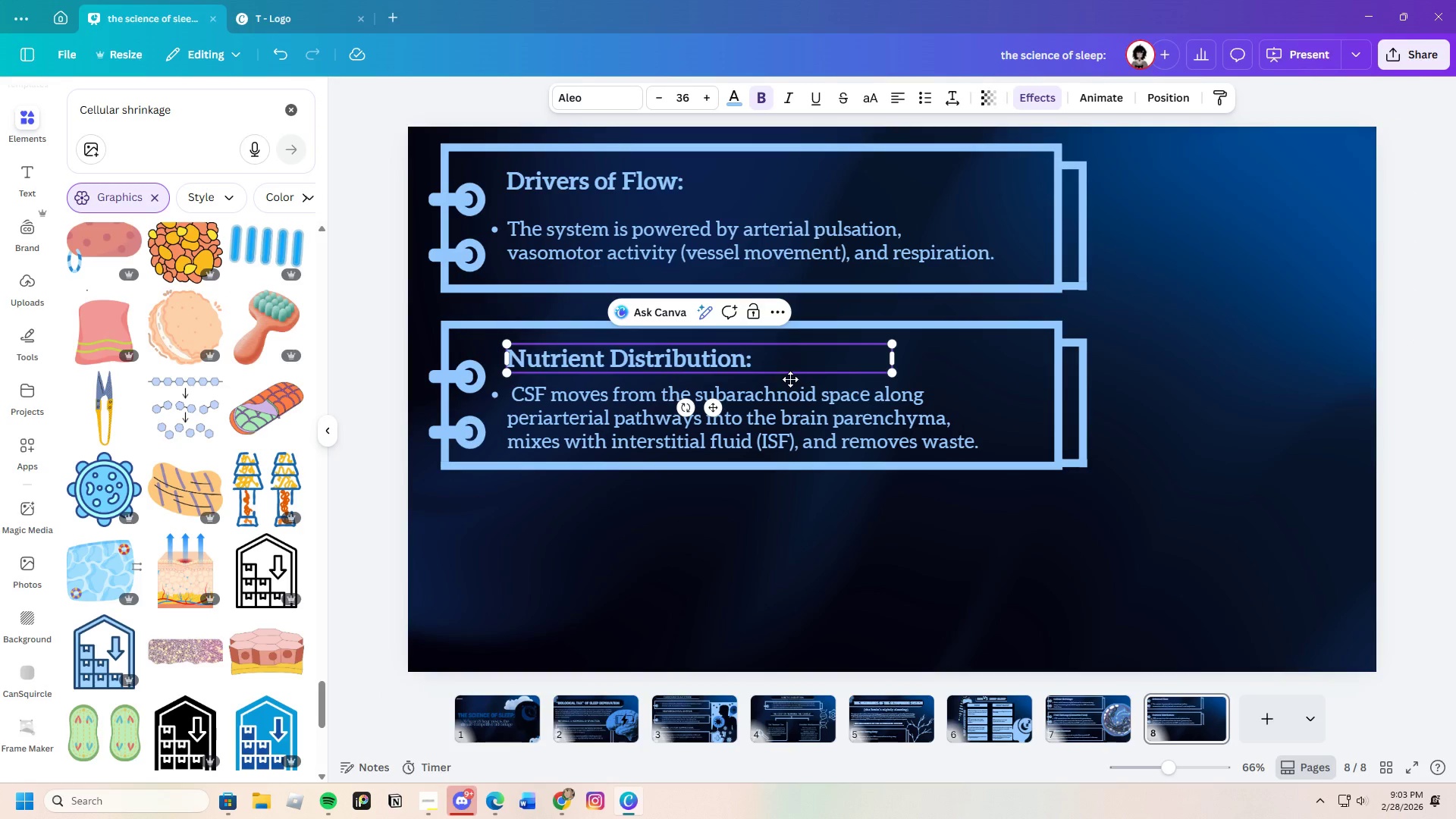 
left_click([805, 416])
 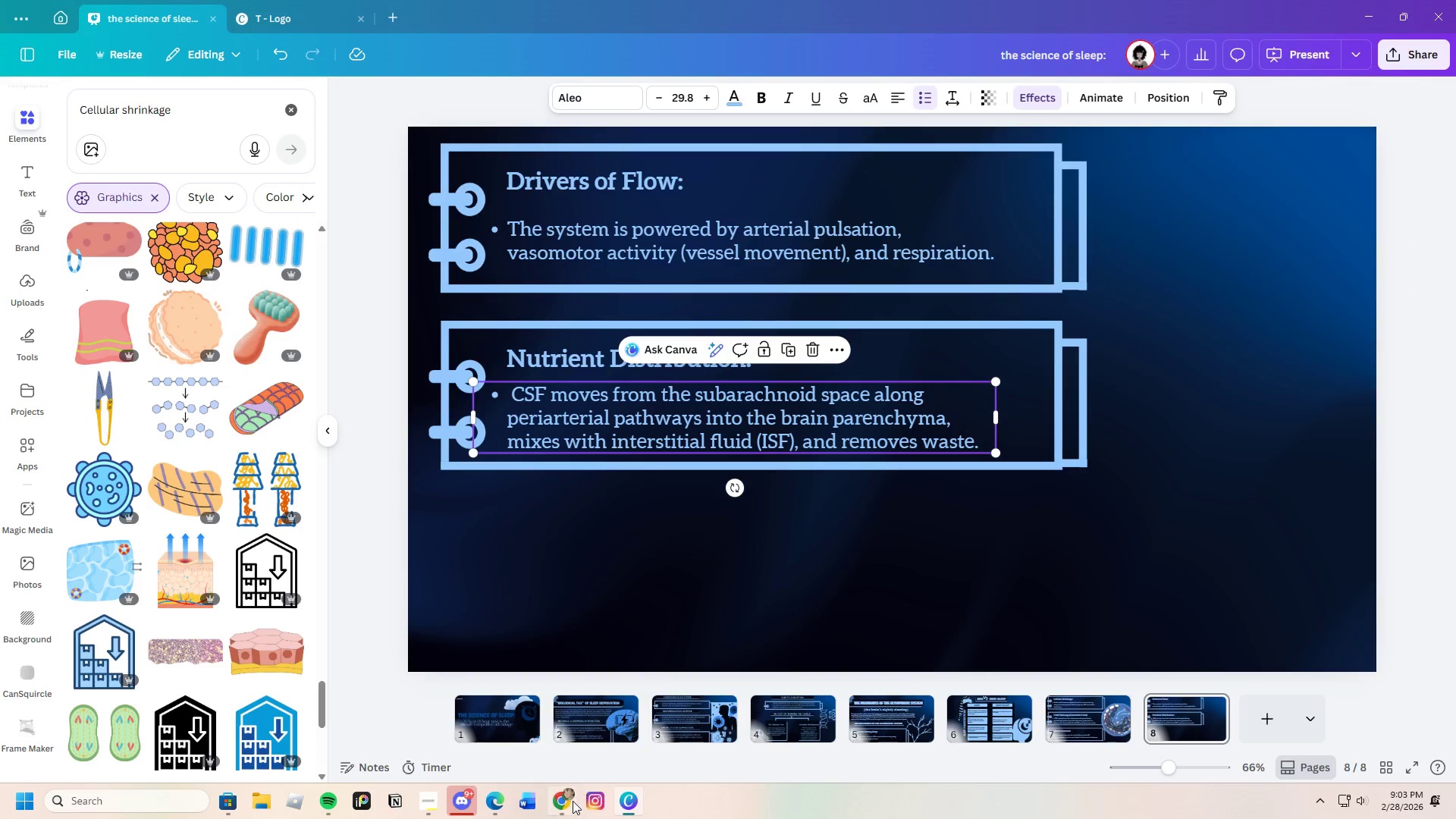 
left_click([570, 801])
 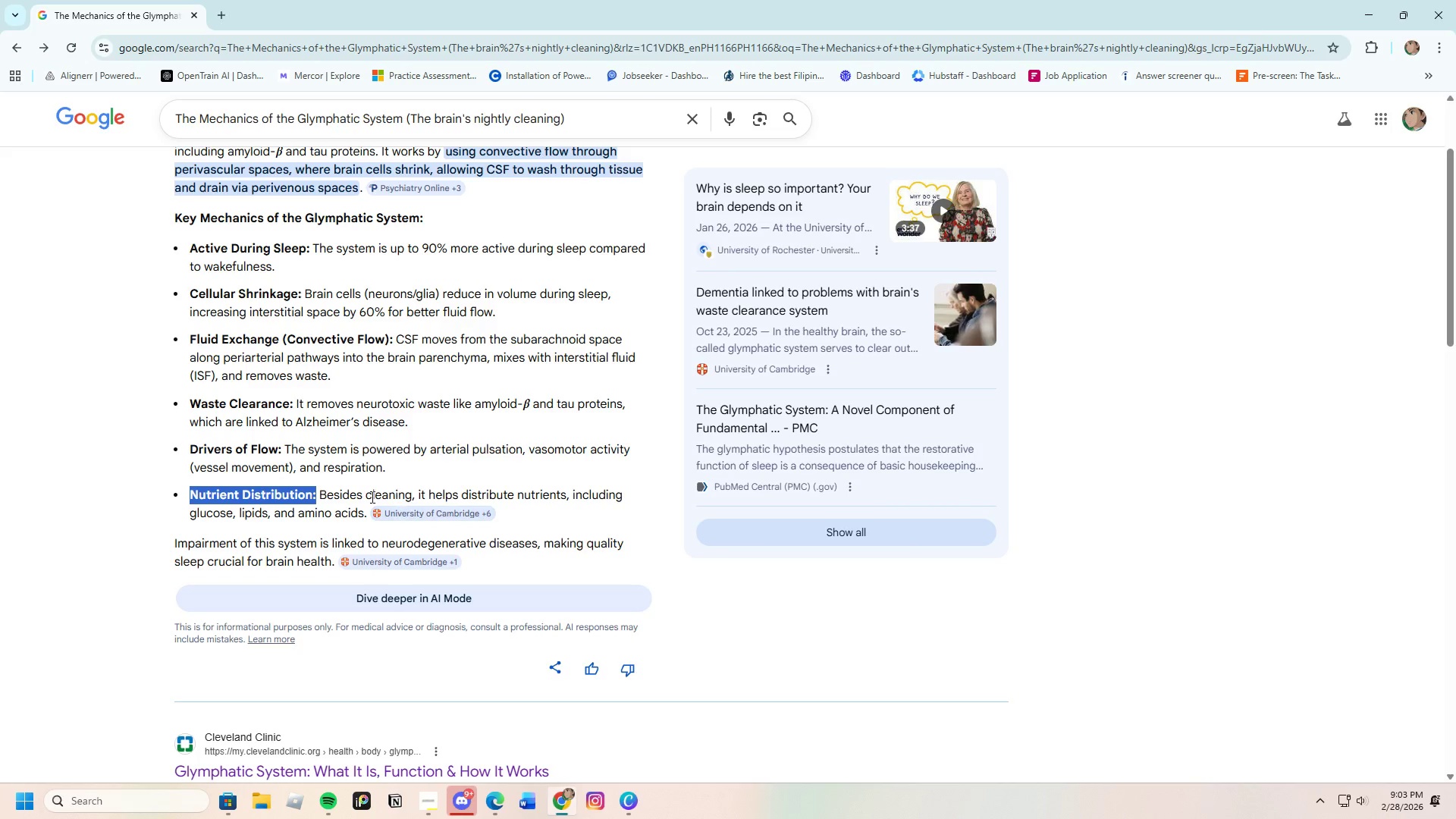 
left_click([351, 492])
 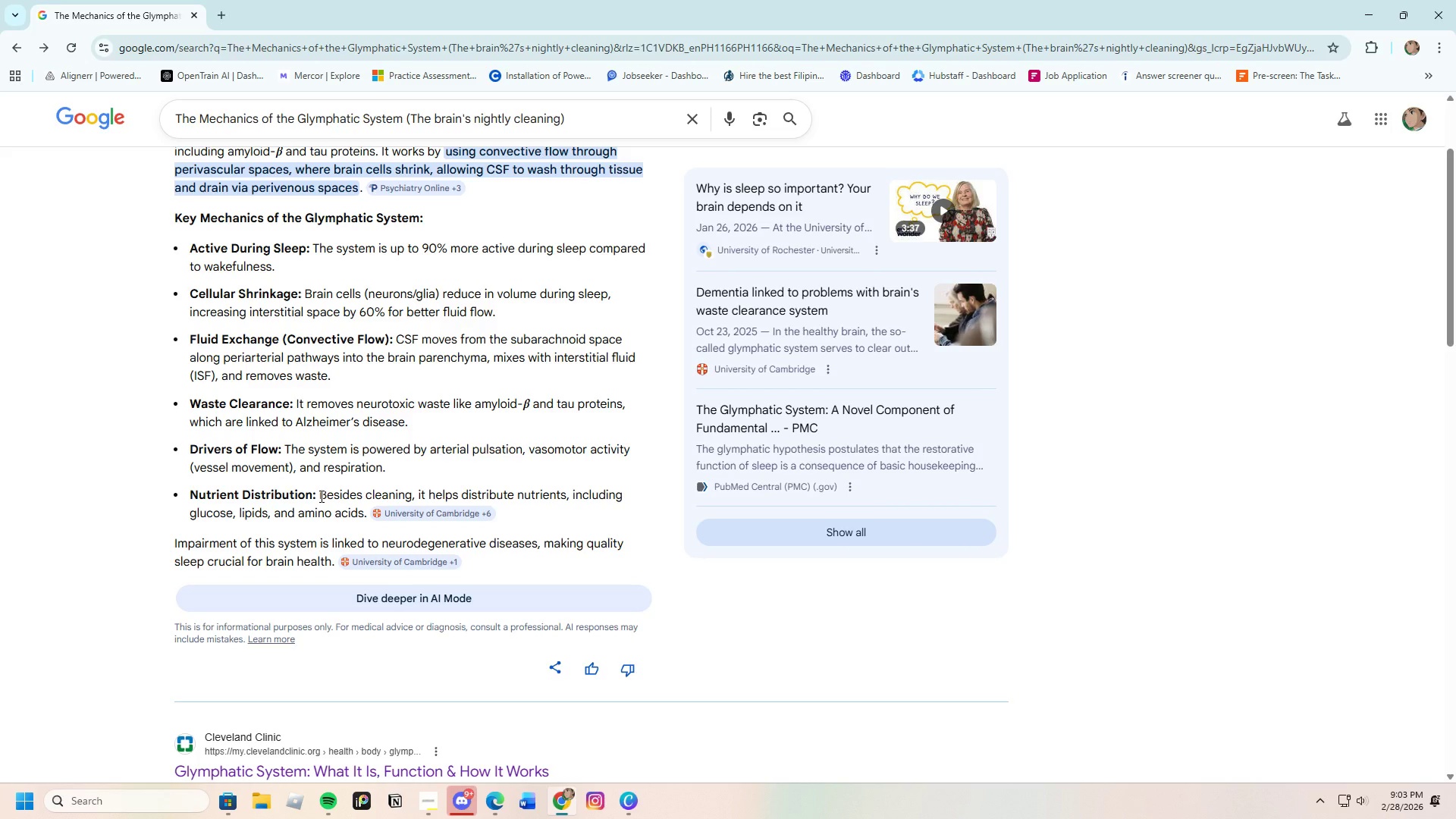 
left_click_drag(start_coordinate=[320, 496], to_coordinate=[366, 519])
 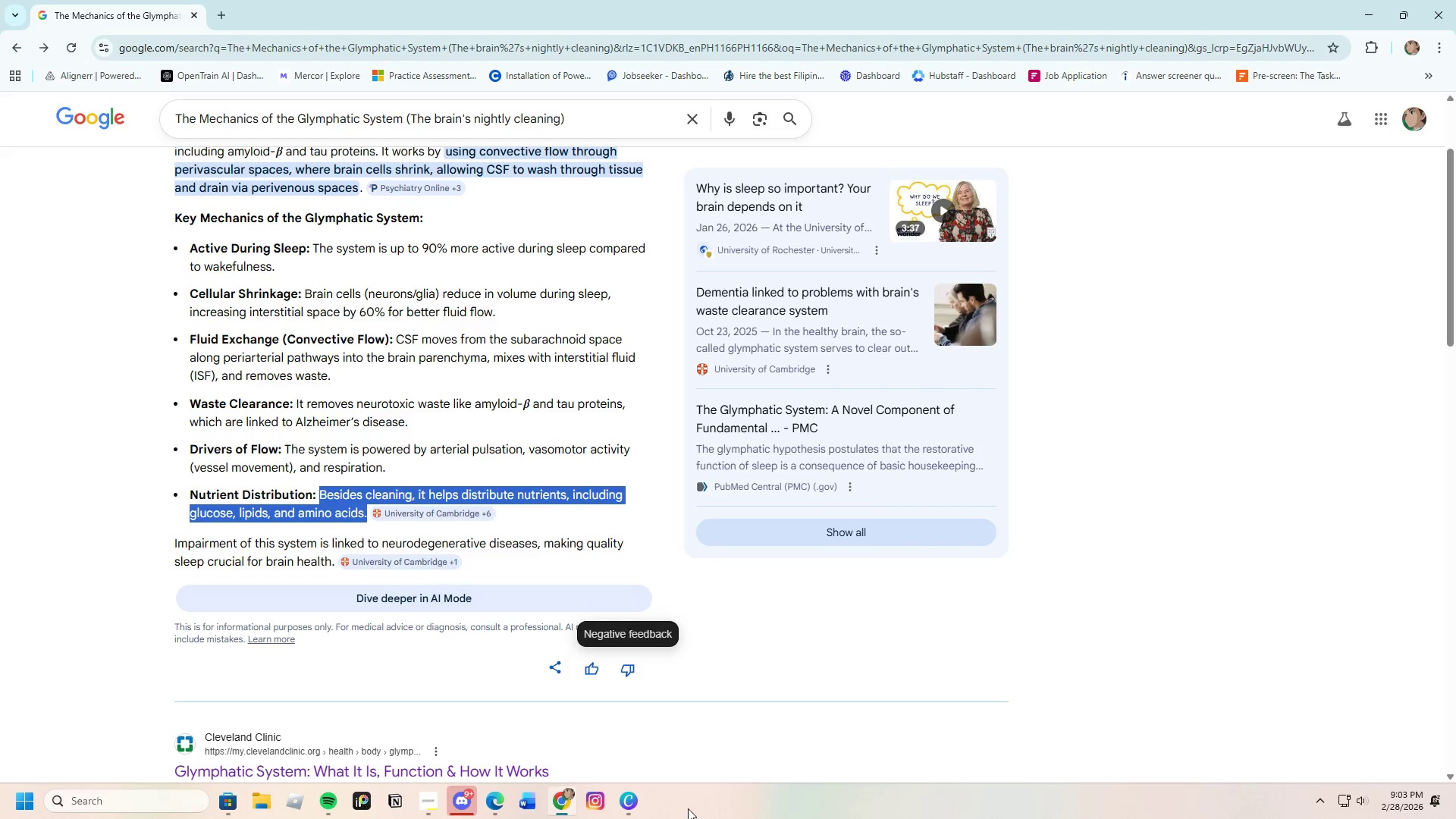 
left_click([629, 807])
 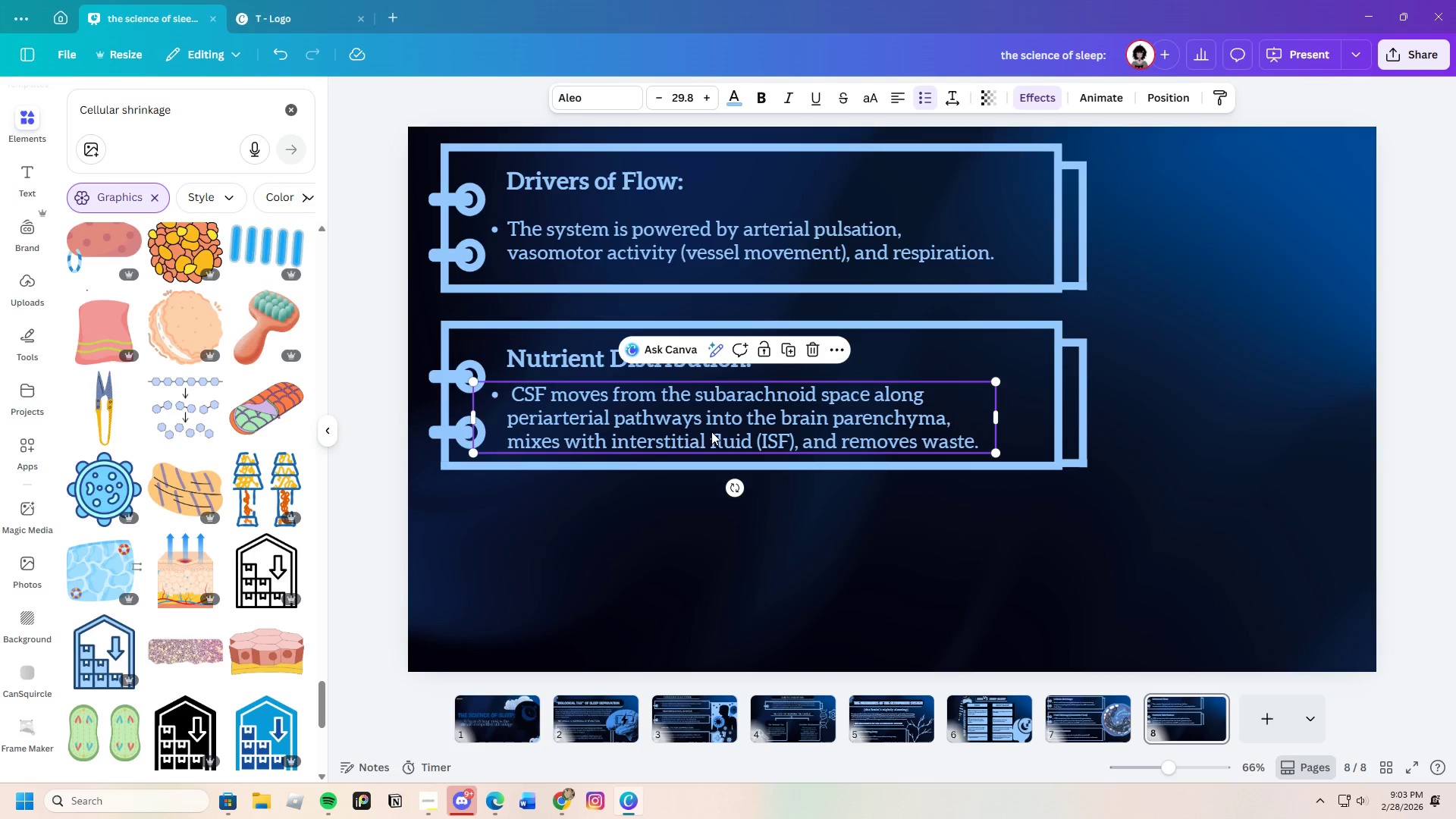 
double_click([711, 431])
 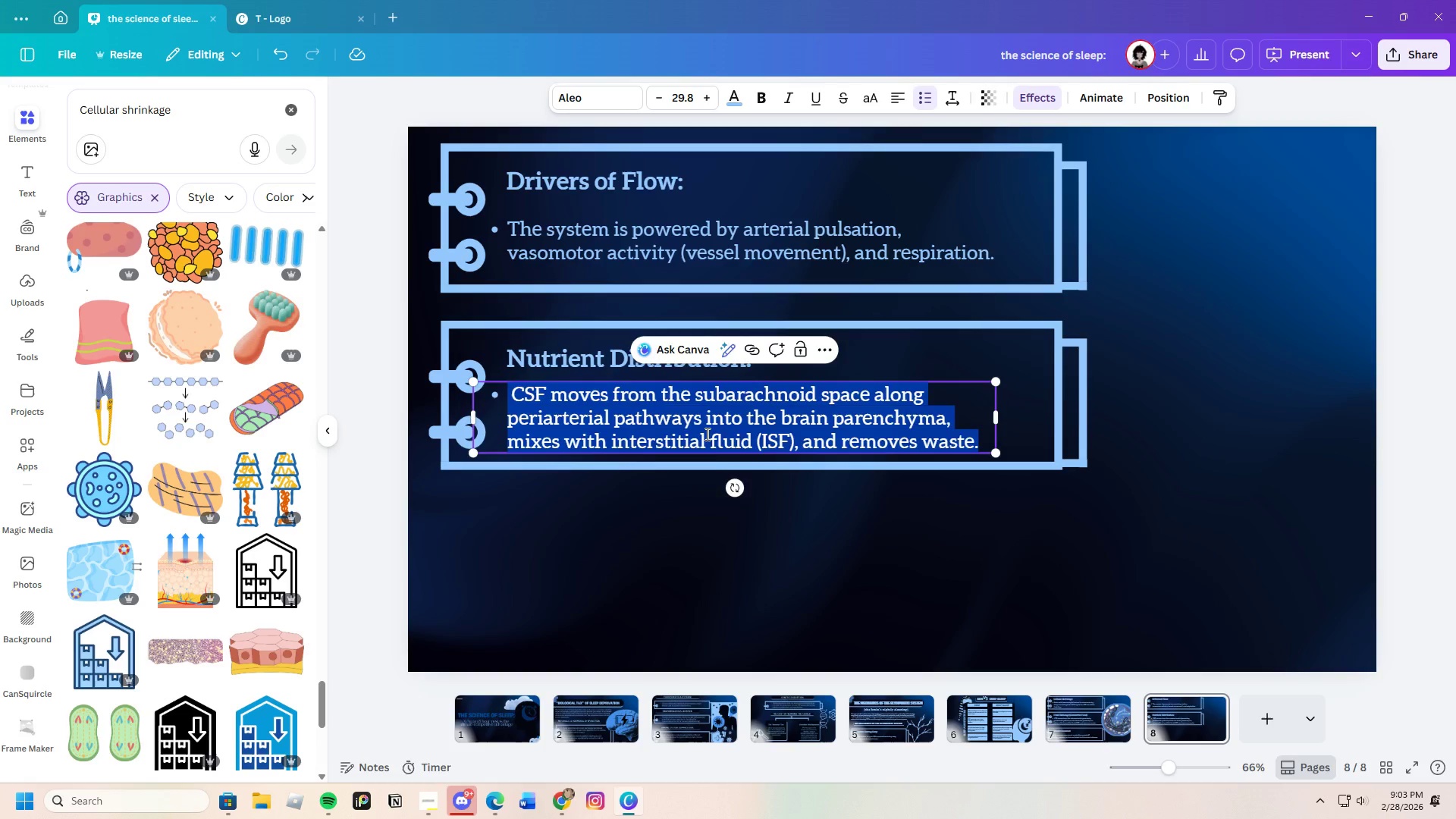 
key(Backspace)
 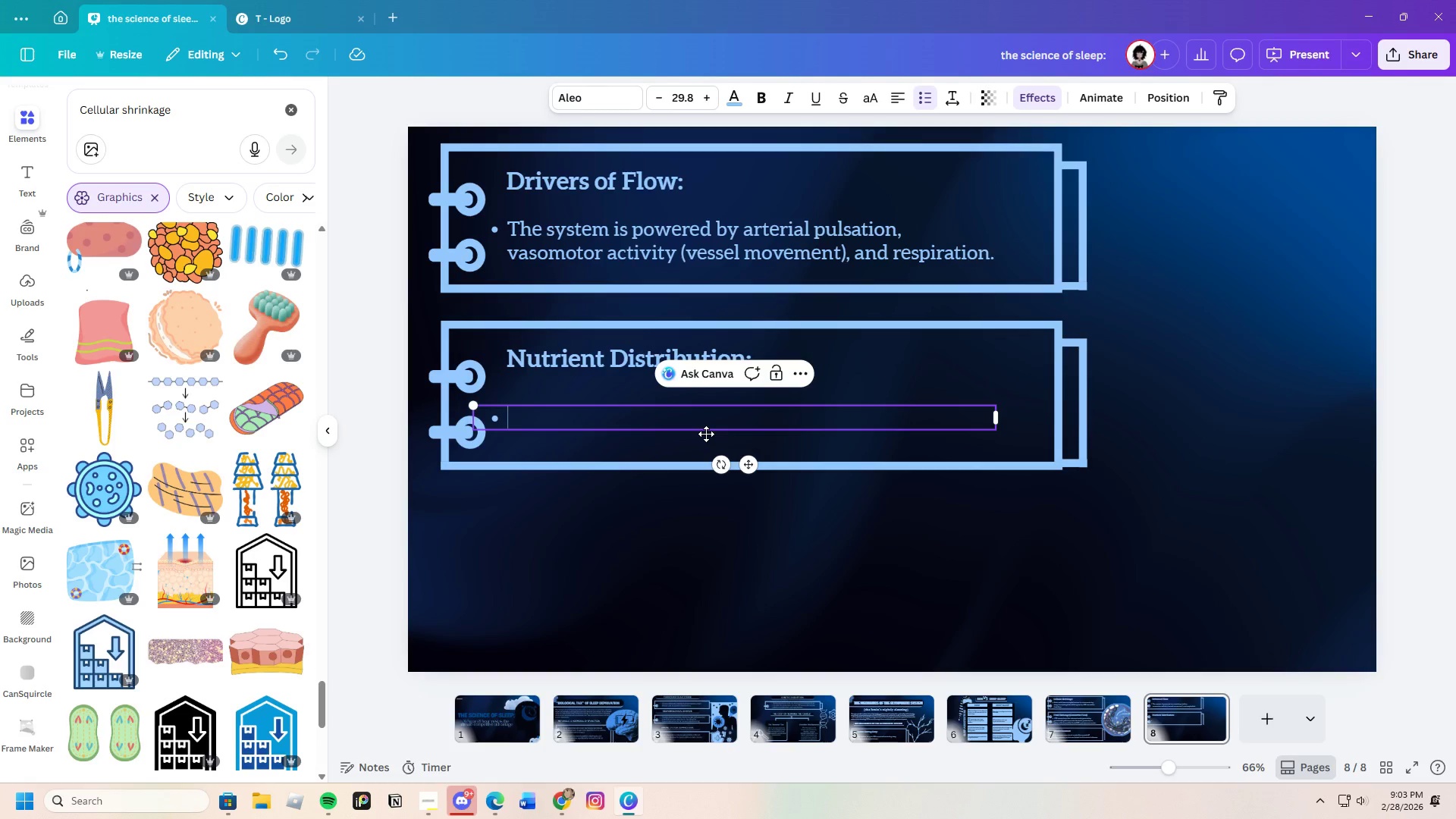 
key(Control+V)
 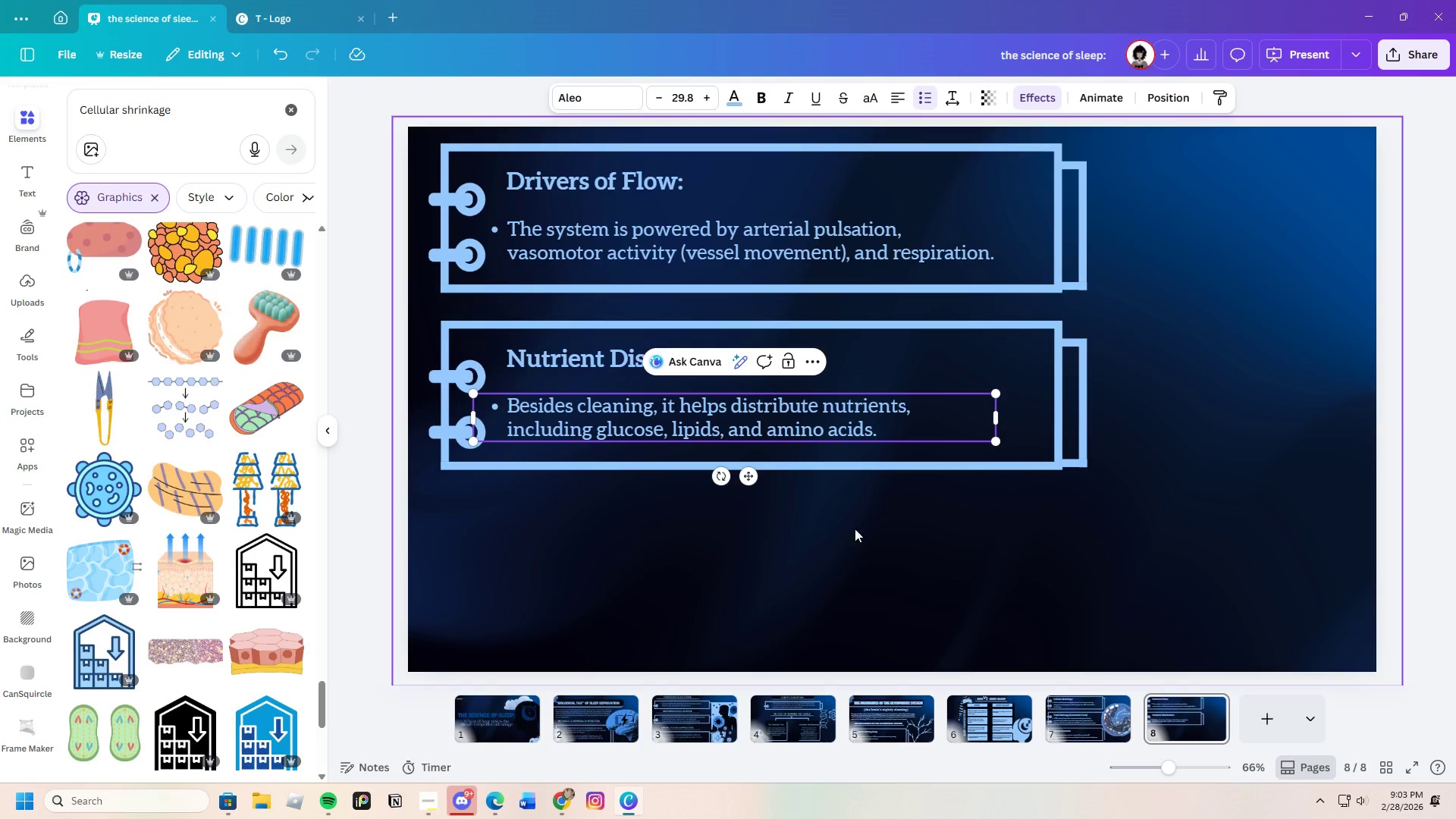 
left_click([921, 534])
 